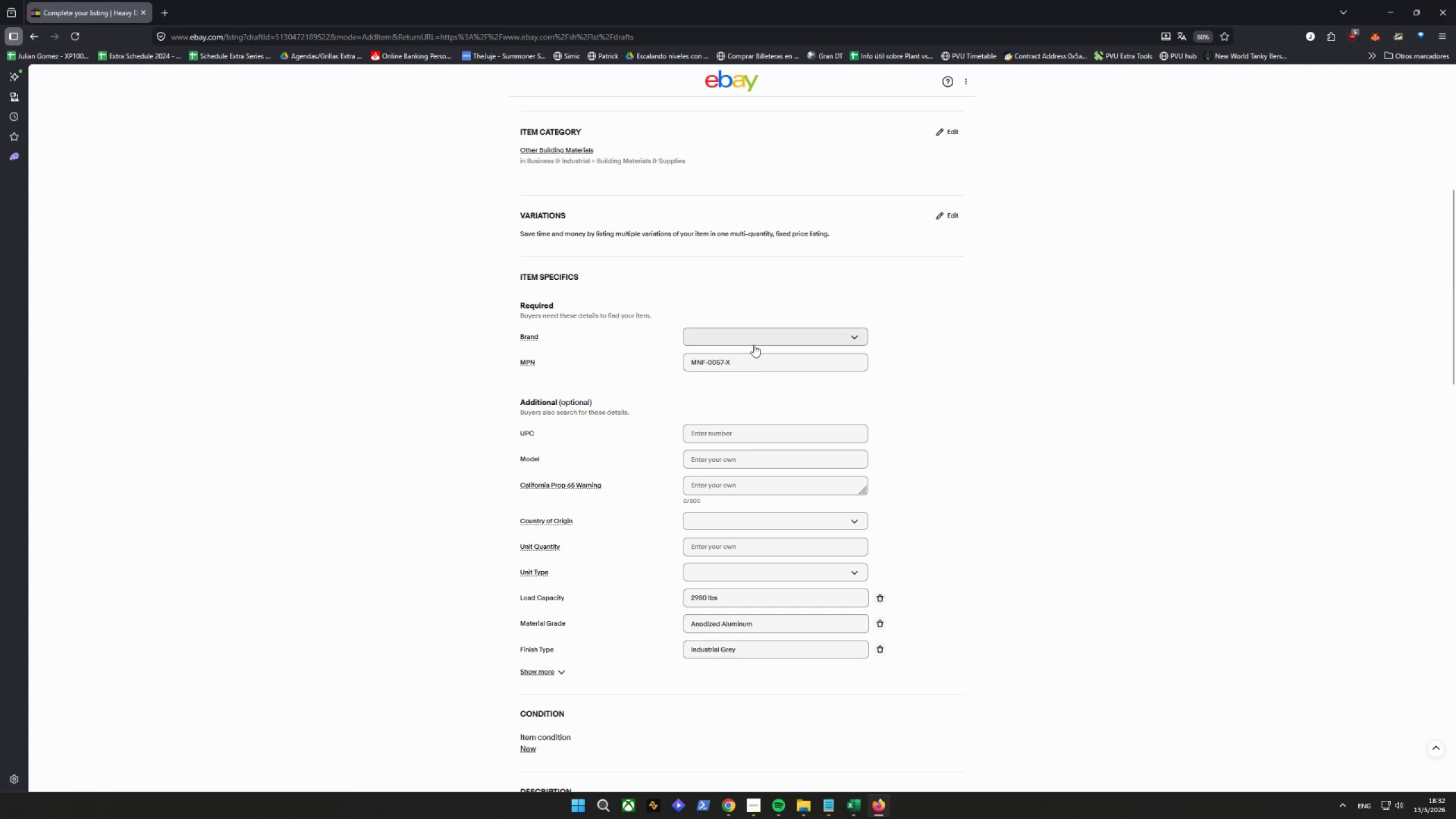 
double_click([754, 339])
 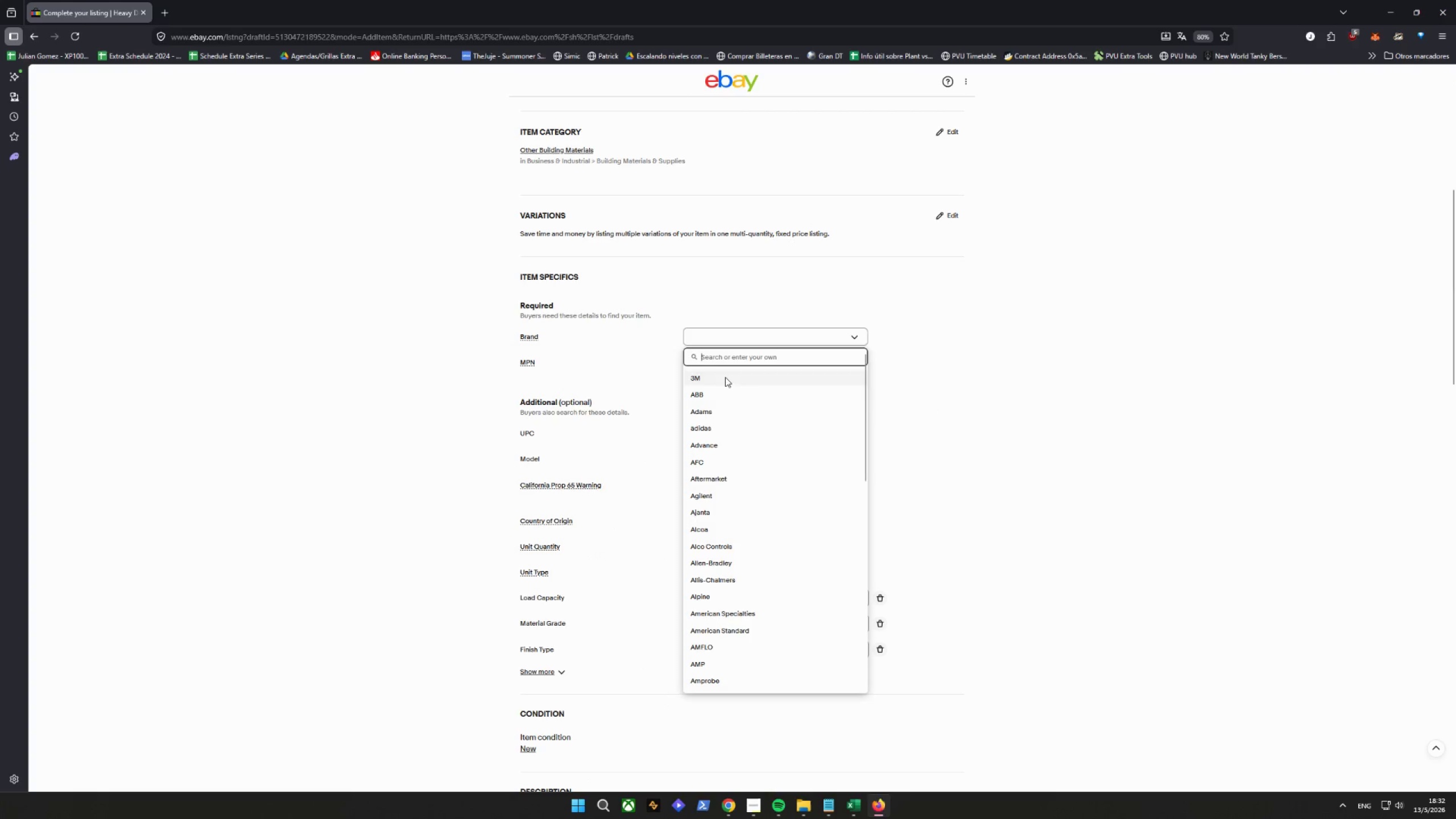 
key(Control+ControlLeft)
 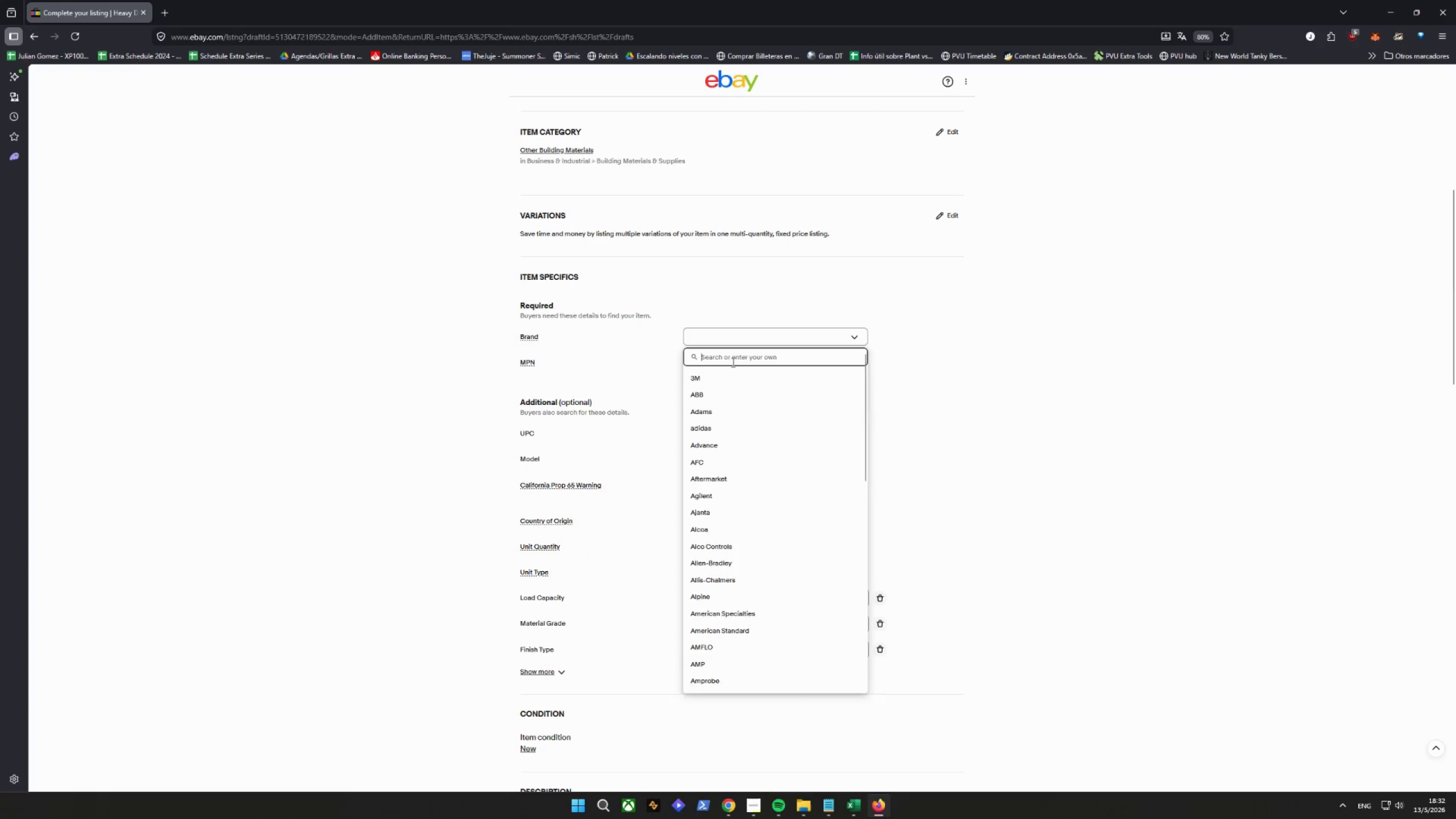 
key(Control+V)
 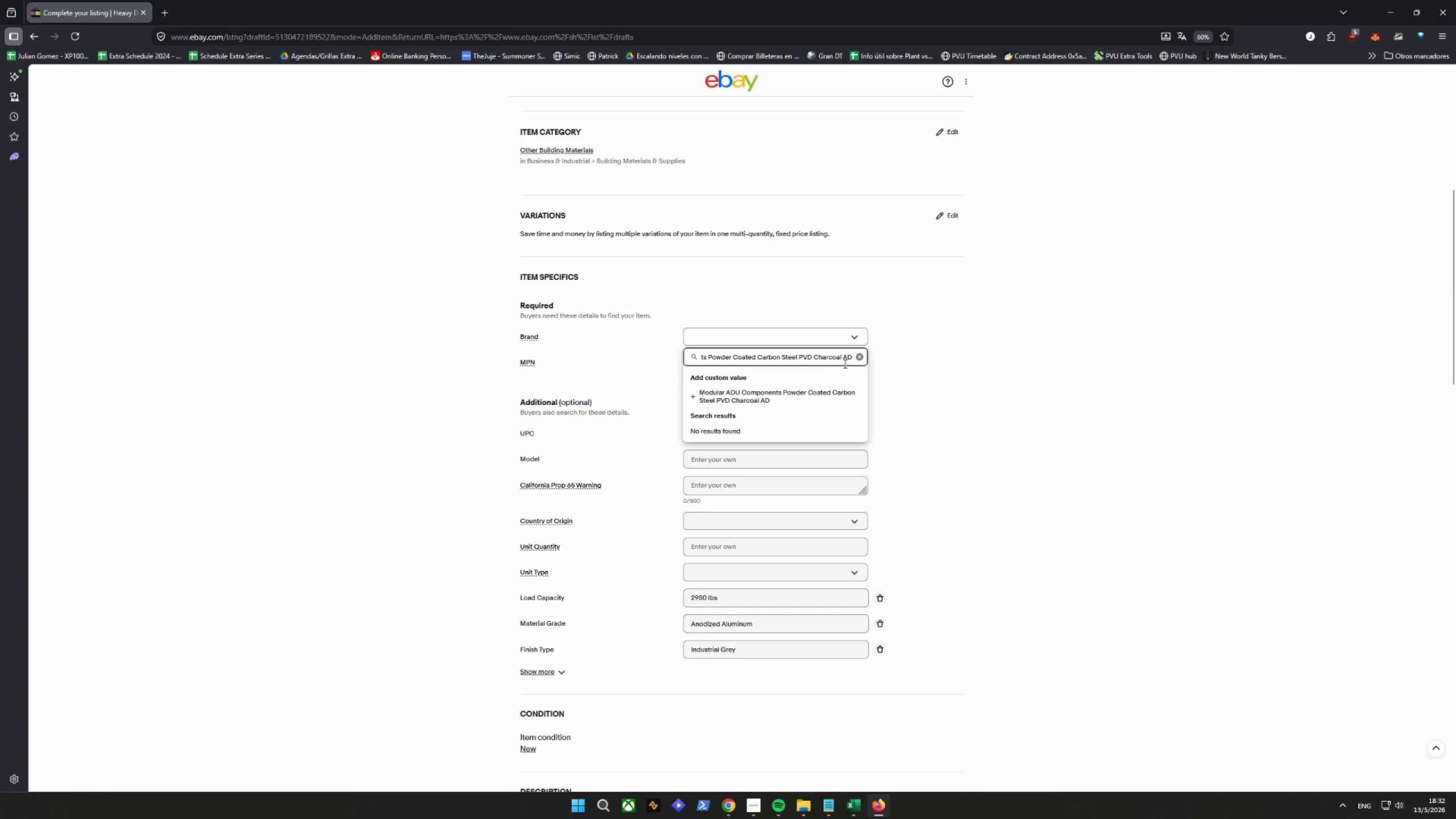 
left_click([862, 354])
 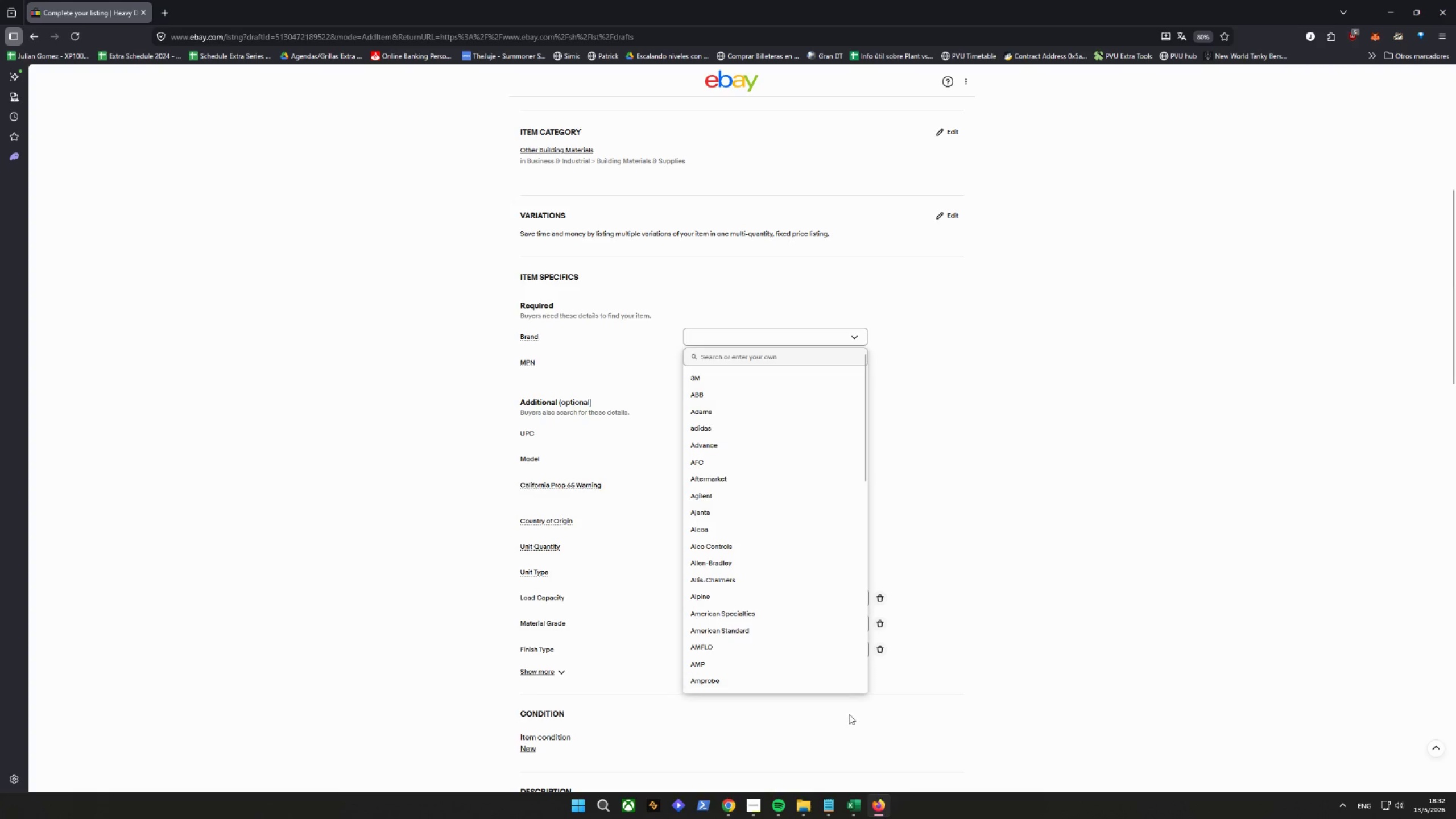 
left_click([949, 728])
 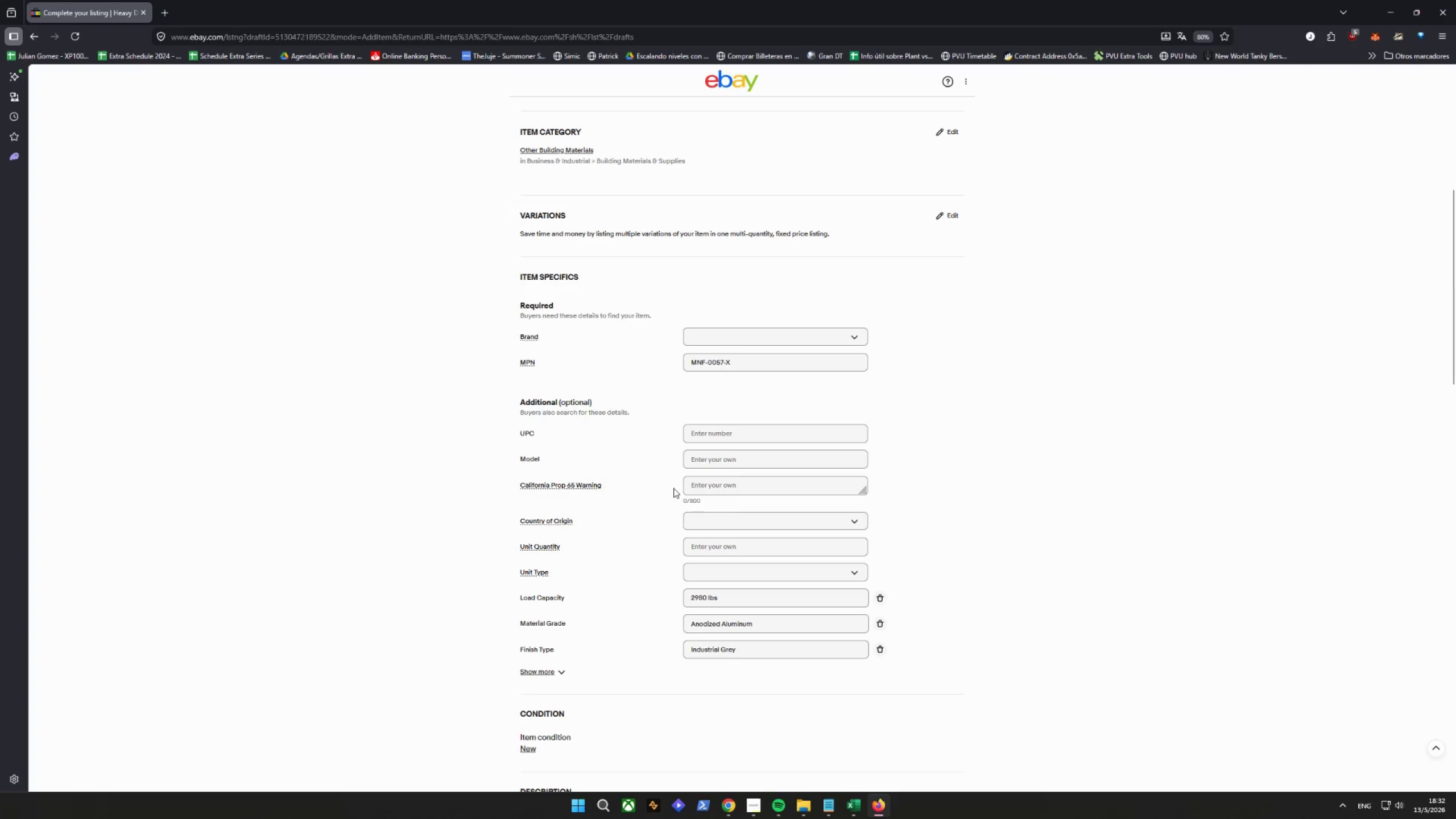 
scroll: coordinate [653, 482], scroll_direction: up, amount: 1.0
 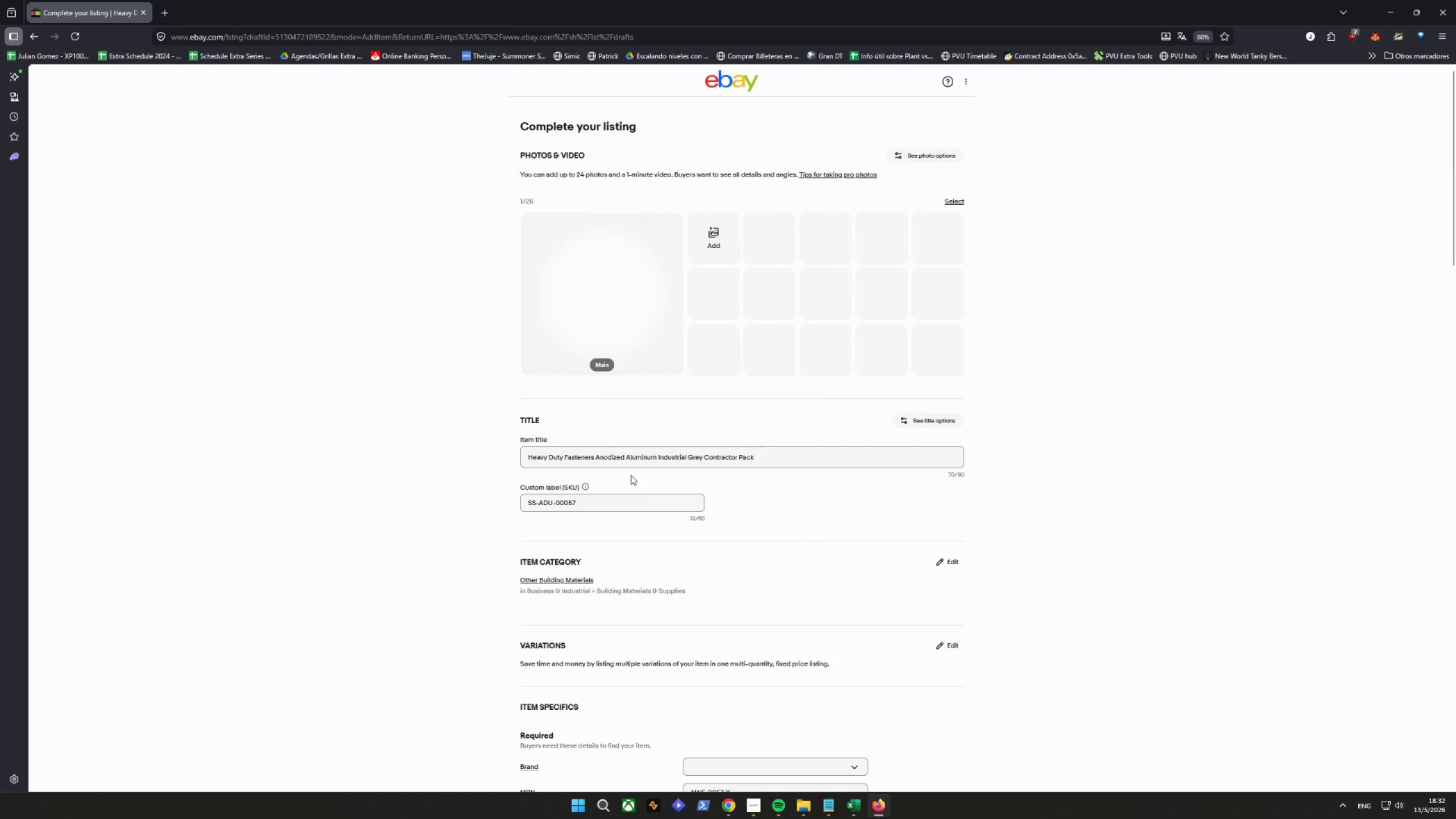 
scroll: coordinate [688, 537], scroll_direction: down, amount: 5.0
 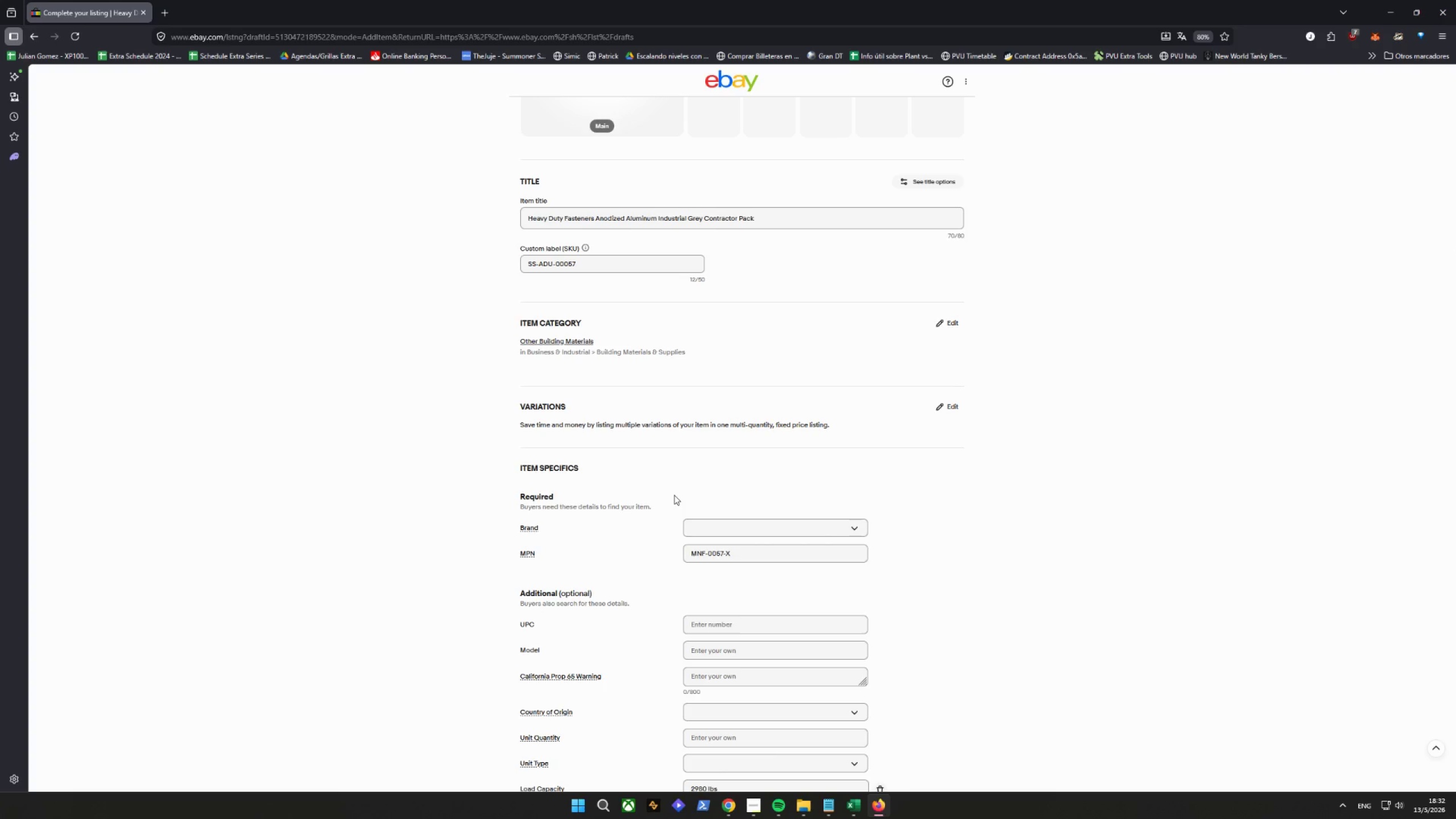 
wait(9.64)
 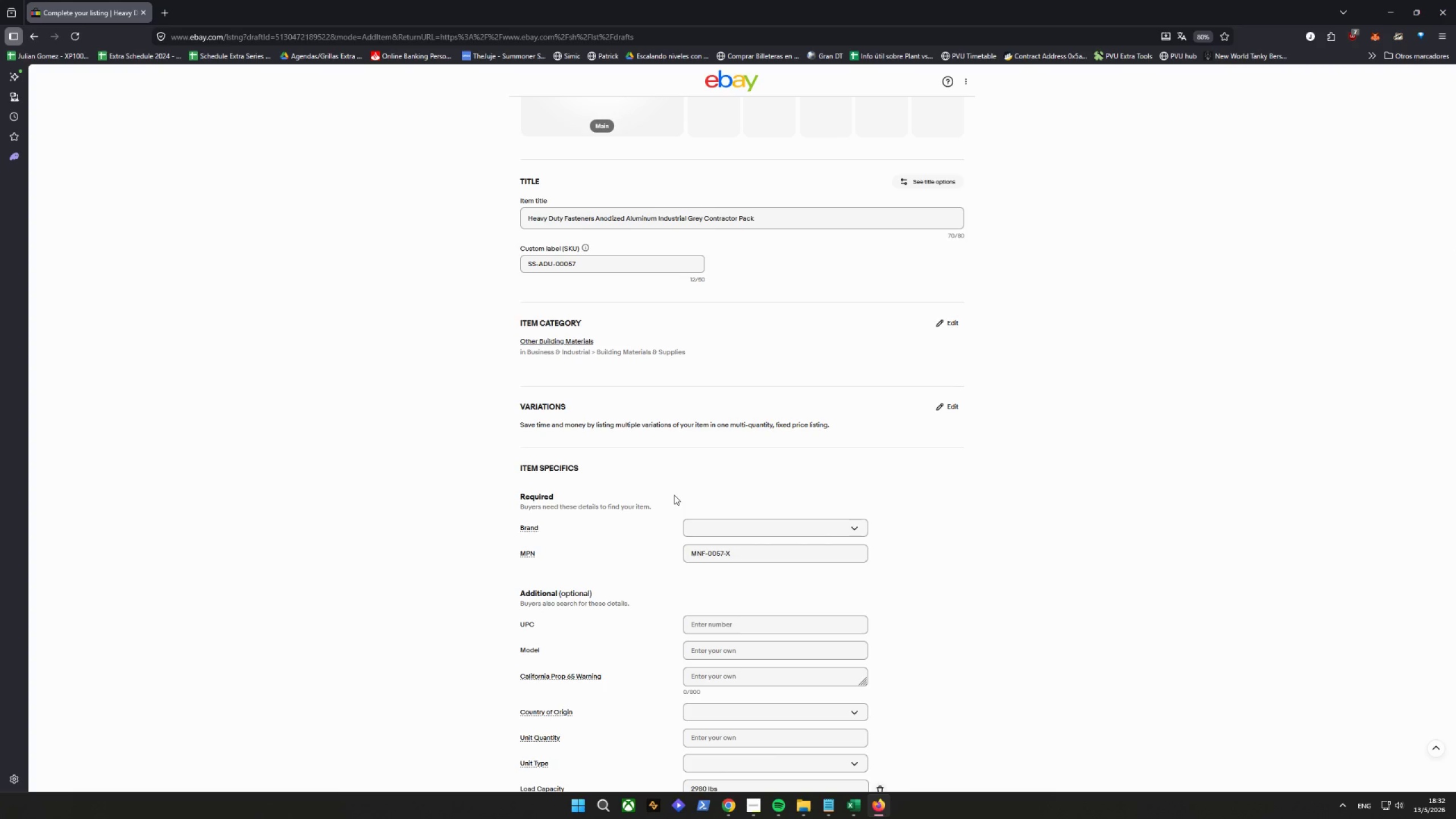 
left_click([701, 528])
 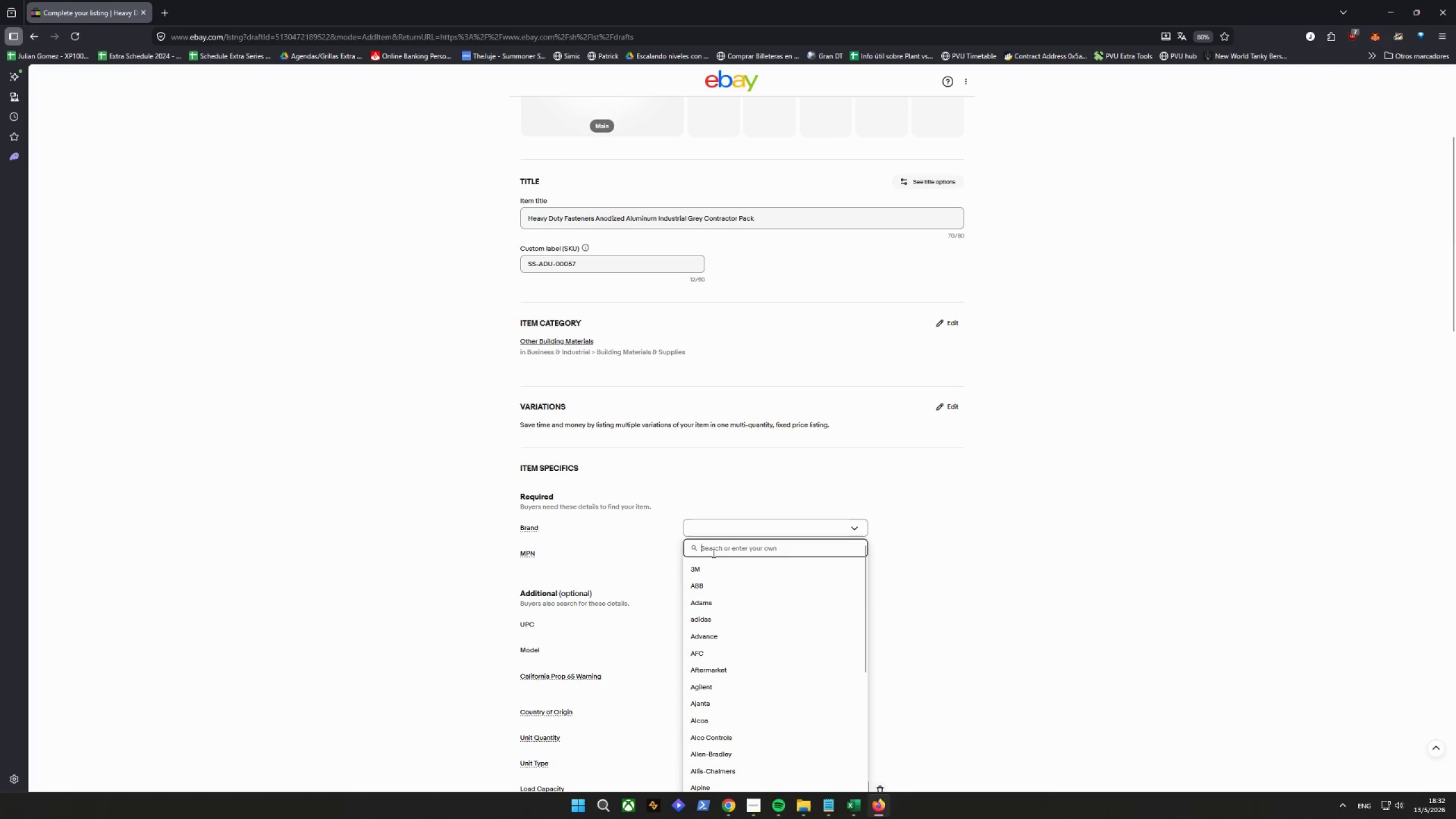 
type(Structura-Supplu)
key(Backspace)
type(y)
 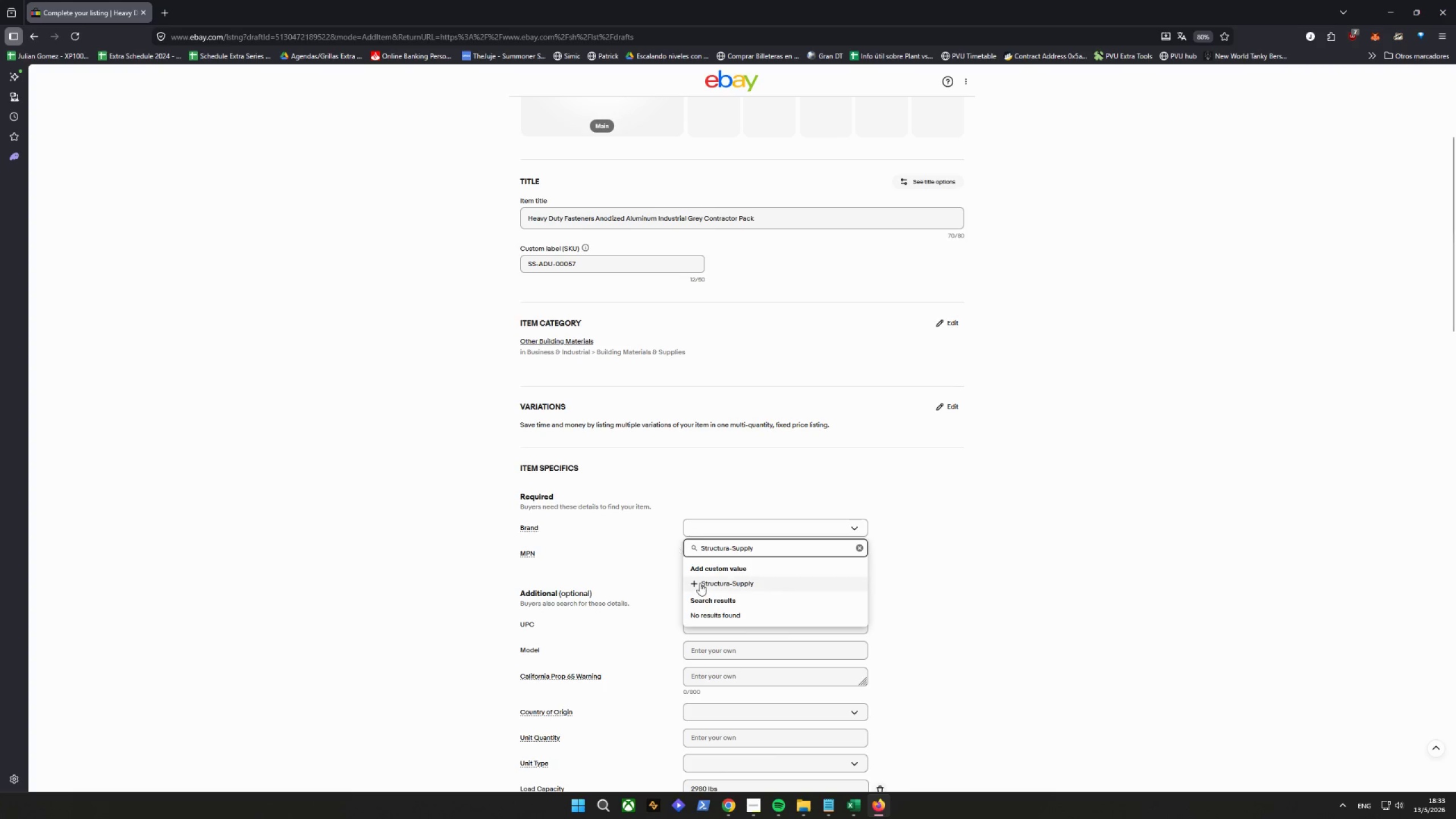 
left_click([713, 589])
 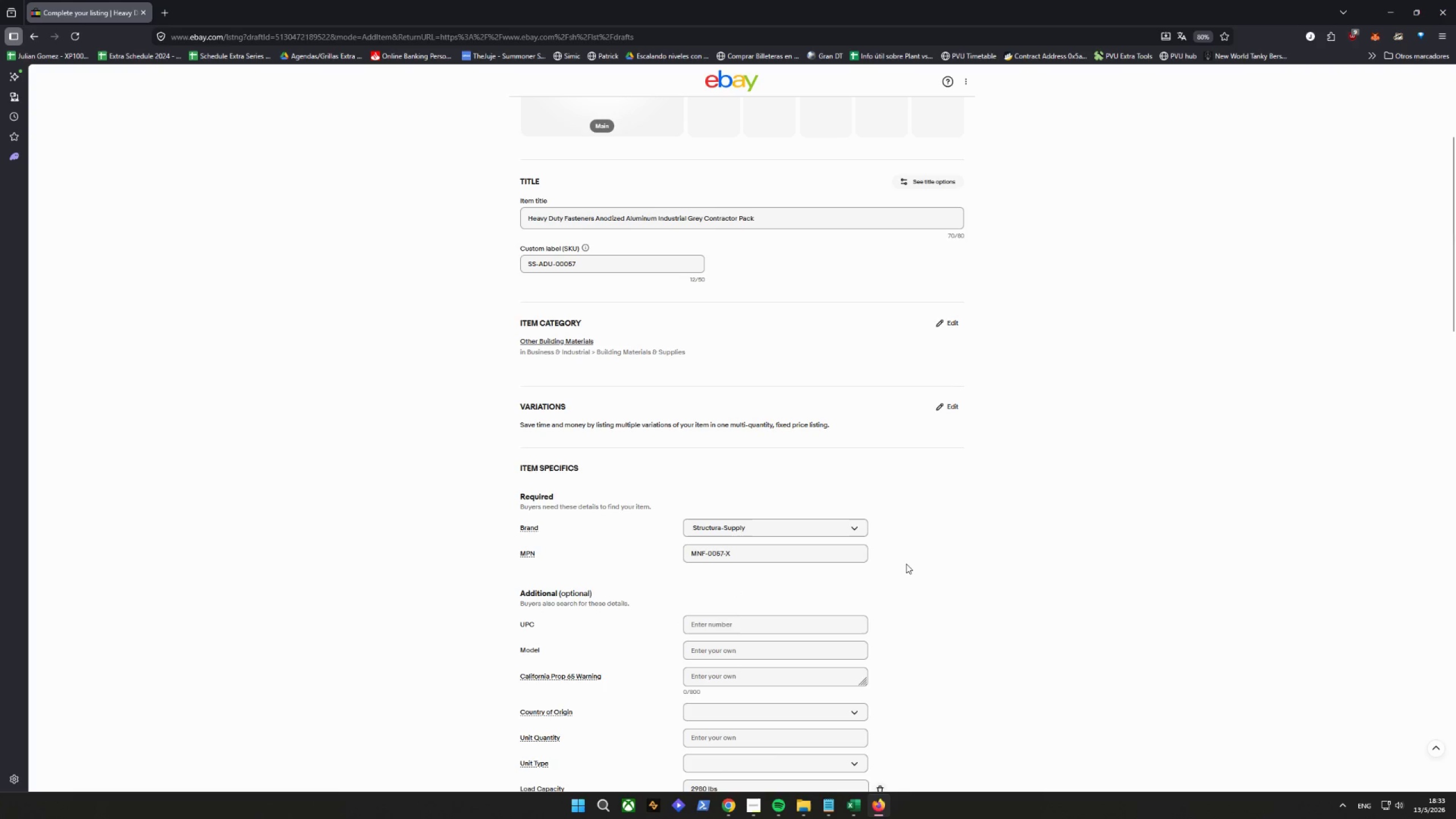 
left_click([916, 558])
 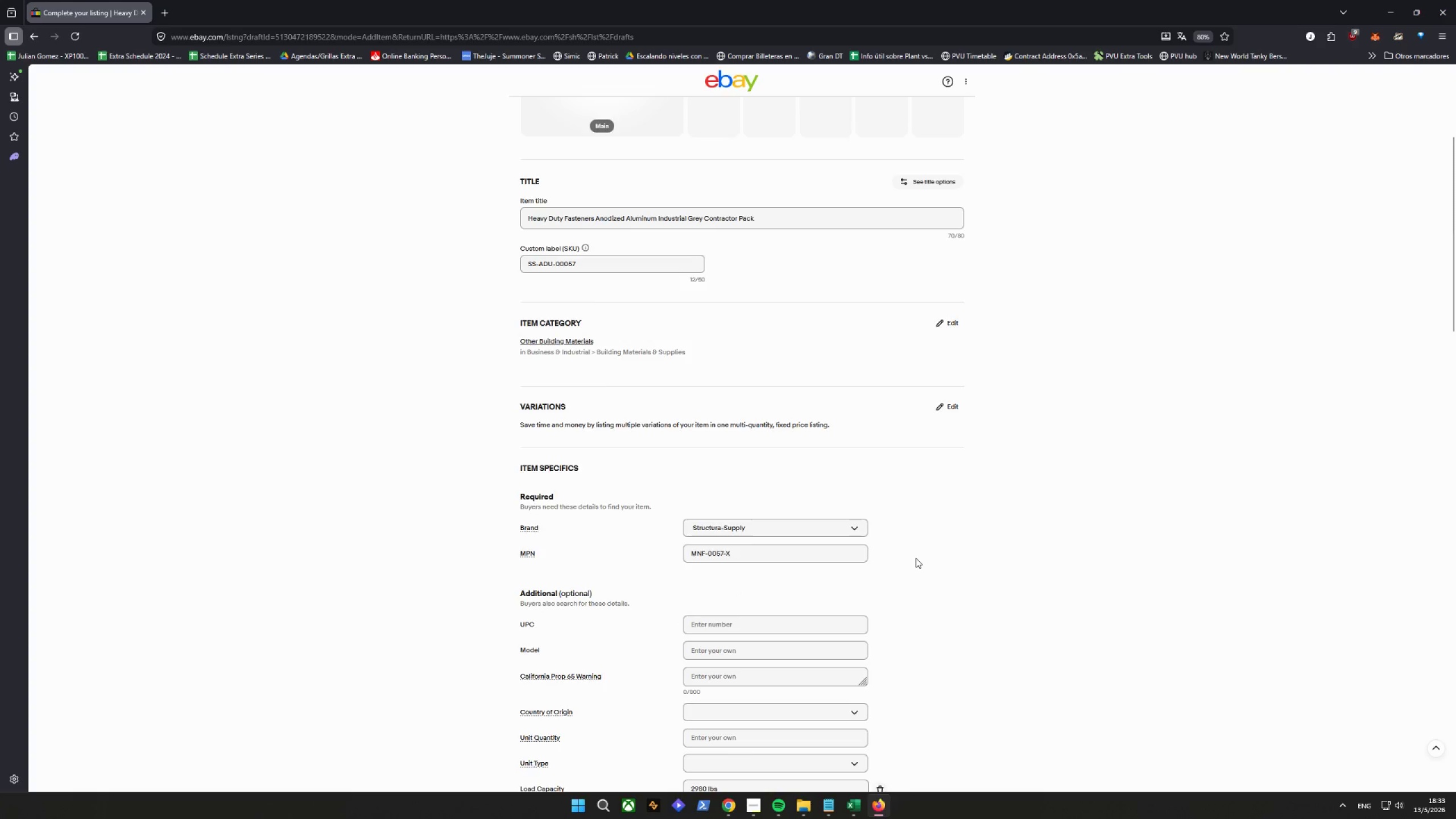 
scroll: coordinate [800, 664], scroll_direction: down, amount: 39.0
 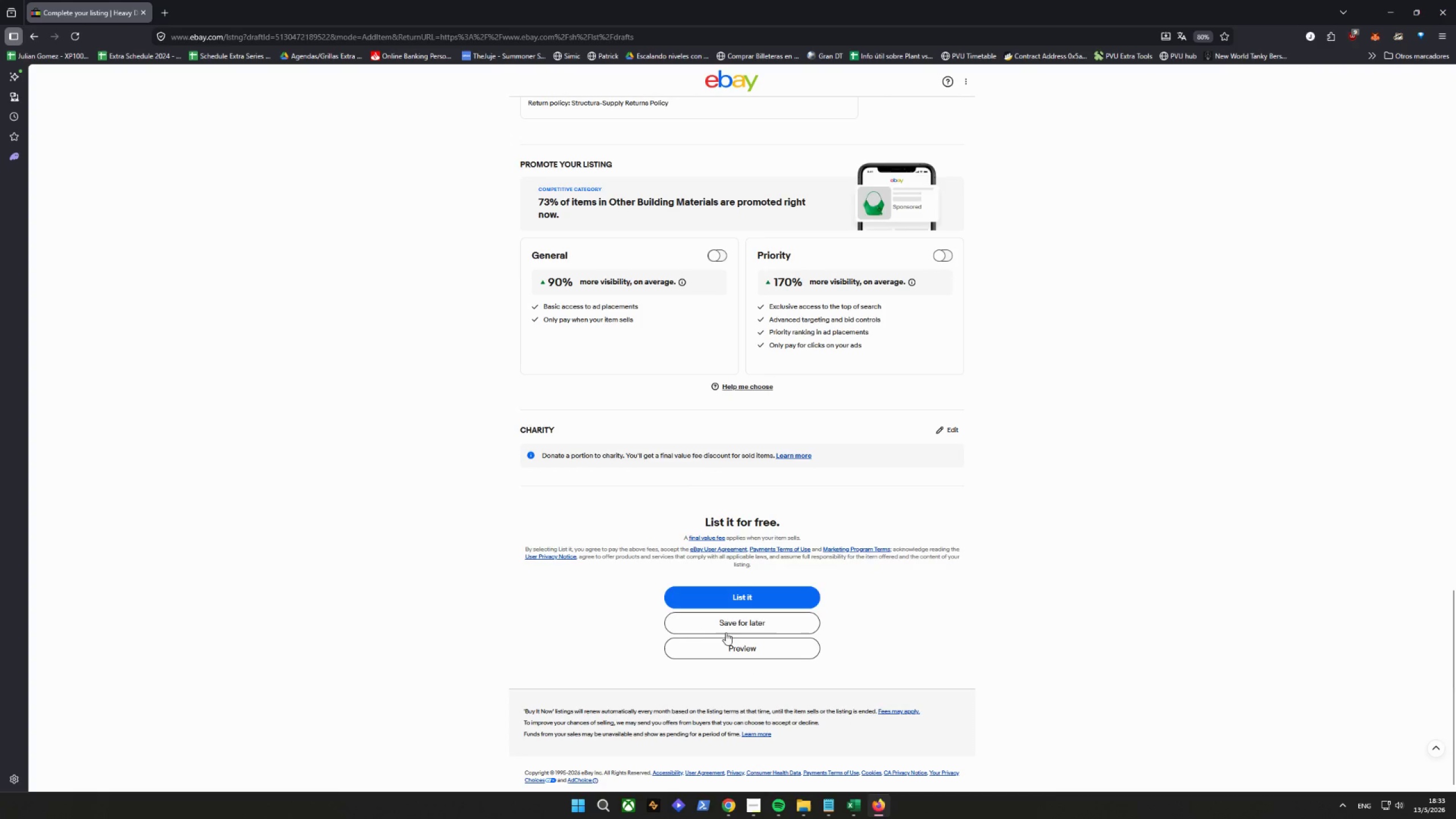 
left_click([722, 622])
 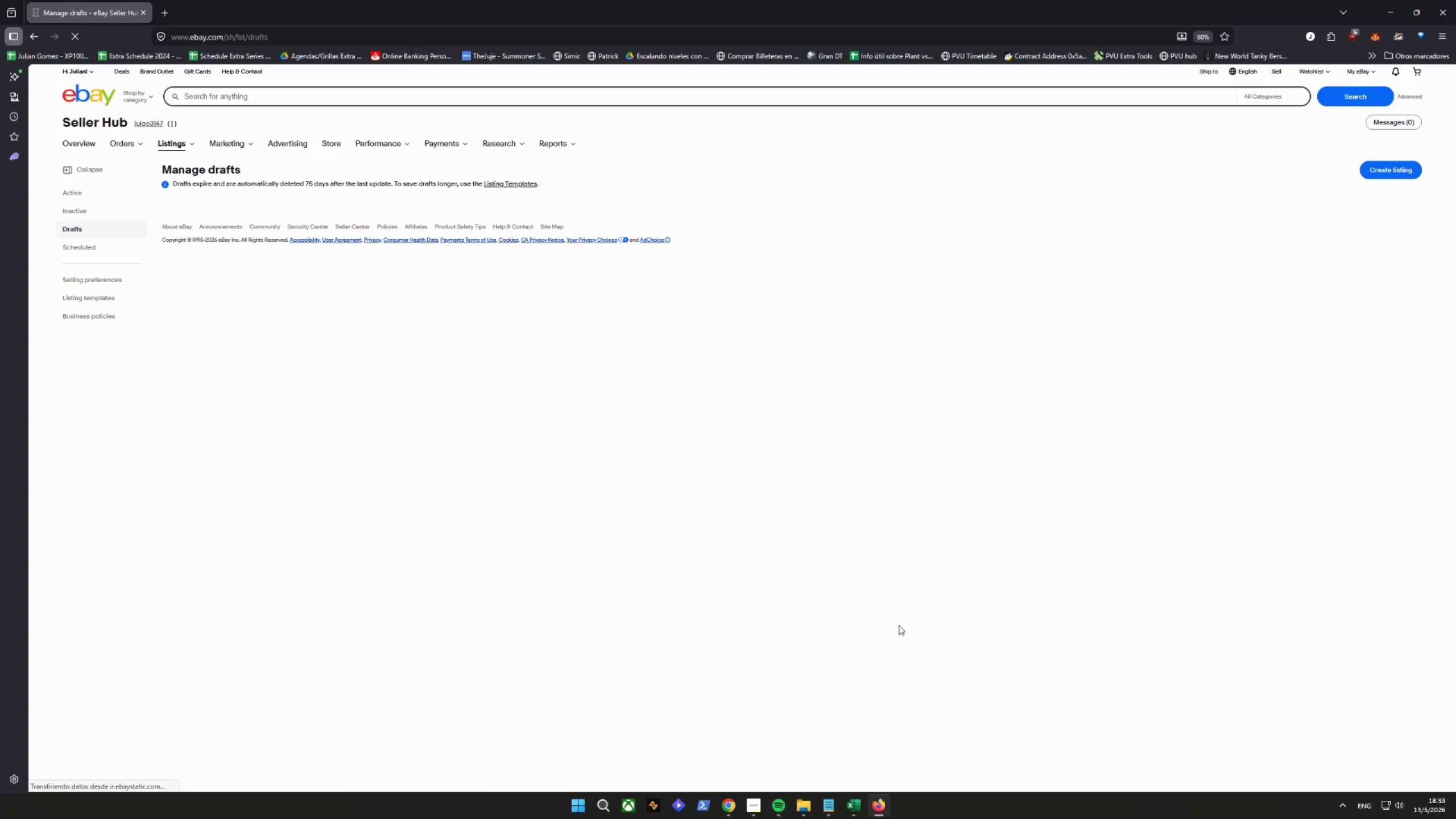 
scroll: coordinate [539, 603], scroll_direction: down, amount: 20.0
 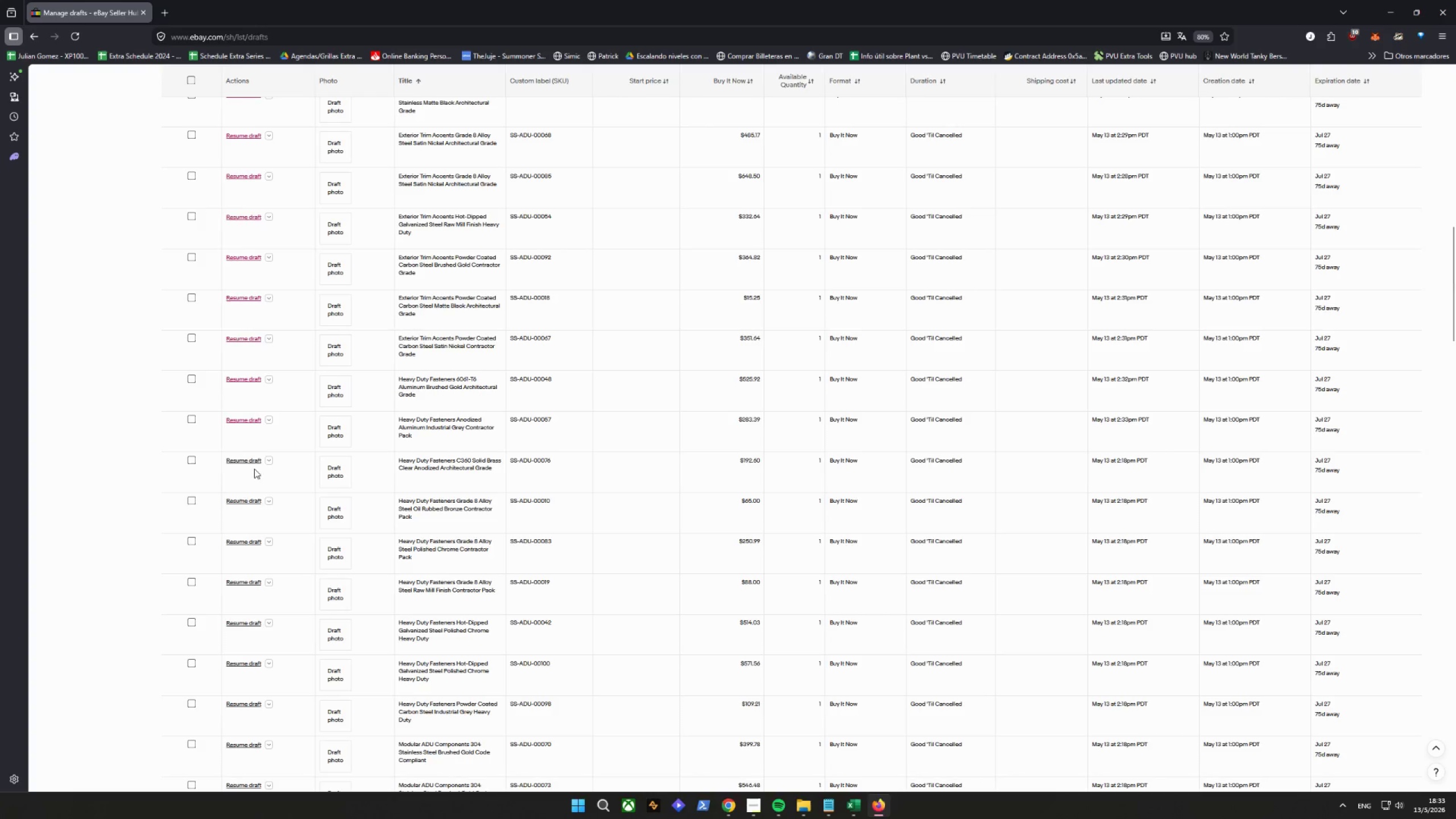 
left_click([242, 462])
 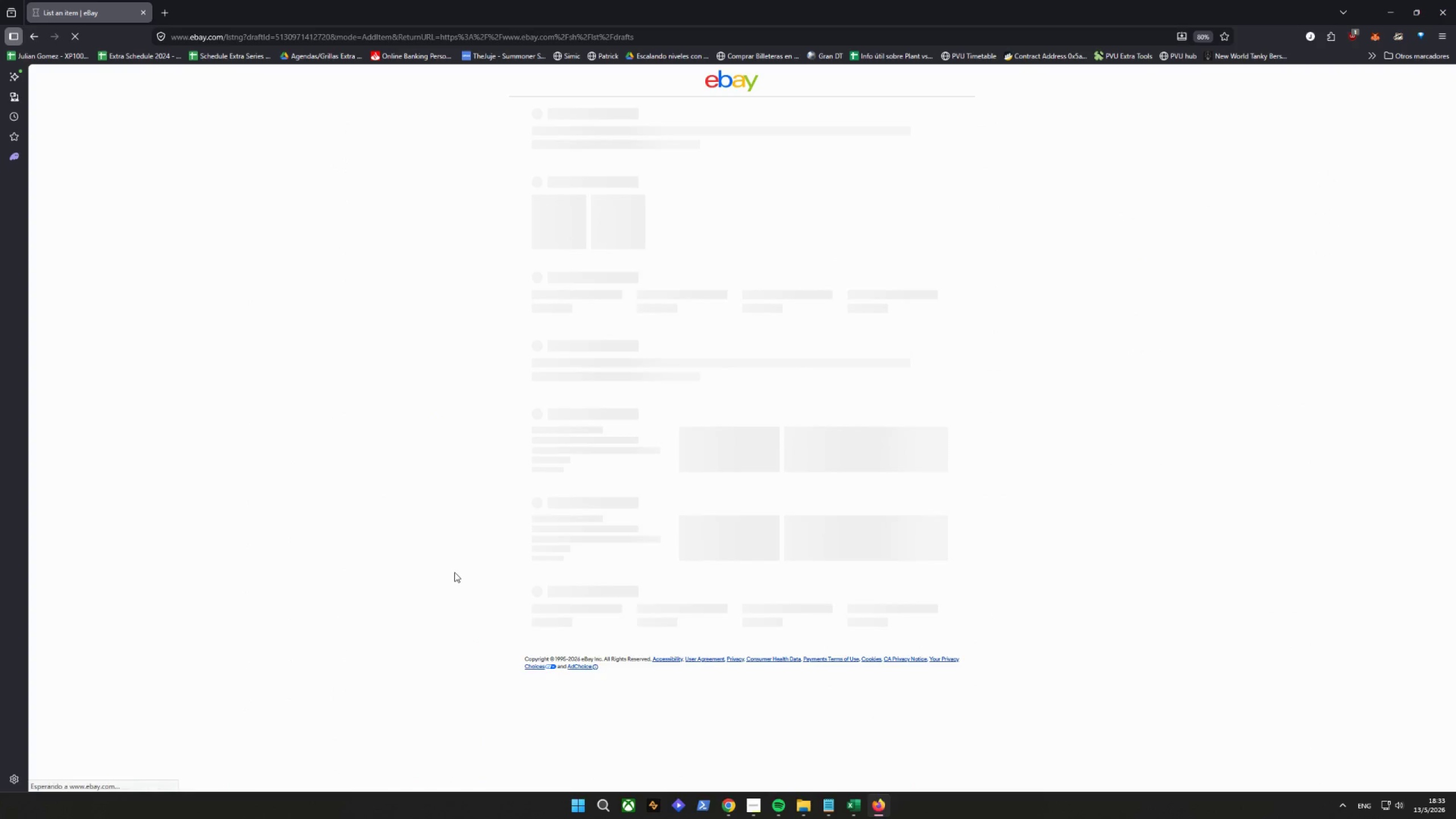 
wait(5.03)
 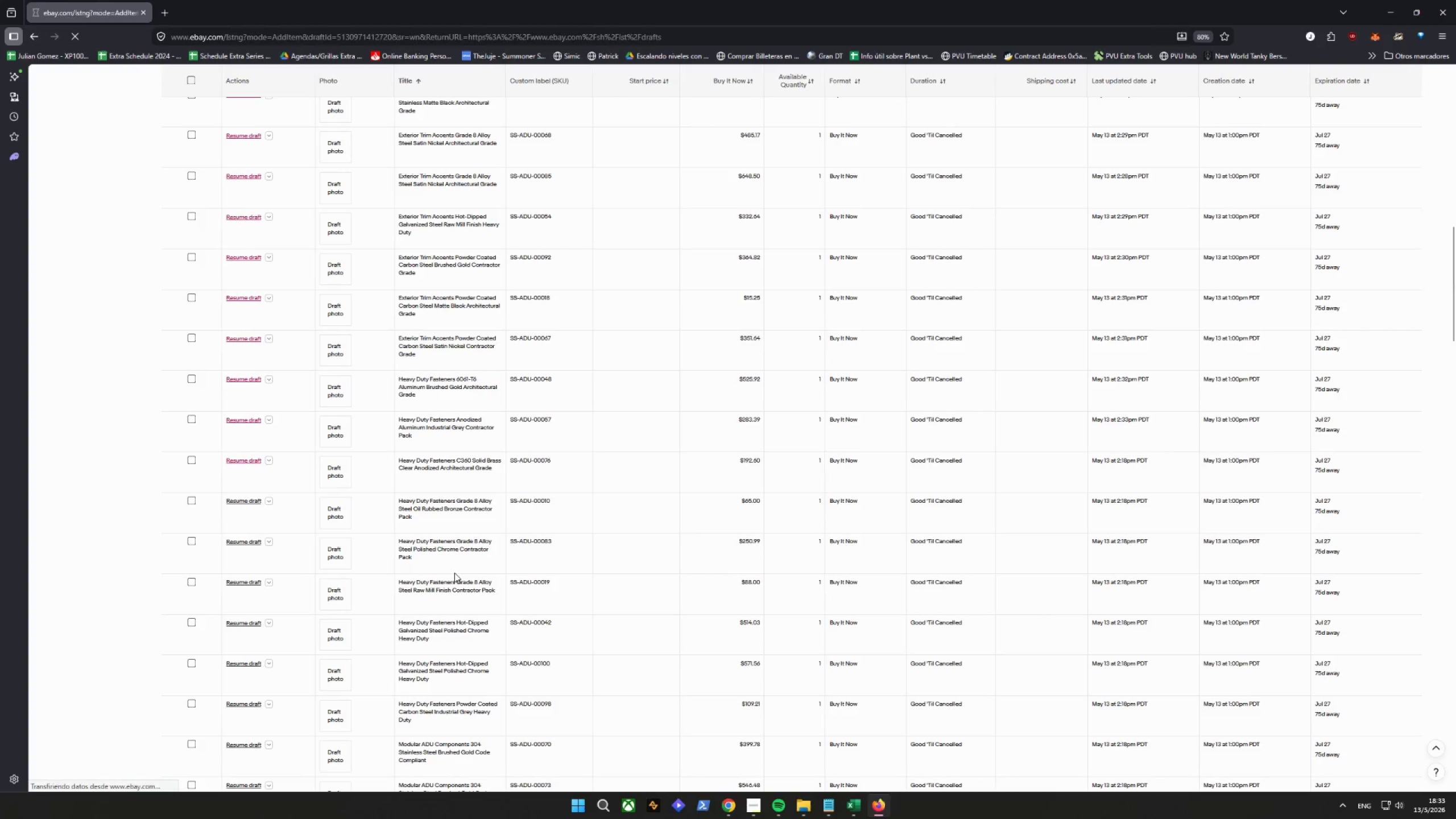 
scroll: coordinate [608, 451], scroll_direction: down, amount: 17.0
 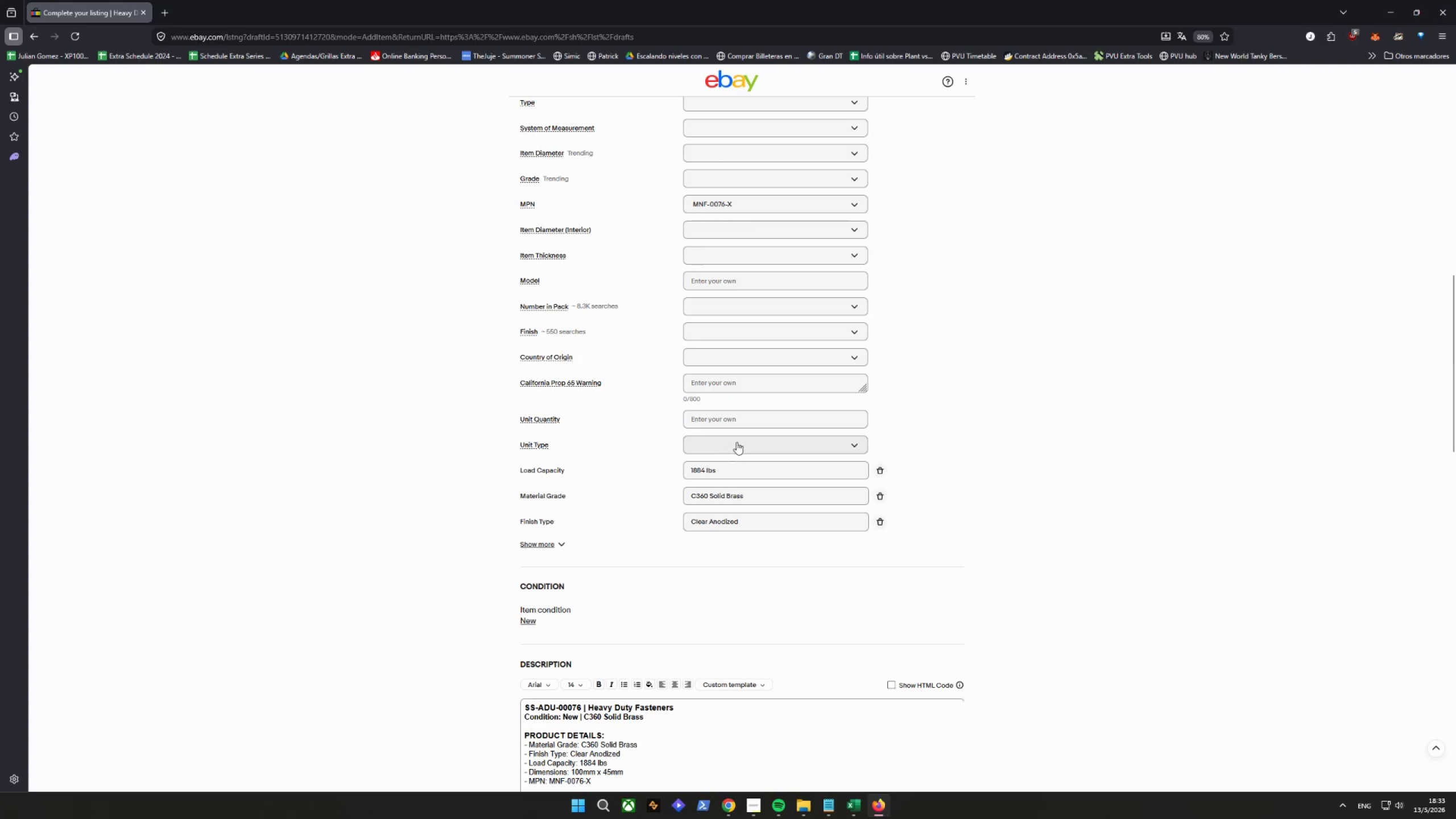 
scroll: coordinate [753, 514], scroll_direction: down, amount: 38.0
 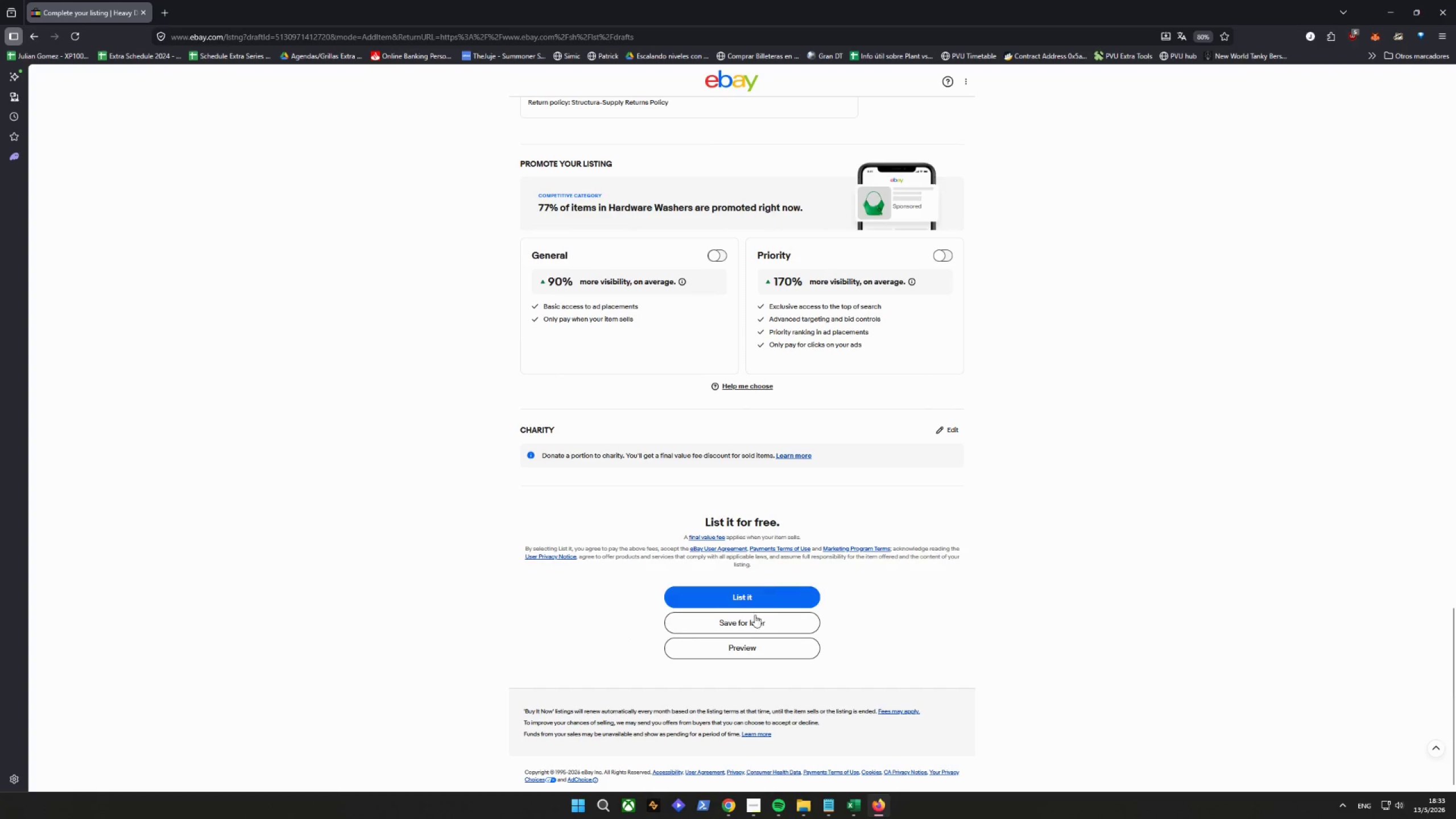 
left_click([750, 626])
 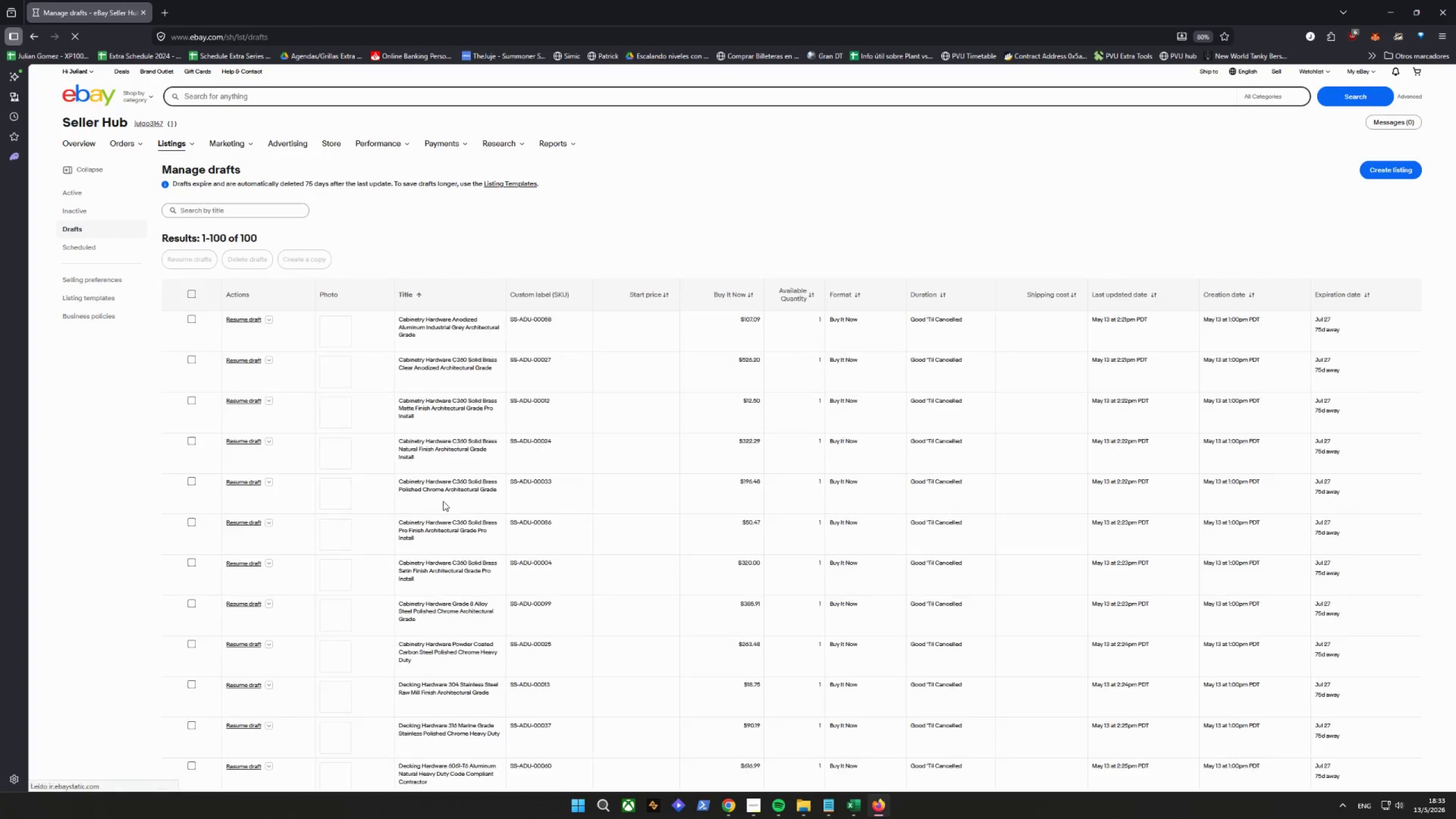 
scroll: coordinate [482, 490], scroll_direction: down, amount: 23.0
 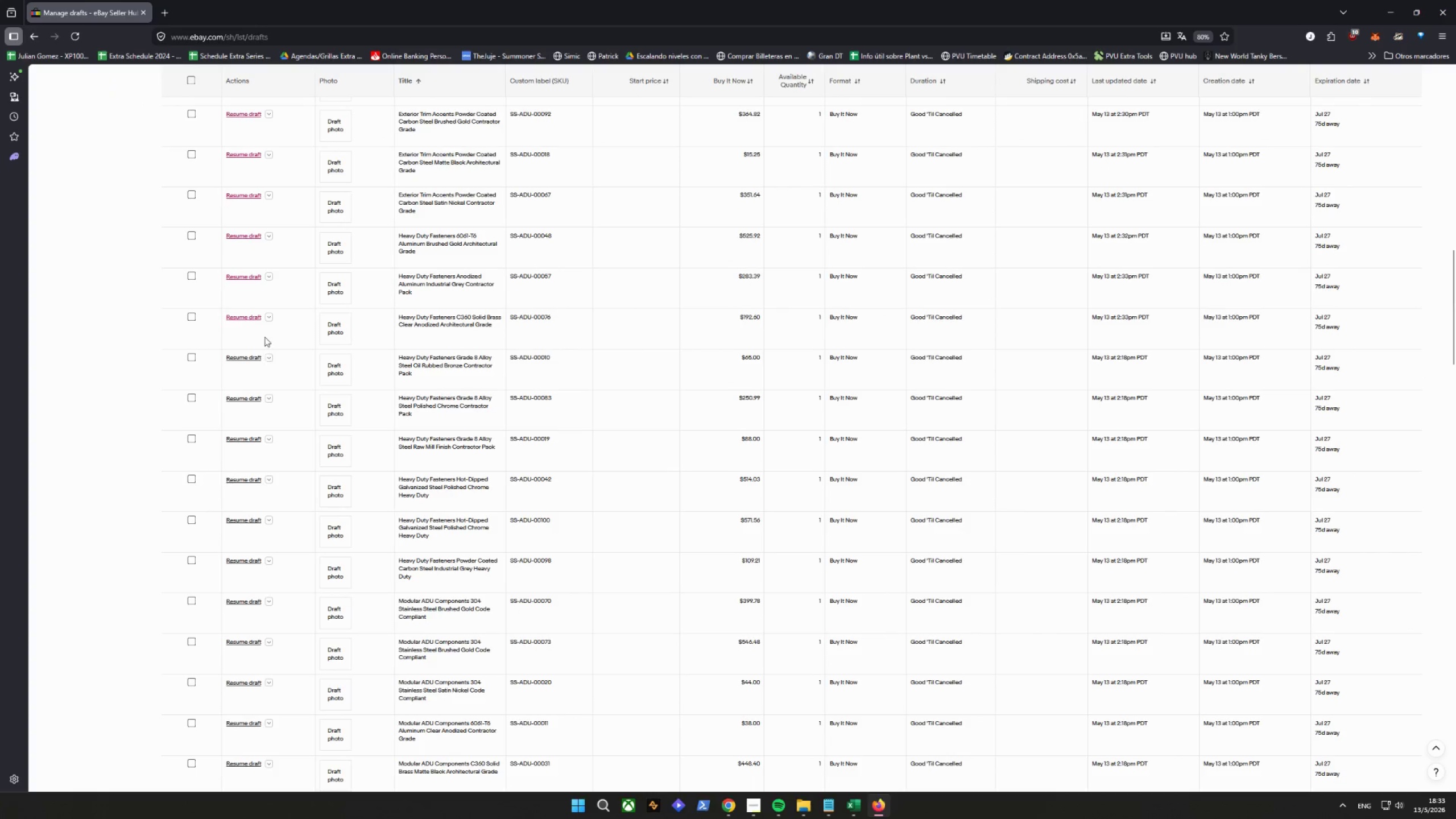 
left_click([250, 359])
 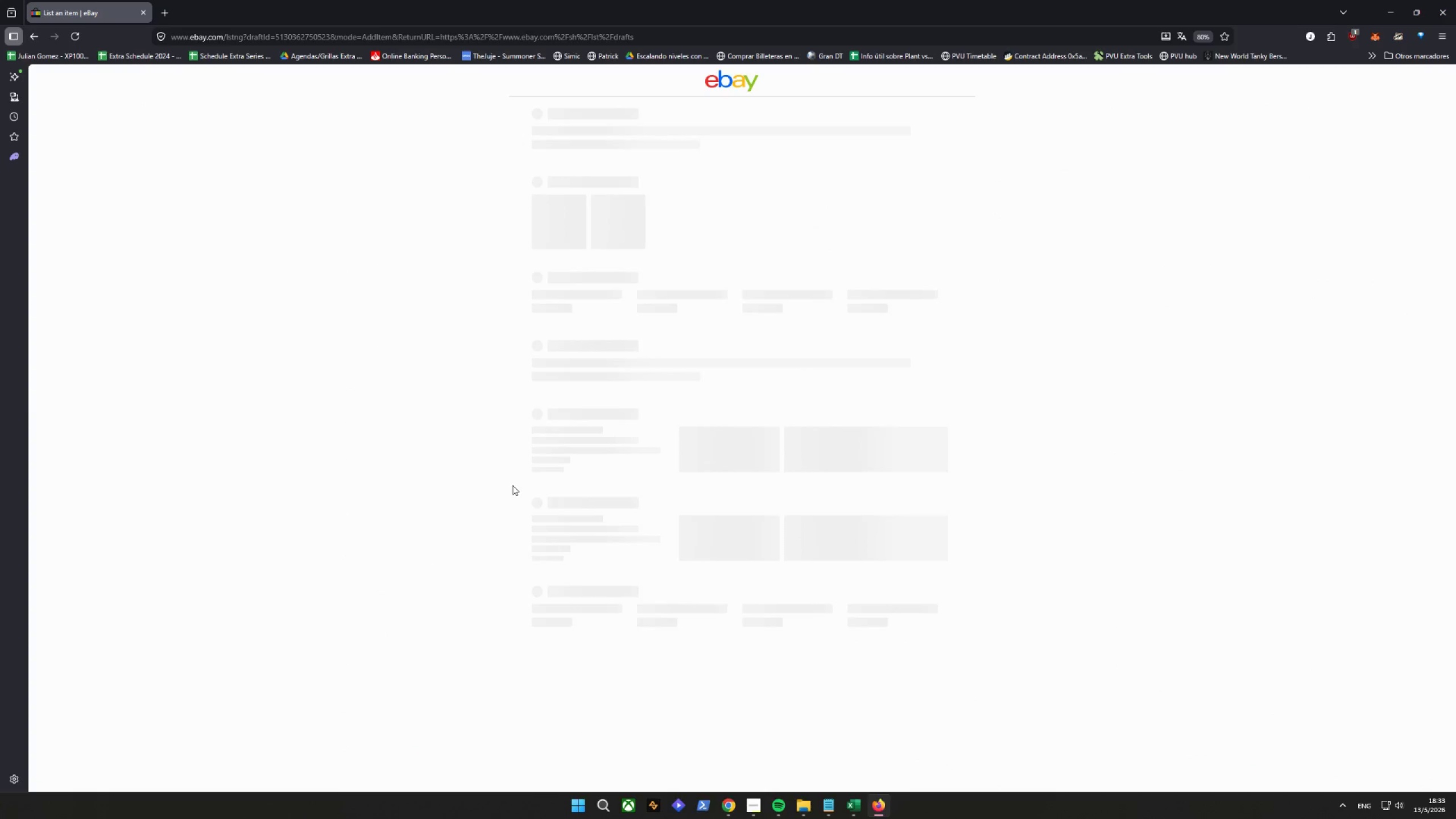 
scroll: coordinate [776, 475], scroll_direction: down, amount: 6.0
 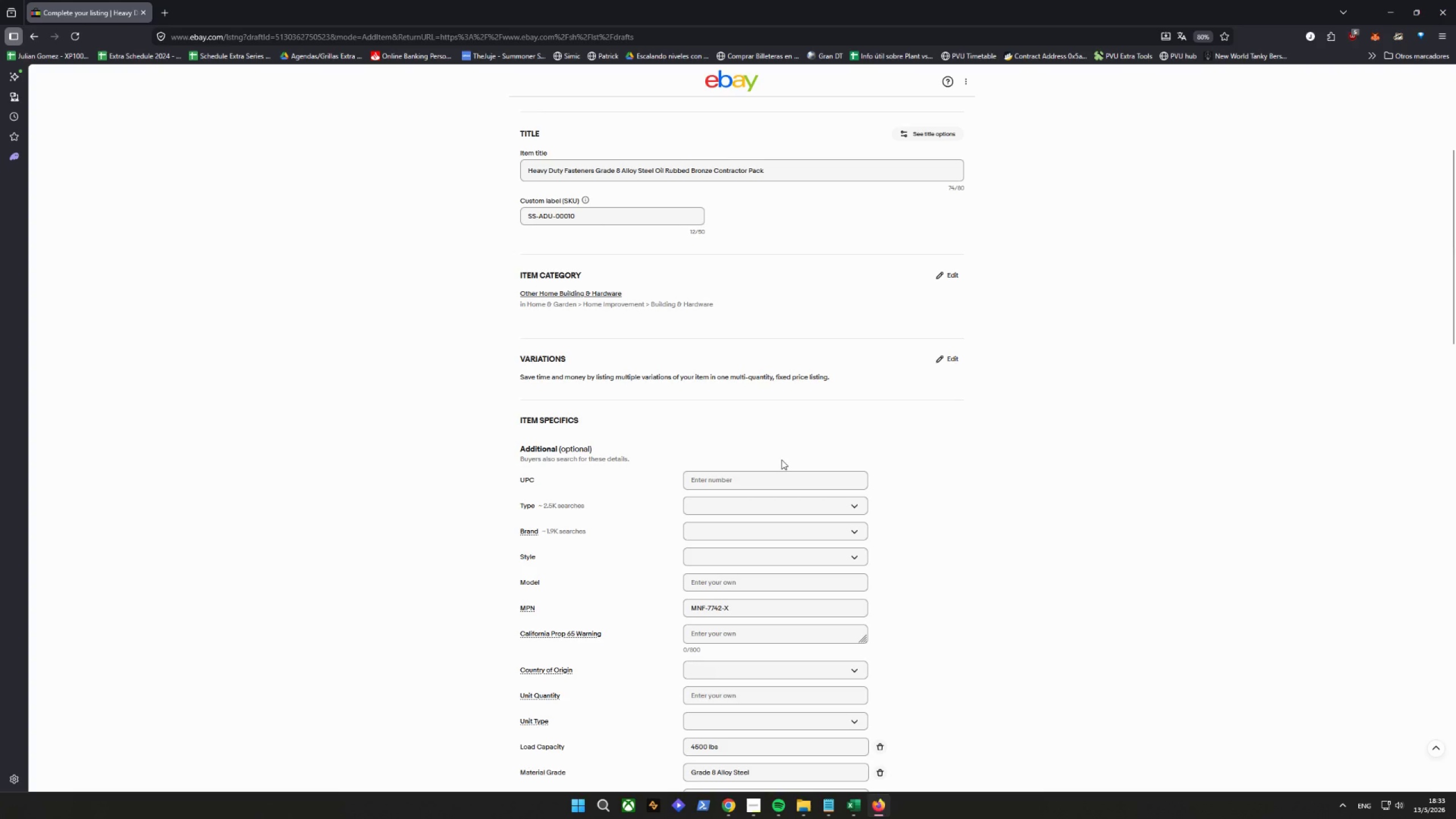 
left_click([741, 527])
 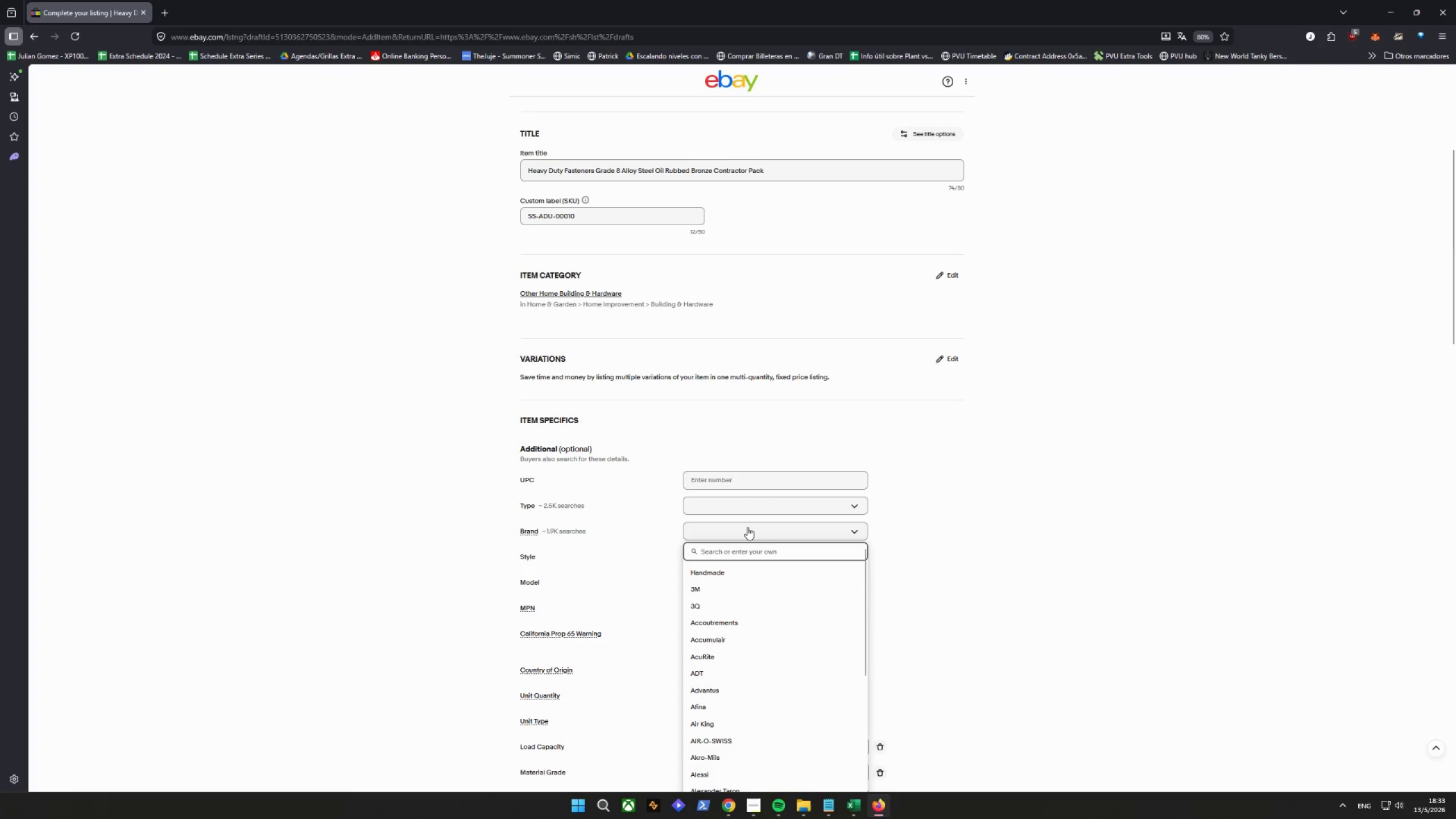 
type(Structure)
key(Backspace)
type(a-Supply)
 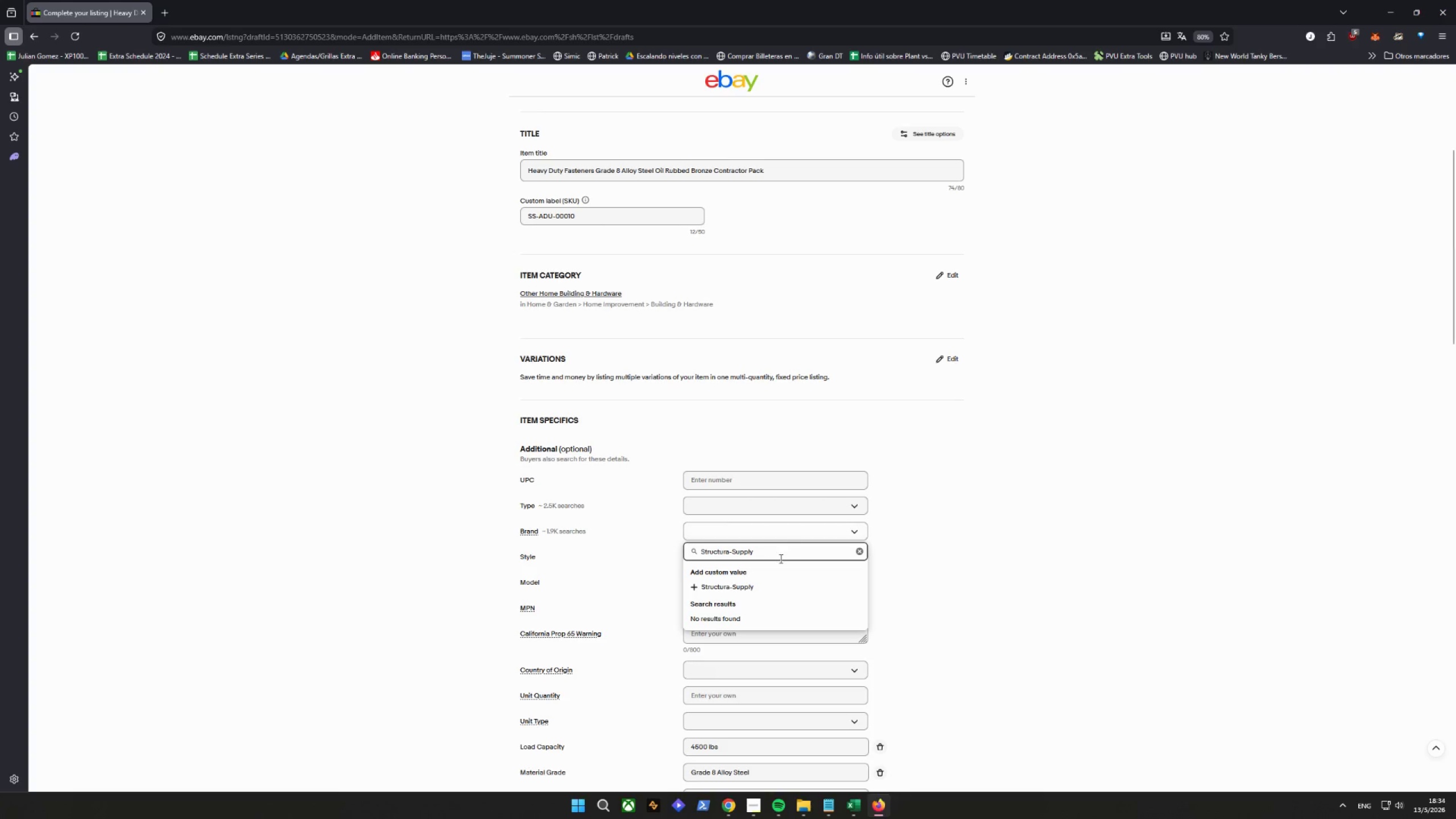 
left_click([759, 584])
 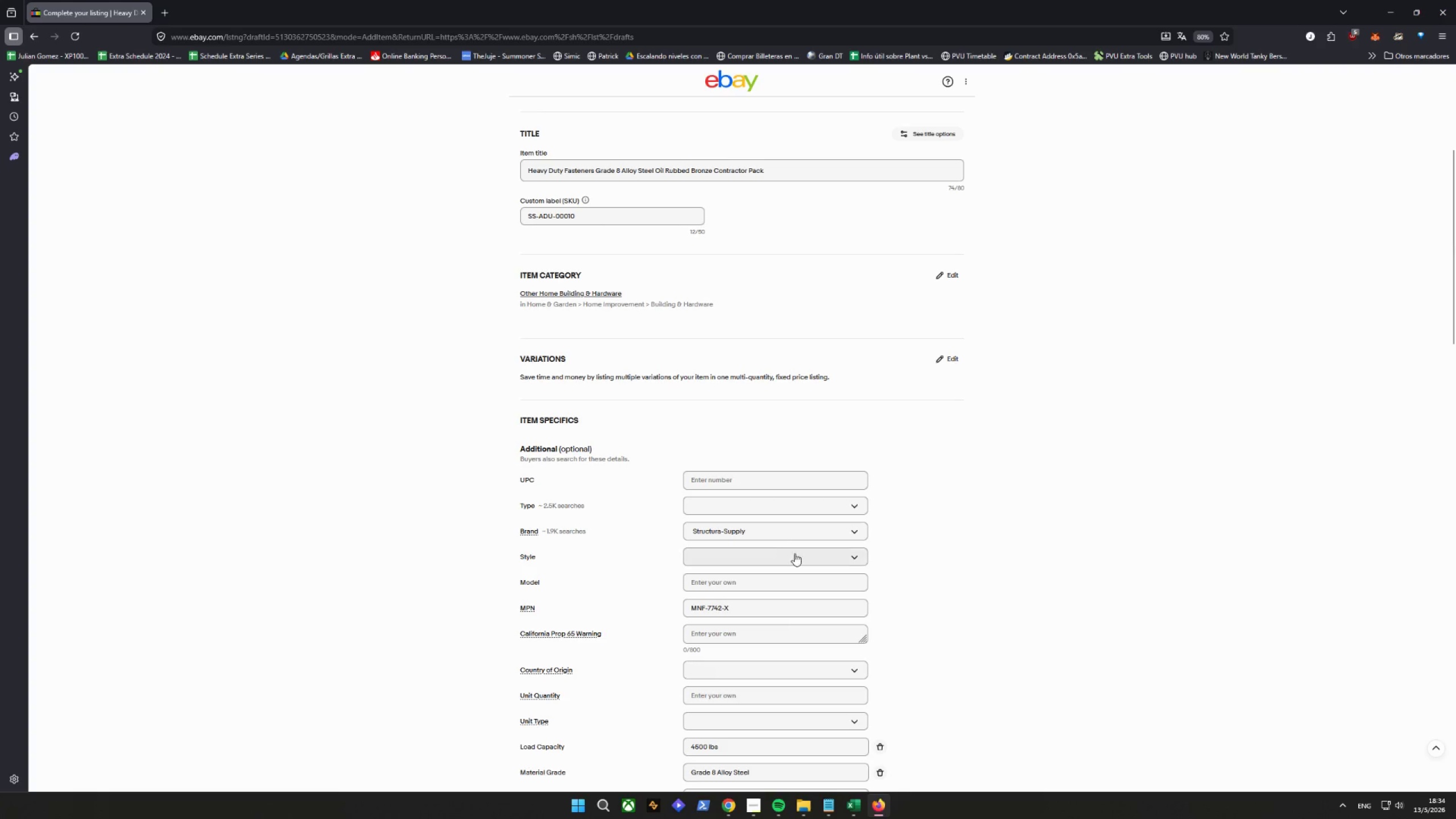 
left_click_drag(start_coordinate=[778, 531], to_coordinate=[637, 528])
 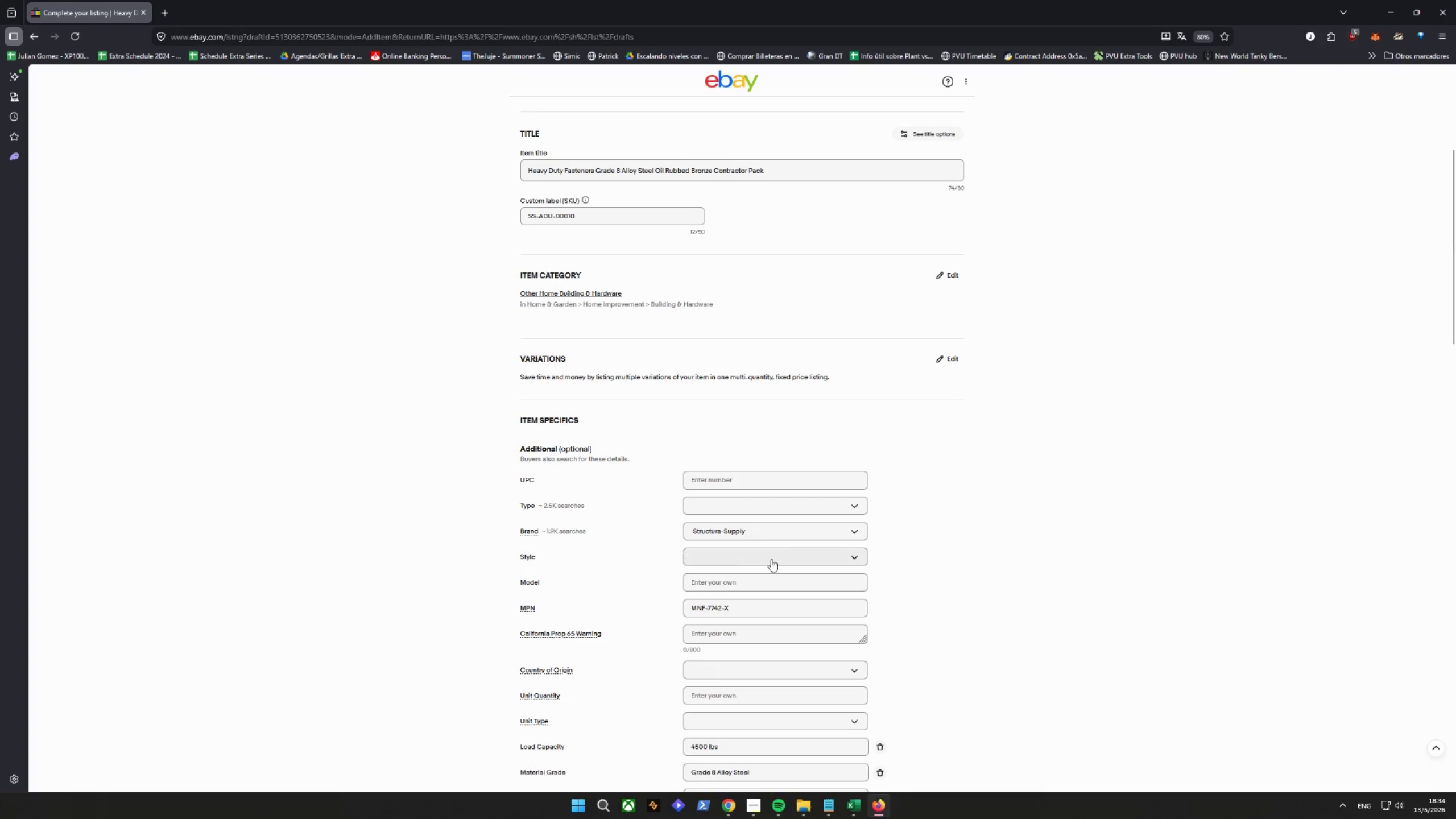 
left_click([784, 532])
 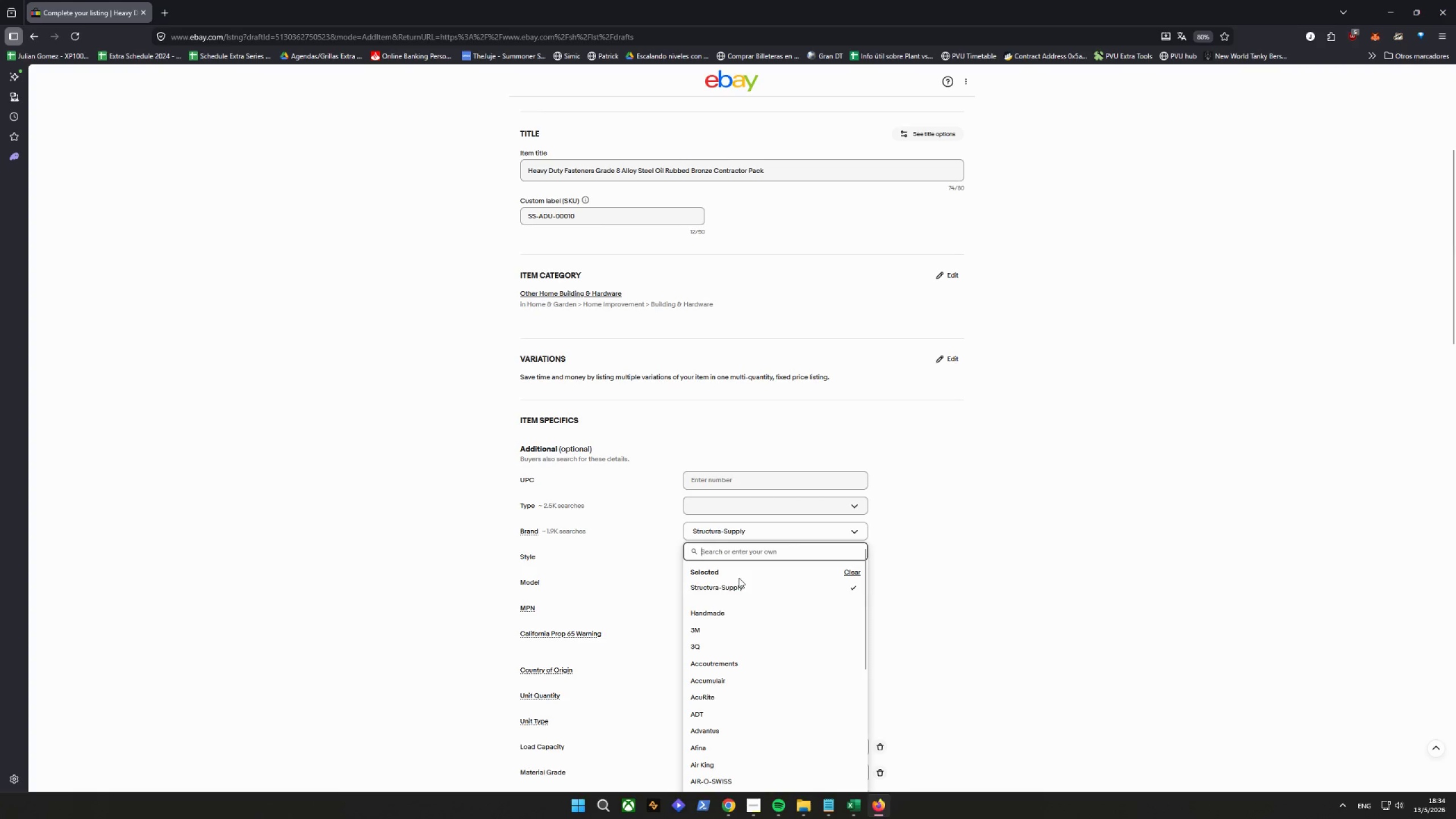 
left_click([747, 589])
 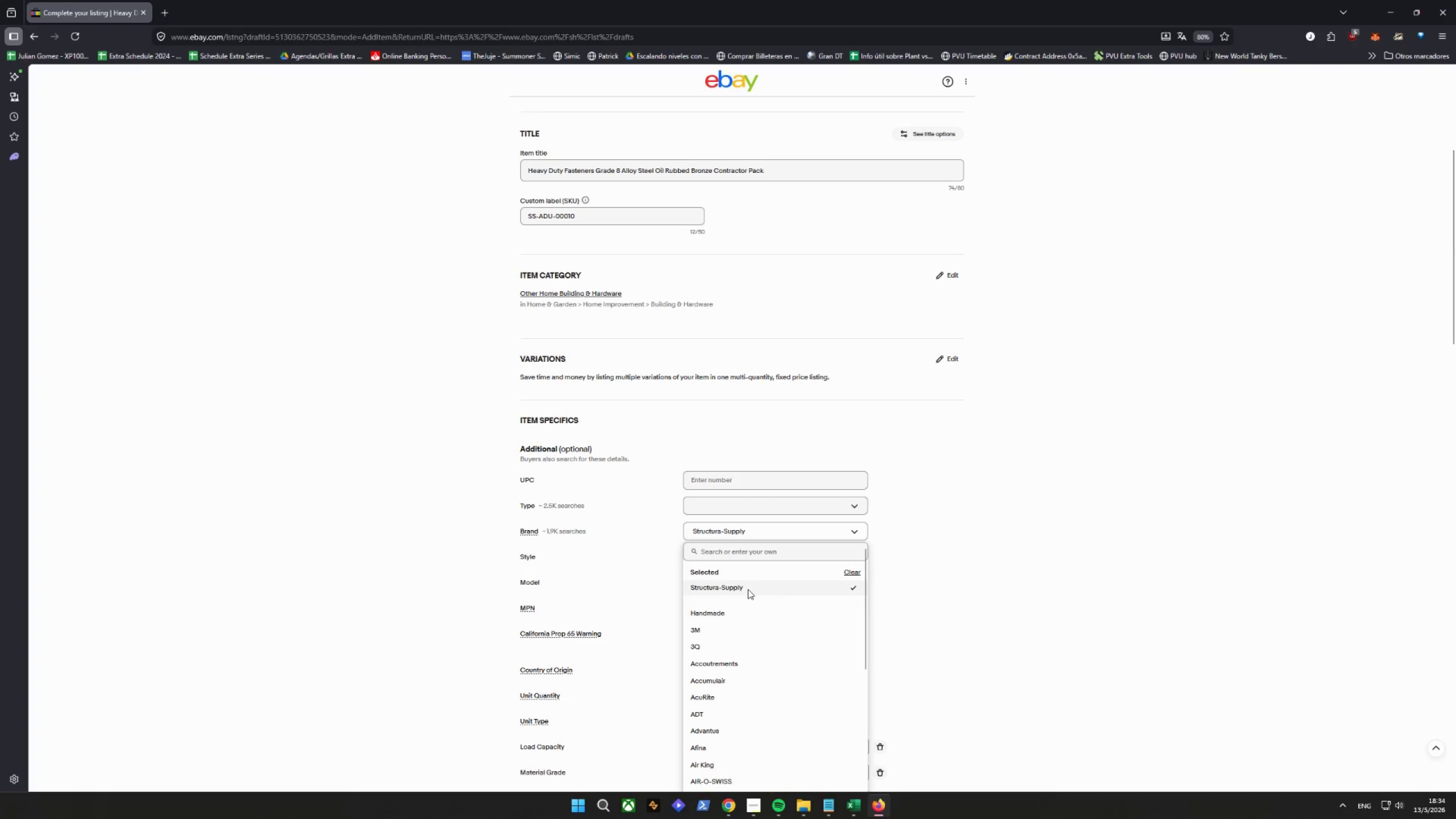 
right_click([748, 589])
 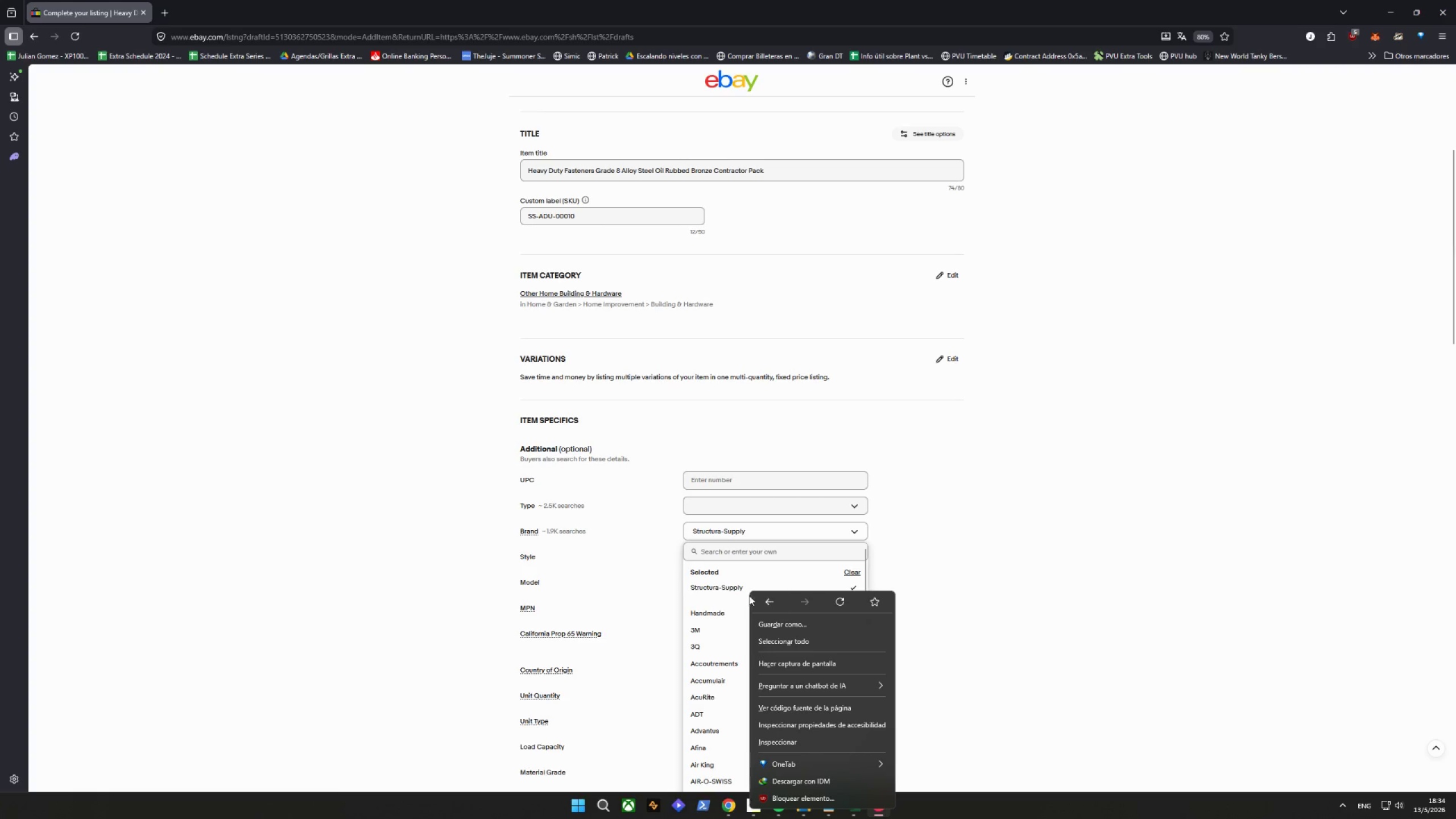 
left_click([731, 590])
 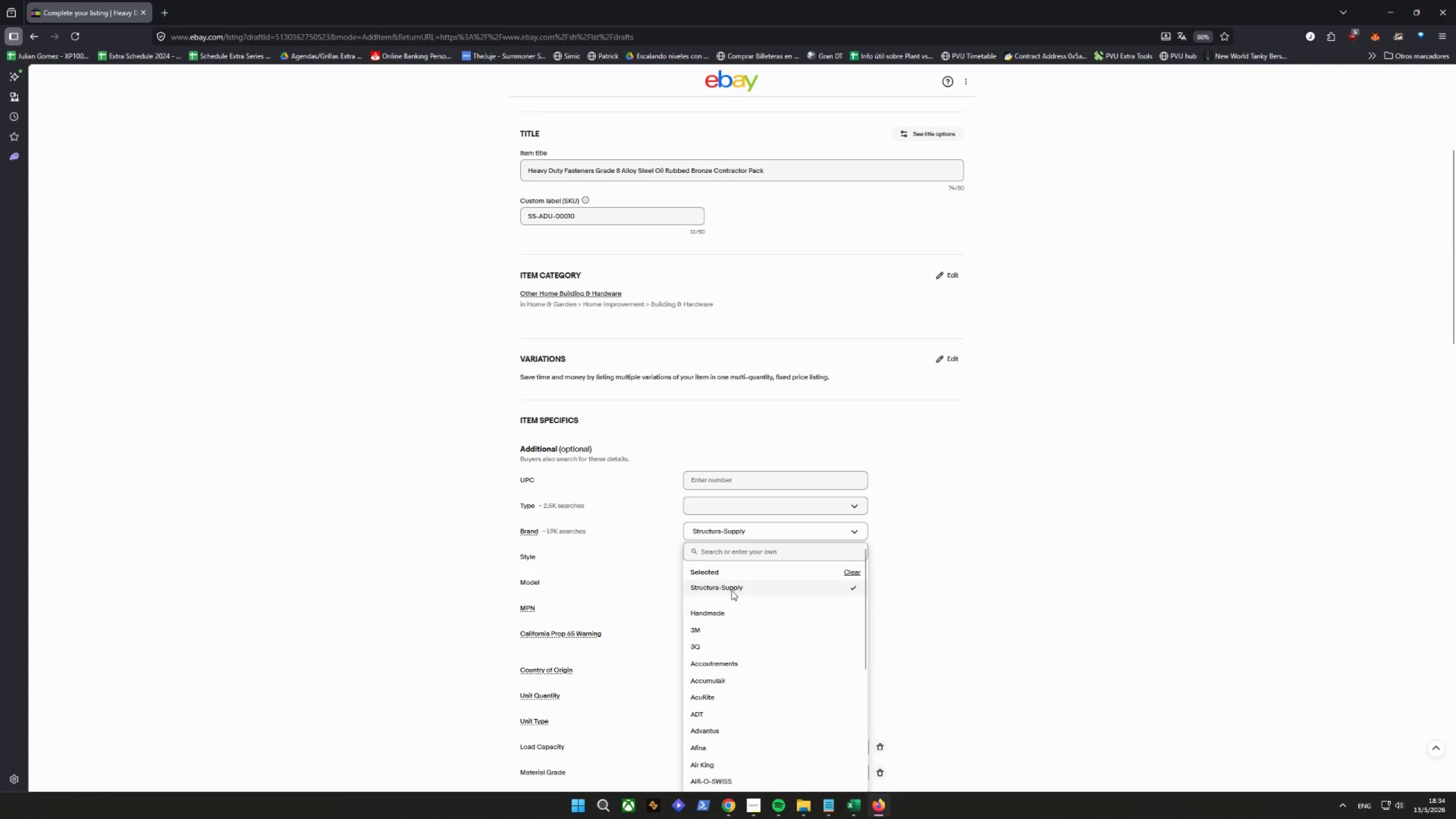 
left_click_drag(start_coordinate=[731, 590], to_coordinate=[736, 591])
 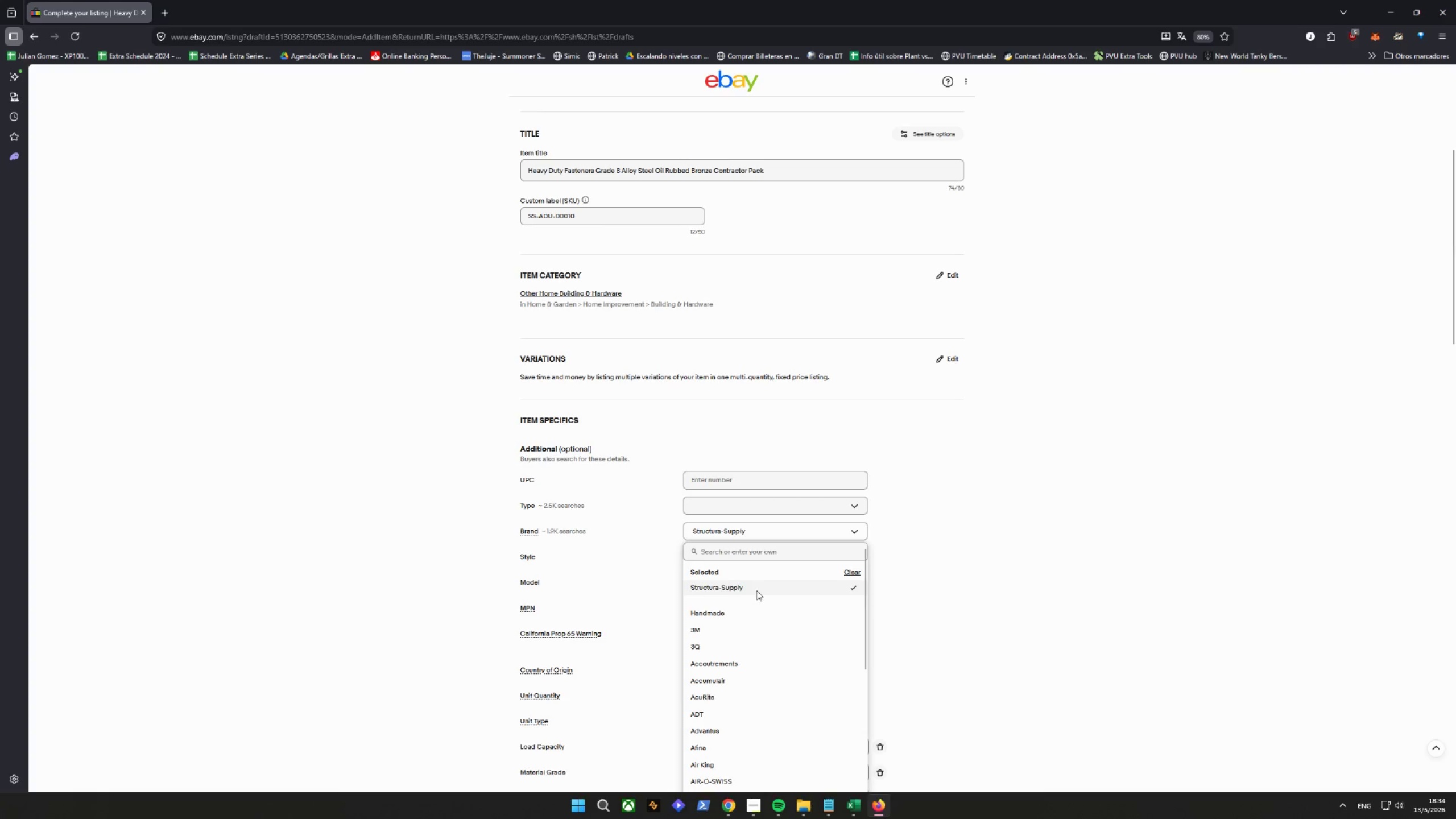 
left_click_drag(start_coordinate=[757, 590], to_coordinate=[692, 588])
 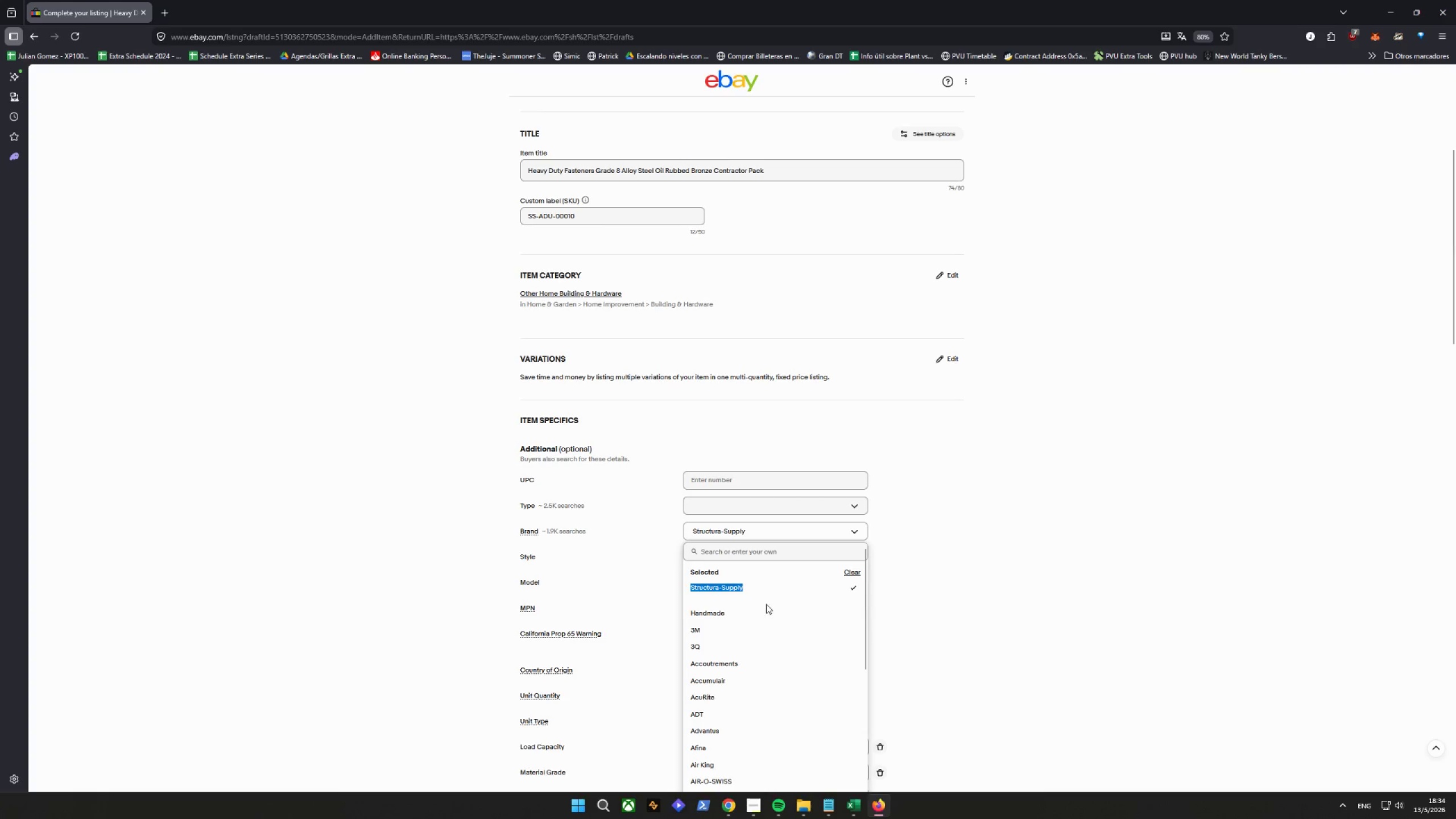 
key(Control+C)
 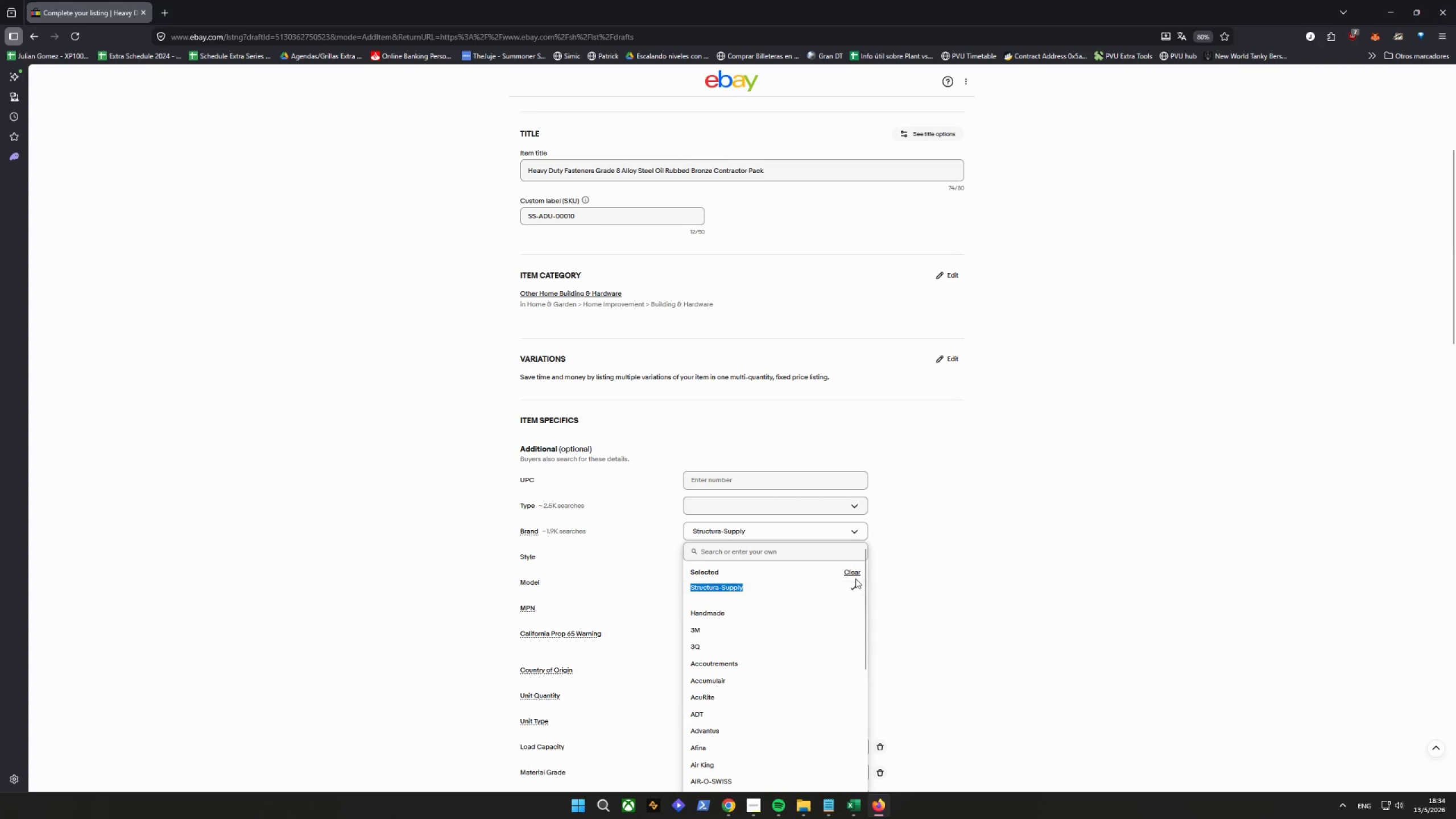 
left_click([975, 590])
 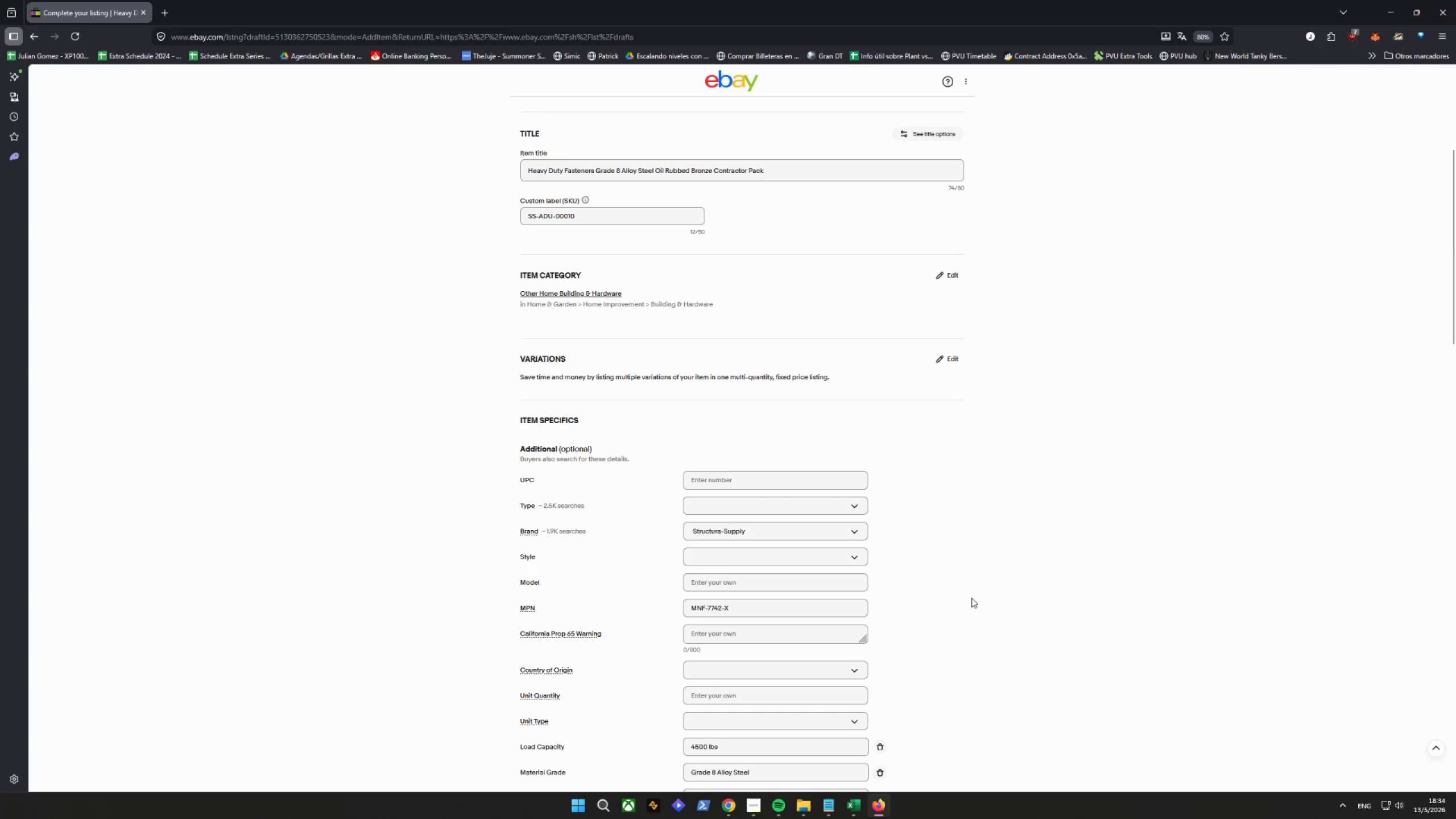 
scroll: coordinate [969, 582], scroll_direction: down, amount: 16.0
 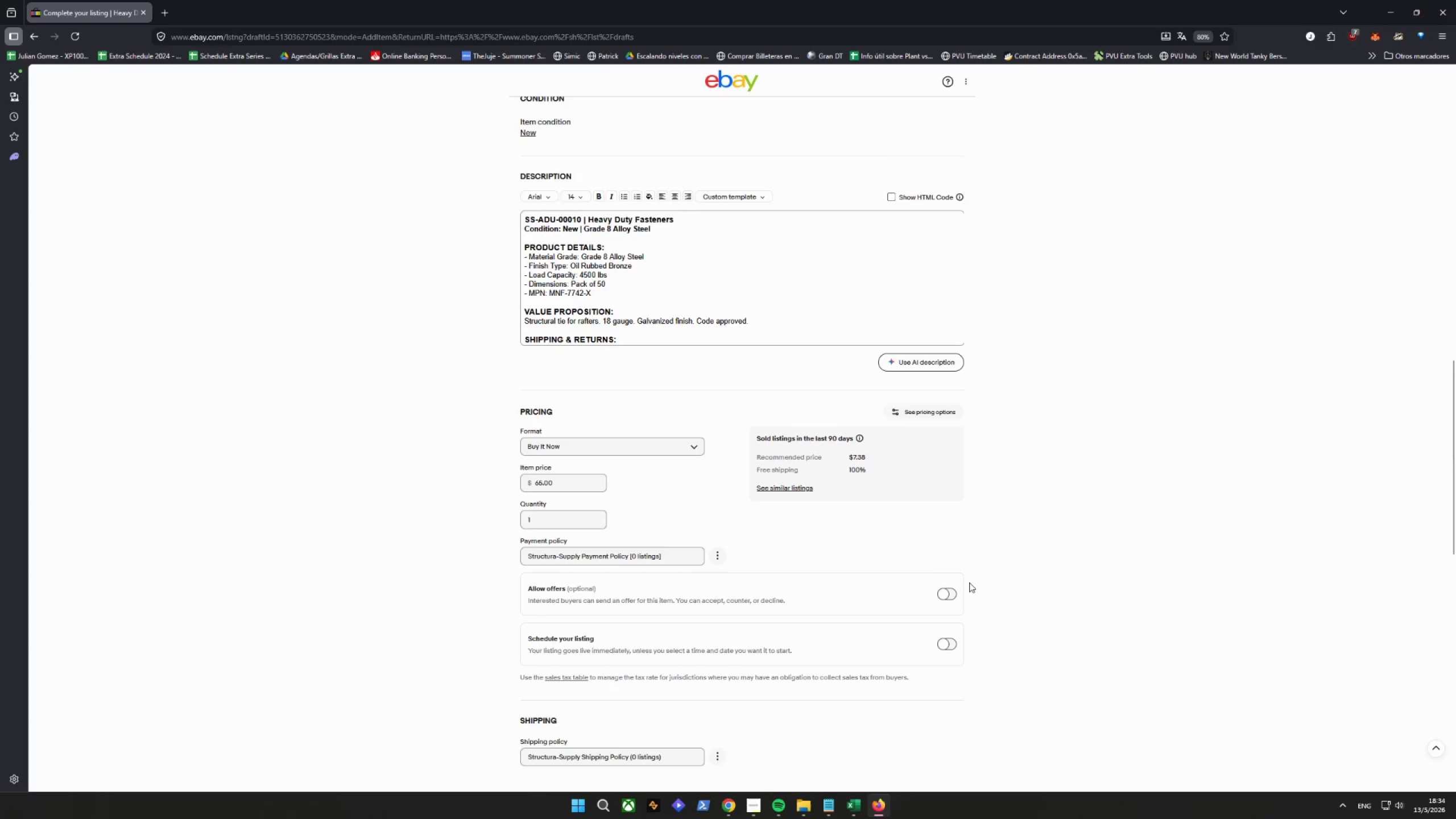 
left_click([748, 622])
 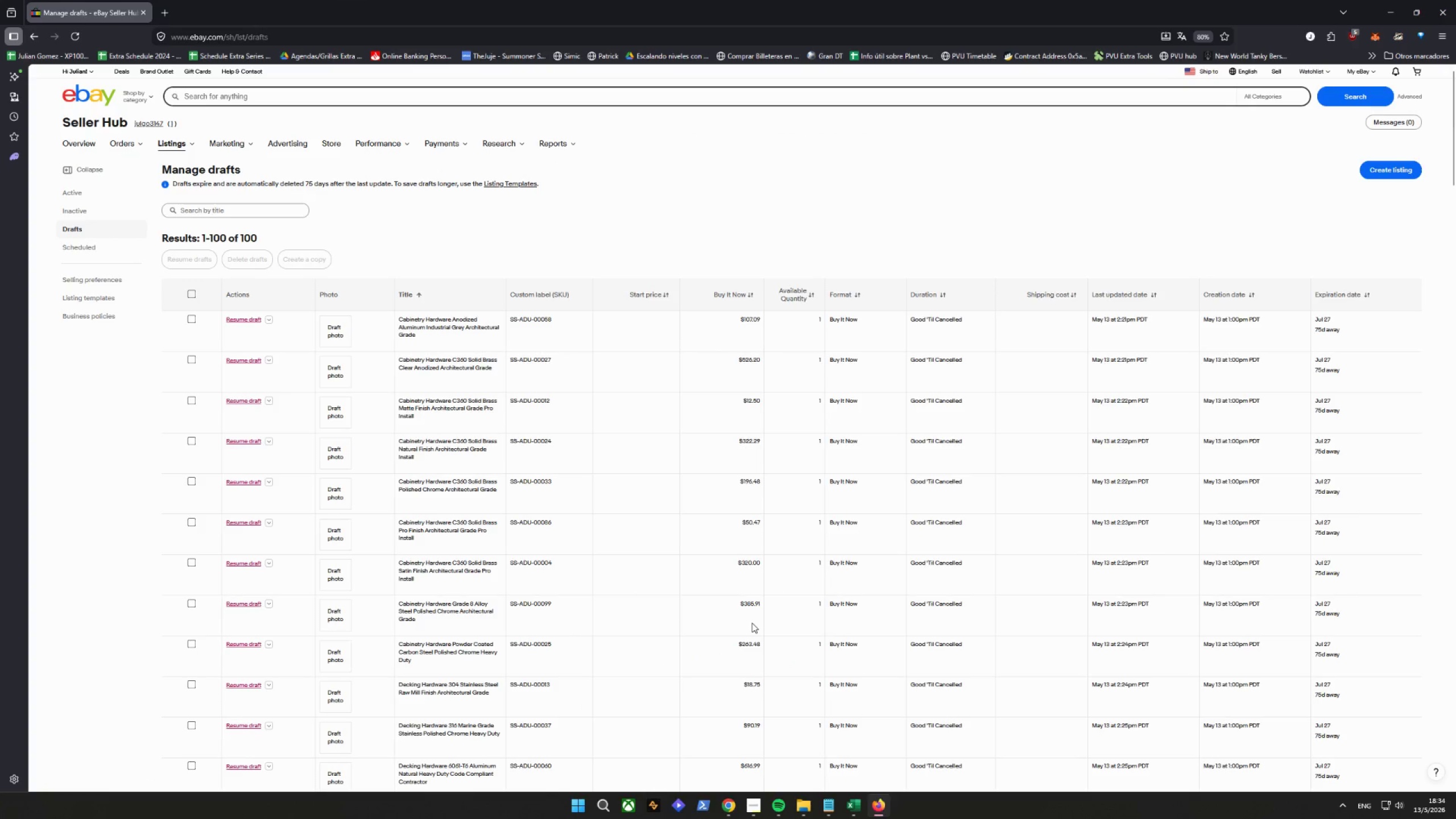 
scroll: coordinate [948, 584], scroll_direction: down, amount: 20.0
 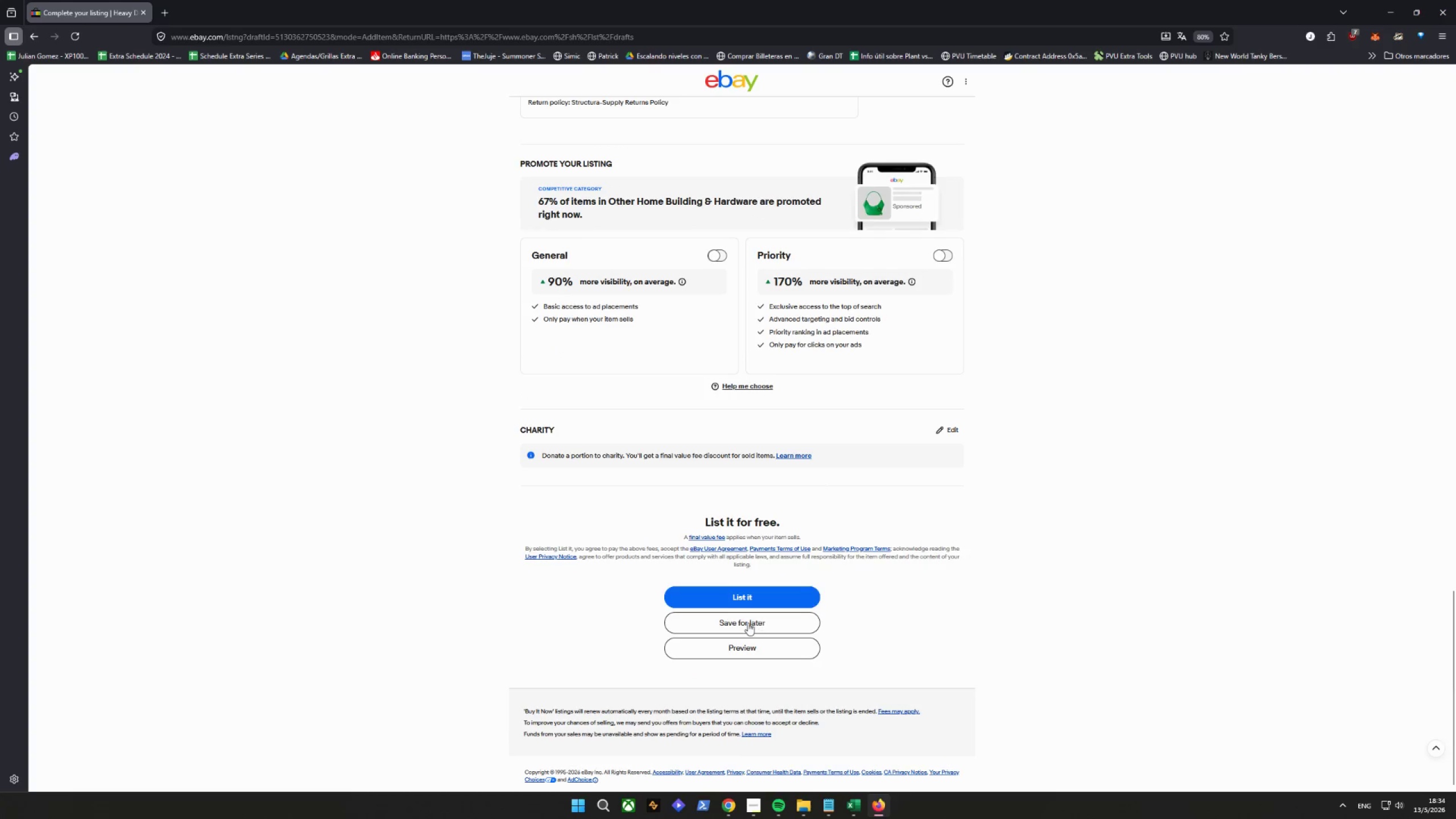 
wait(5.34)
 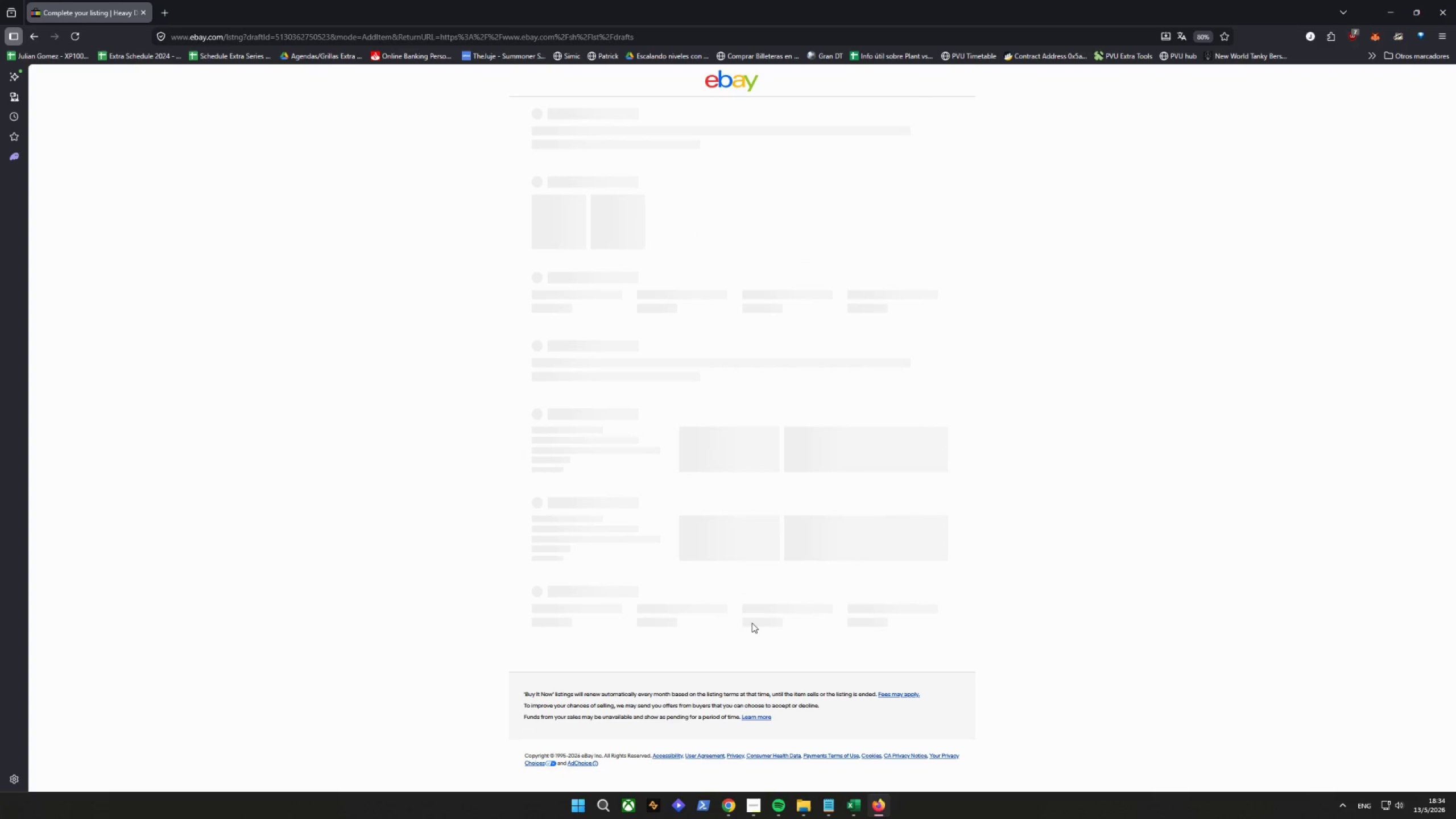 
scroll: coordinate [777, 584], scroll_direction: down, amount: 21.0
 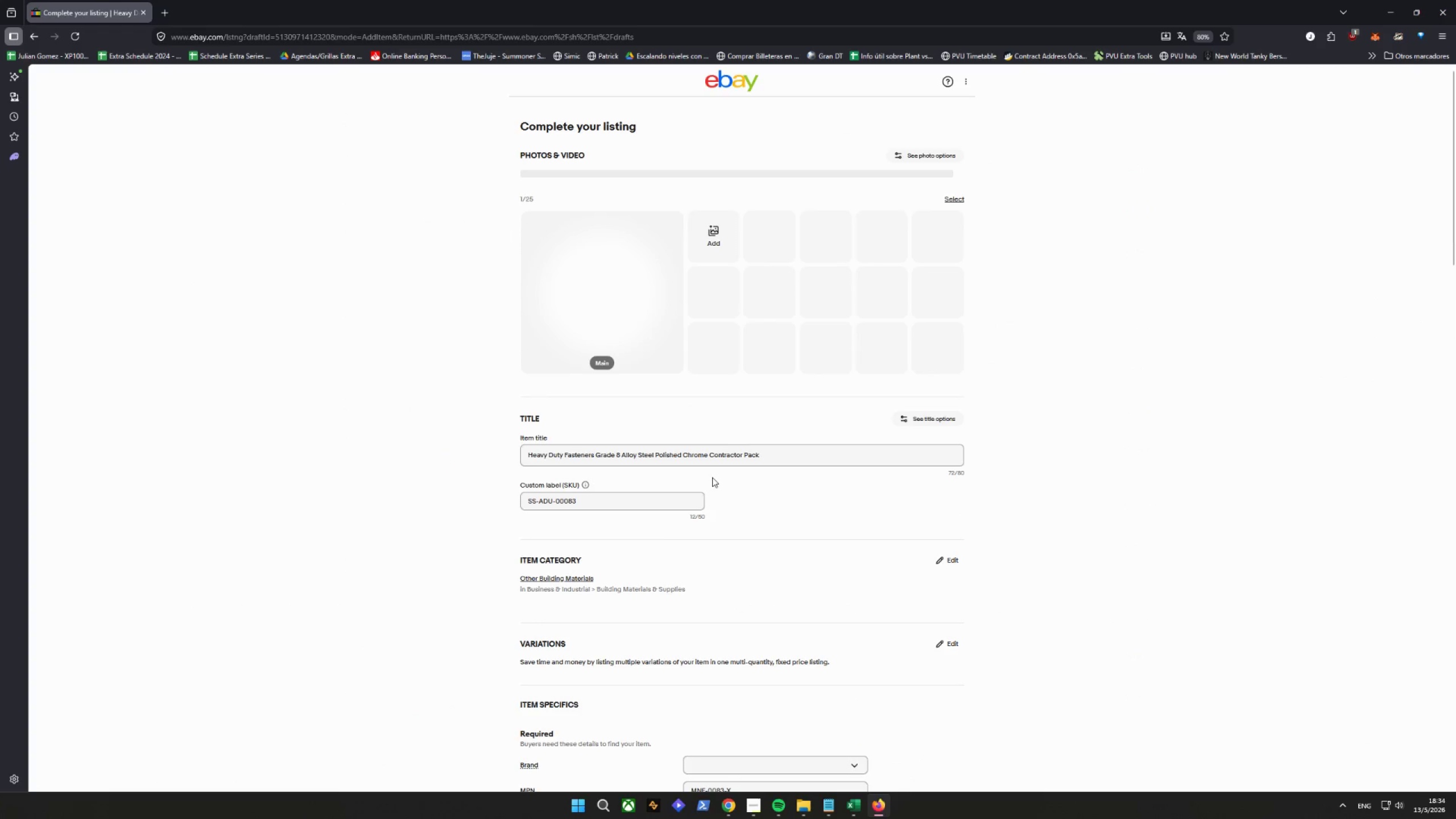 
wait(5.64)
 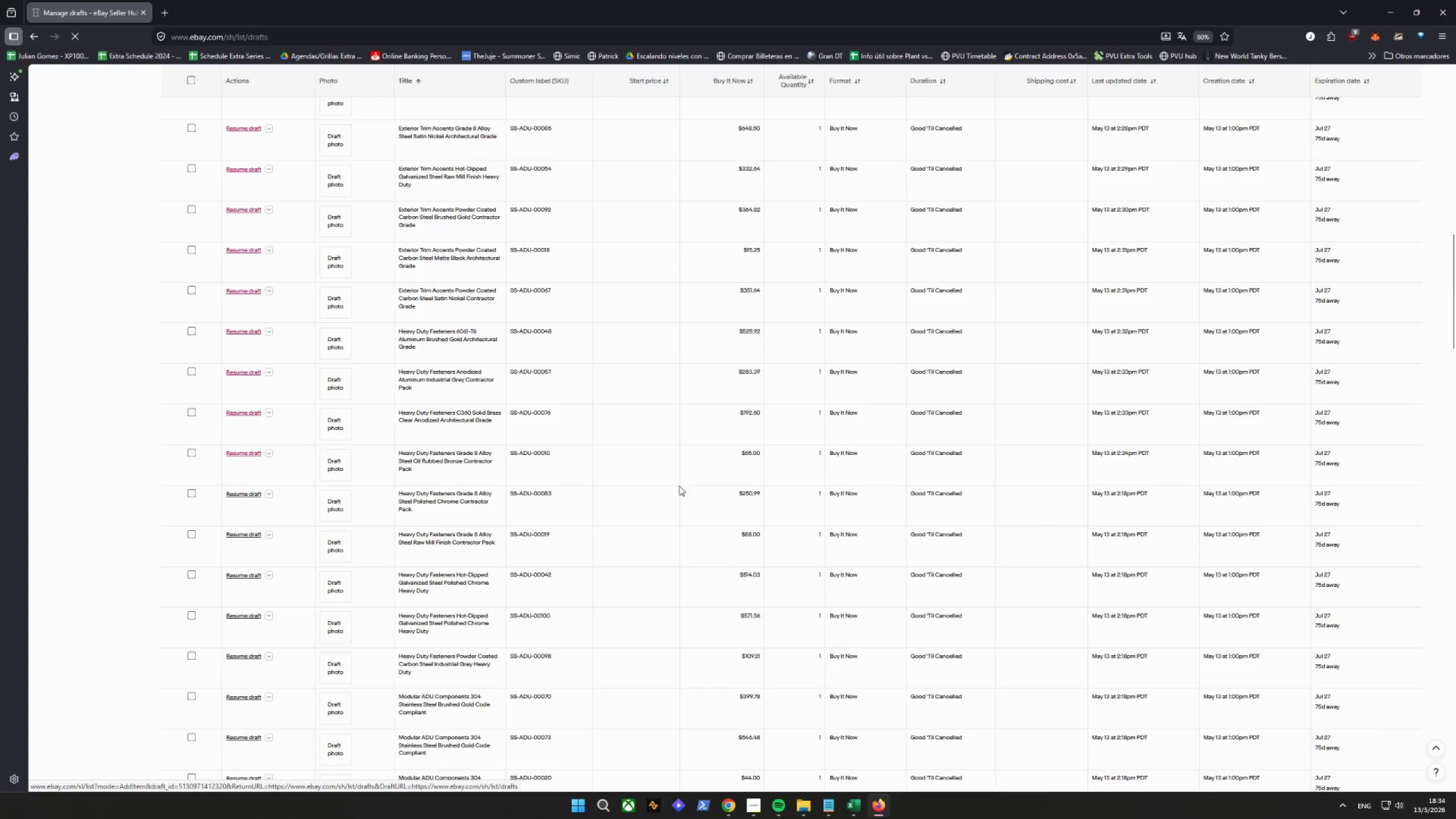 
scroll: coordinate [845, 543], scroll_direction: down, amount: 6.0
 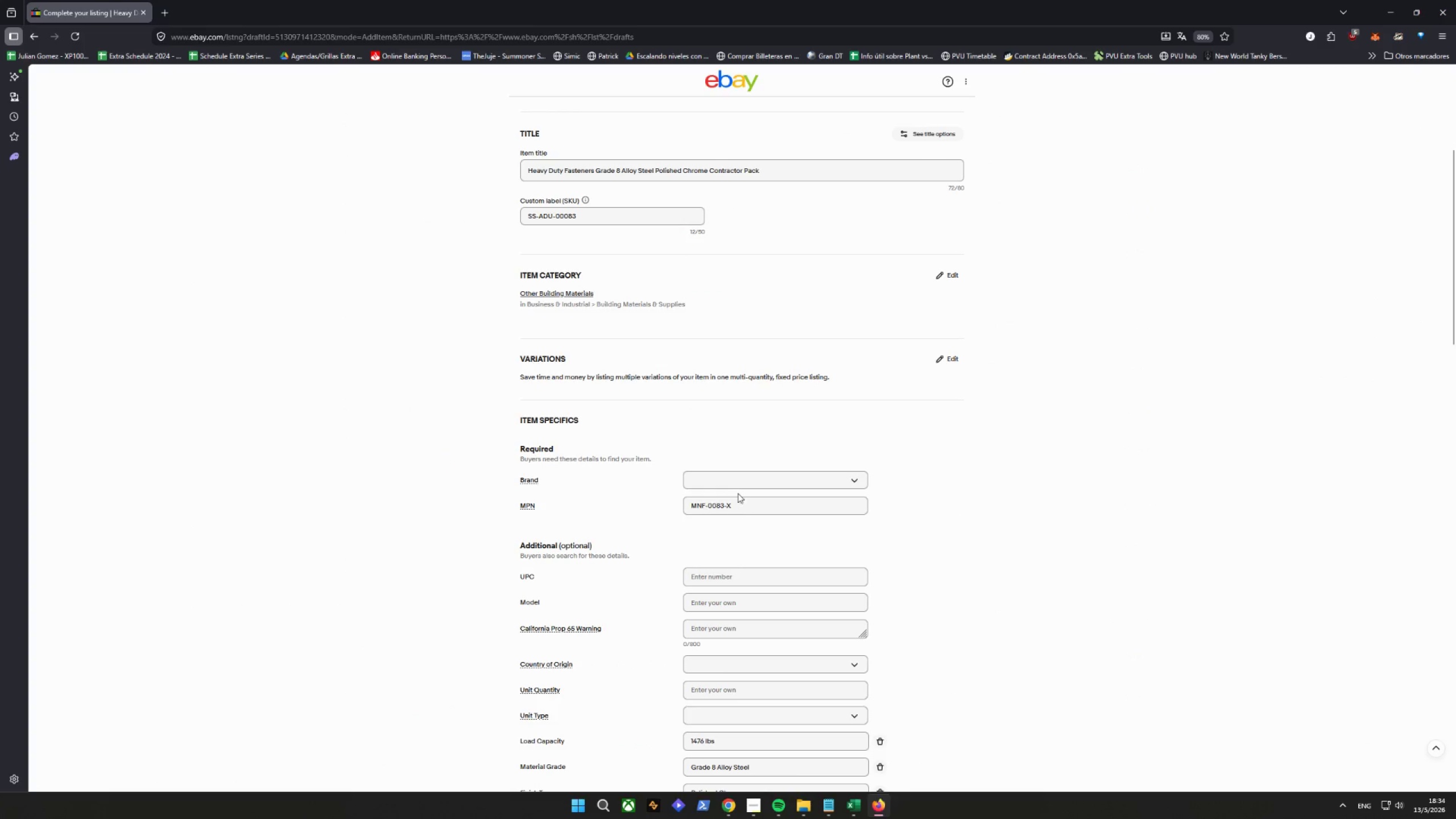 
left_click([739, 486])
 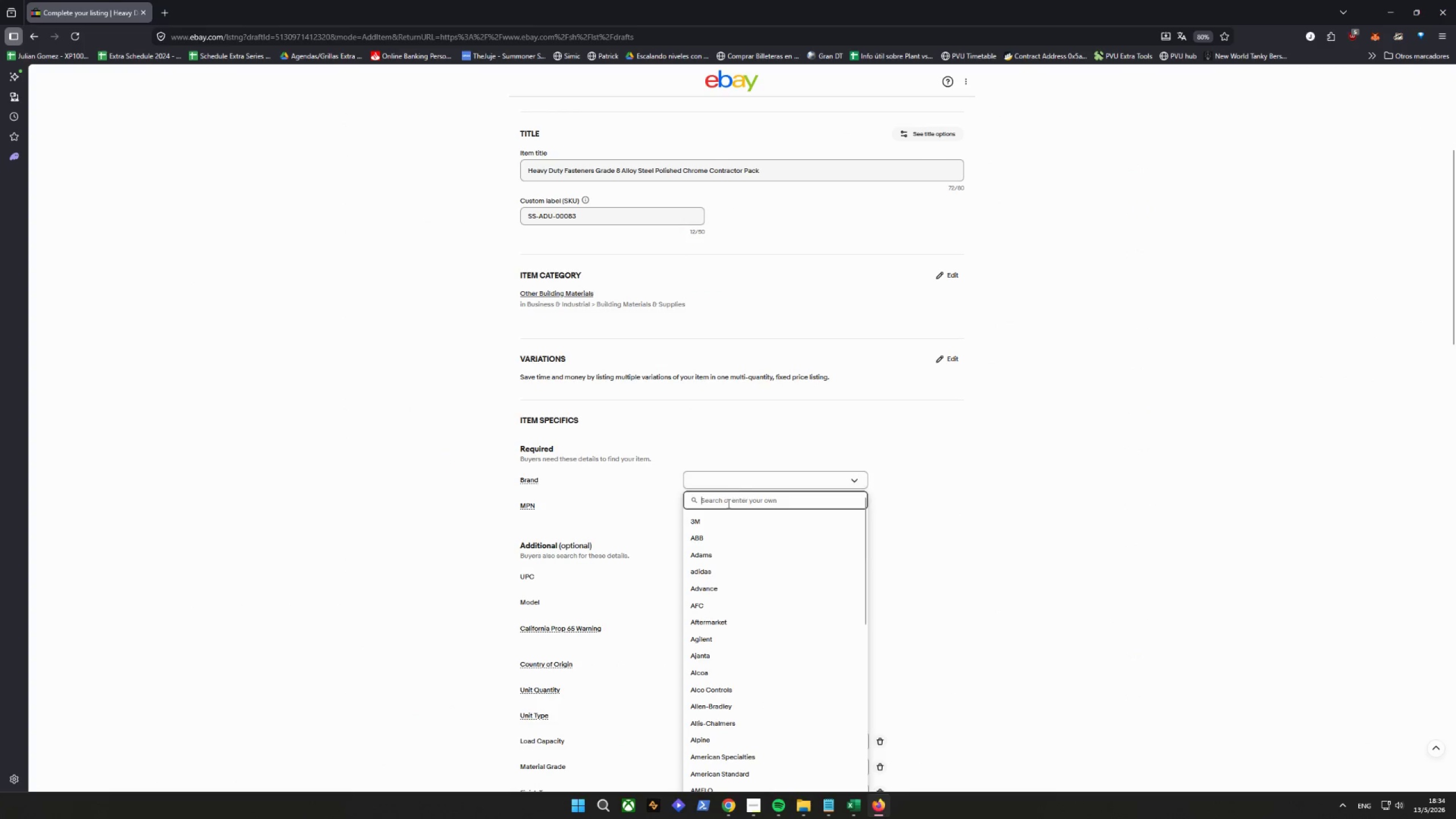 
left_click([727, 503])
 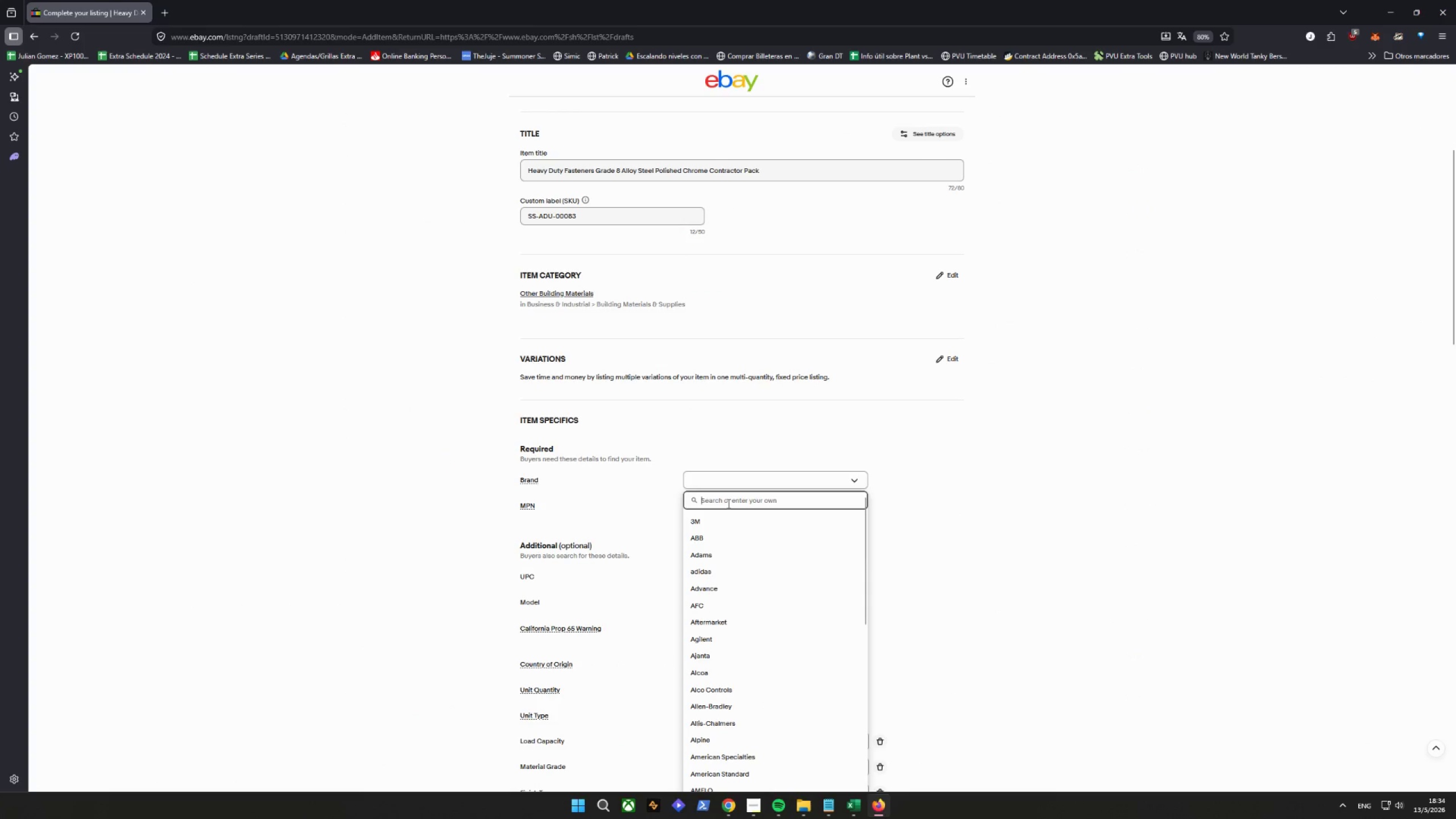 
key(Control+V)
 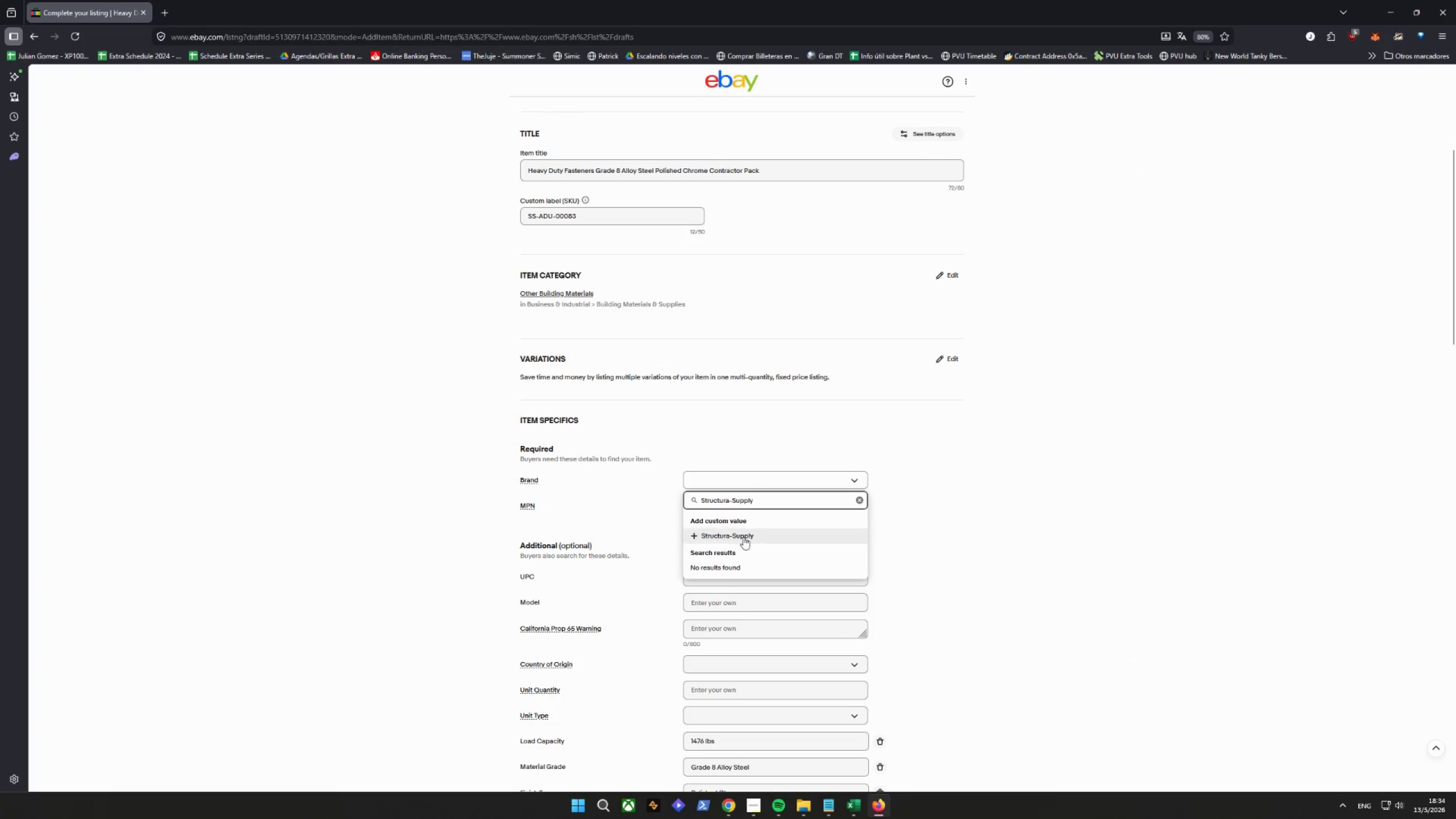 
left_click([743, 537])
 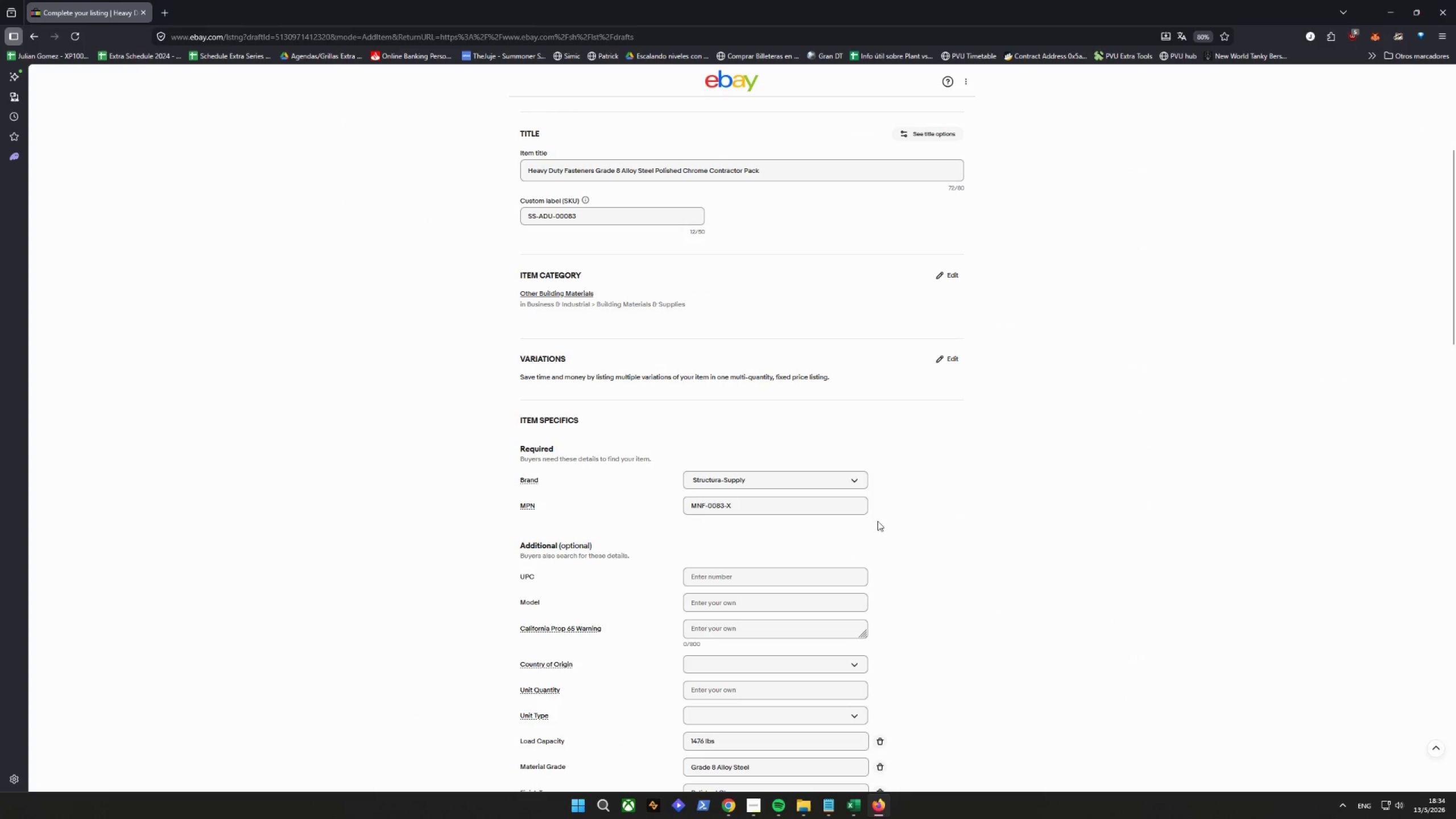 
scroll: coordinate [920, 506], scroll_direction: down, amount: 1.0
 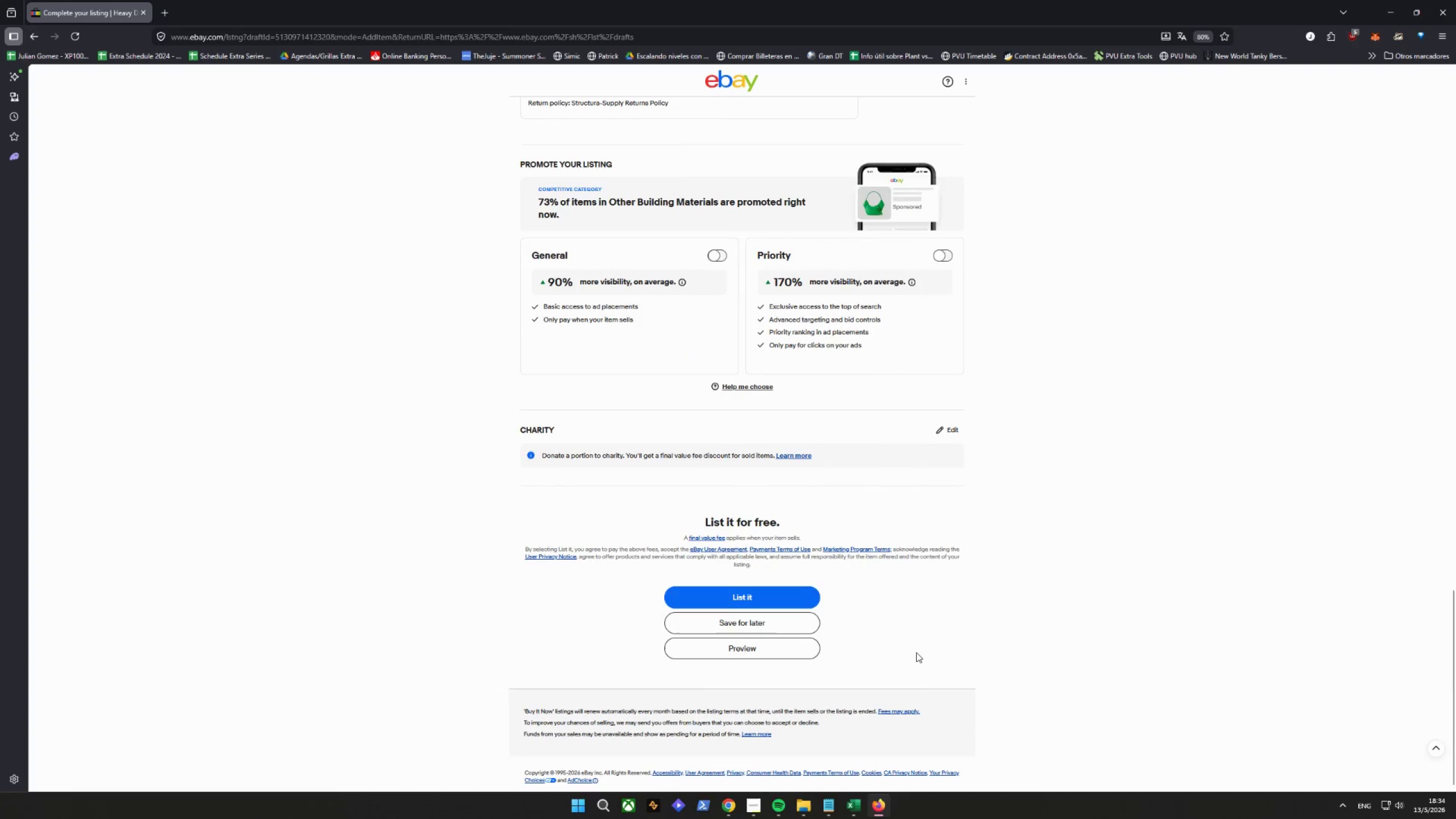 
left_click([722, 627])
 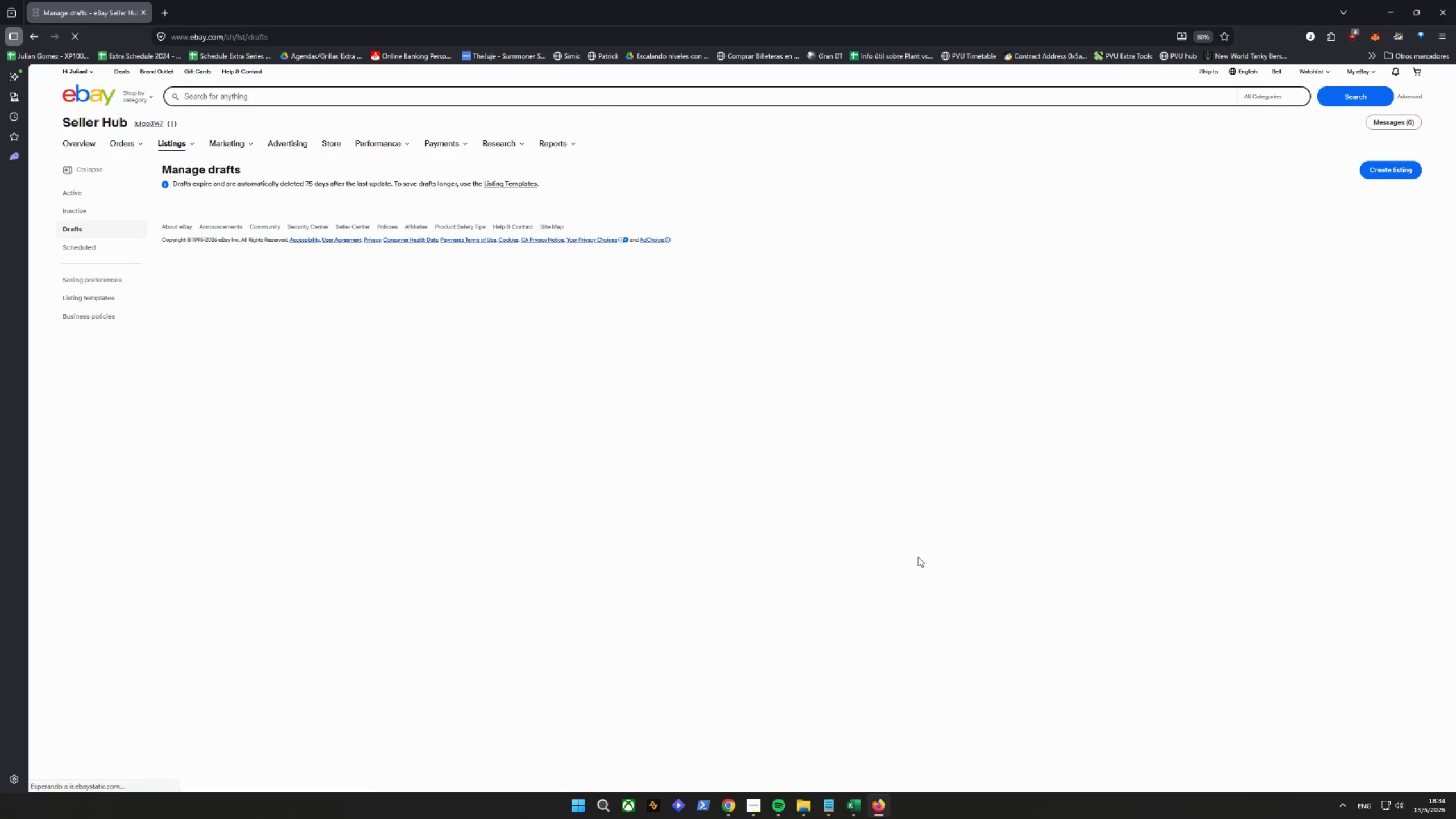 
scroll: coordinate [708, 555], scroll_direction: down, amount: 25.0
 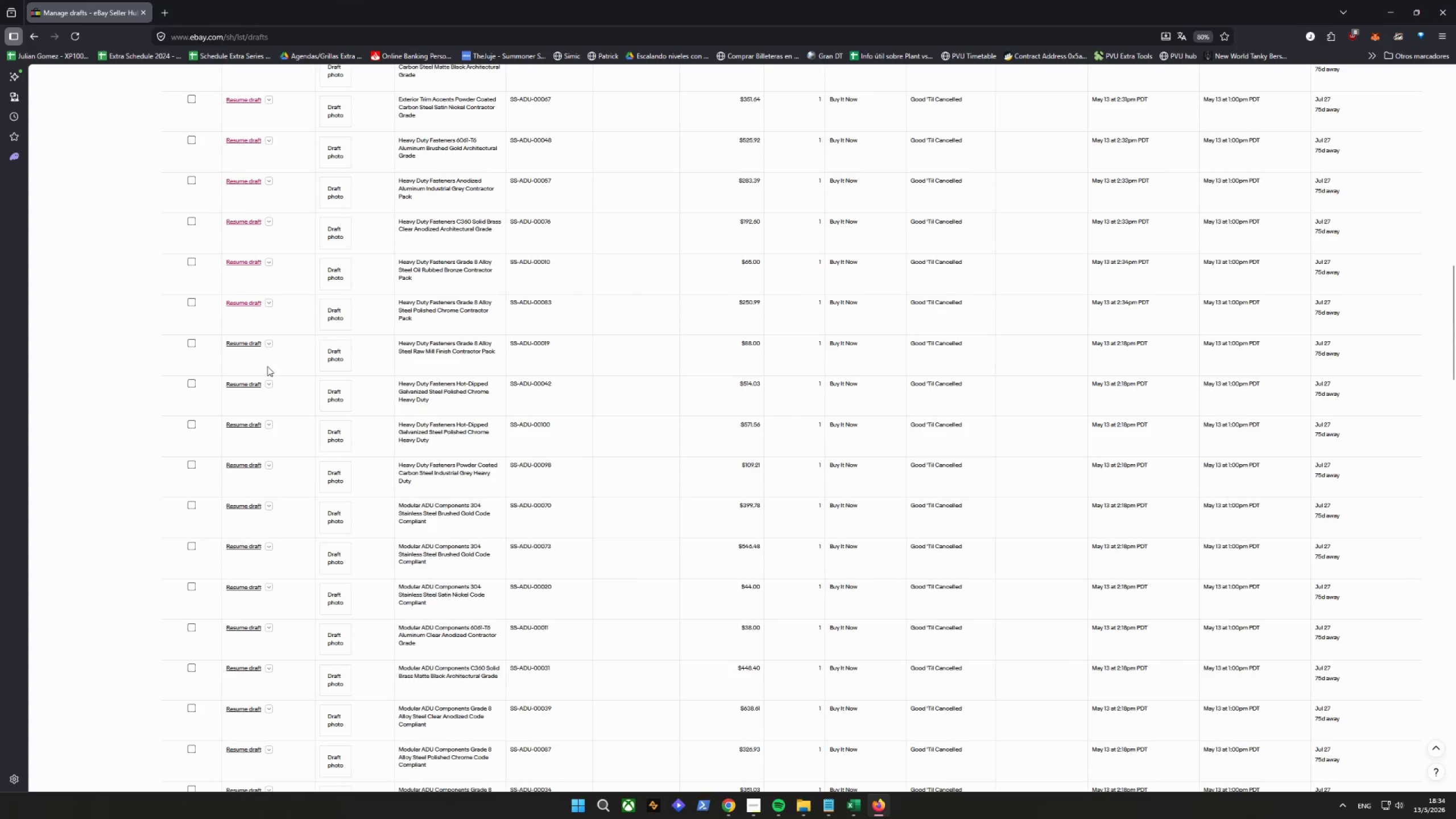 
left_click([240, 344])
 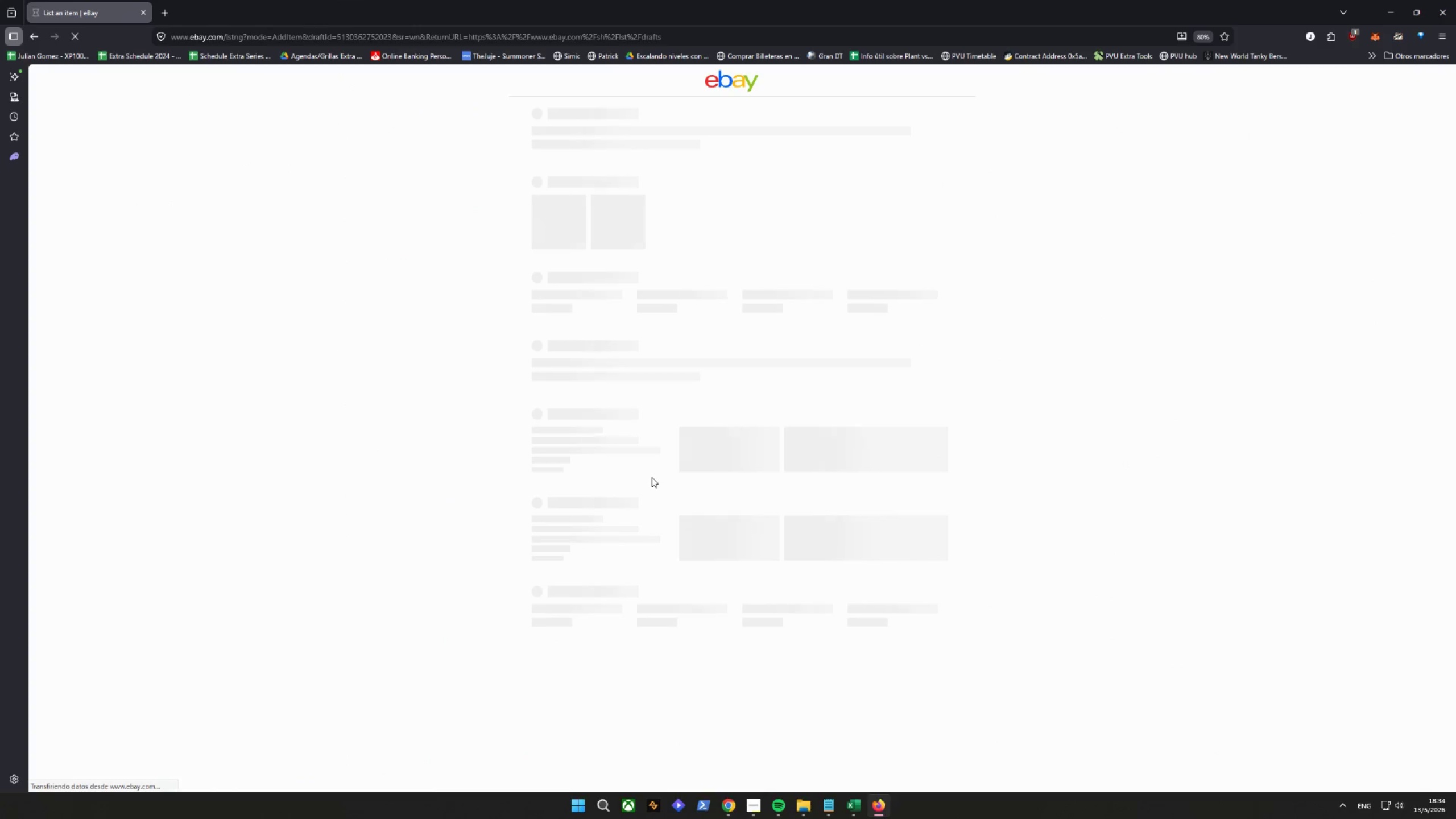 
scroll: coordinate [837, 469], scroll_direction: down, amount: 9.0
 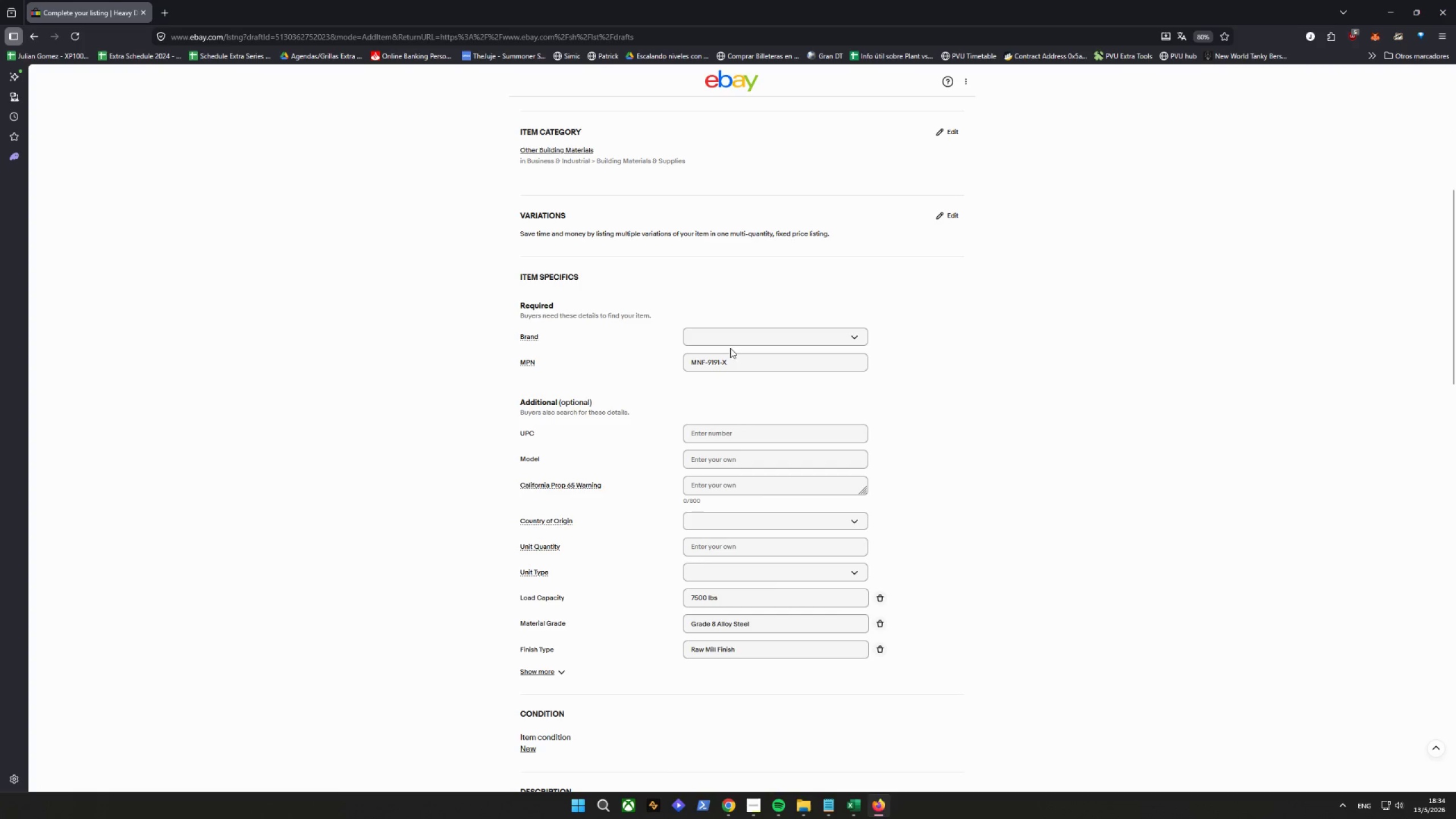 
left_click([729, 344])
 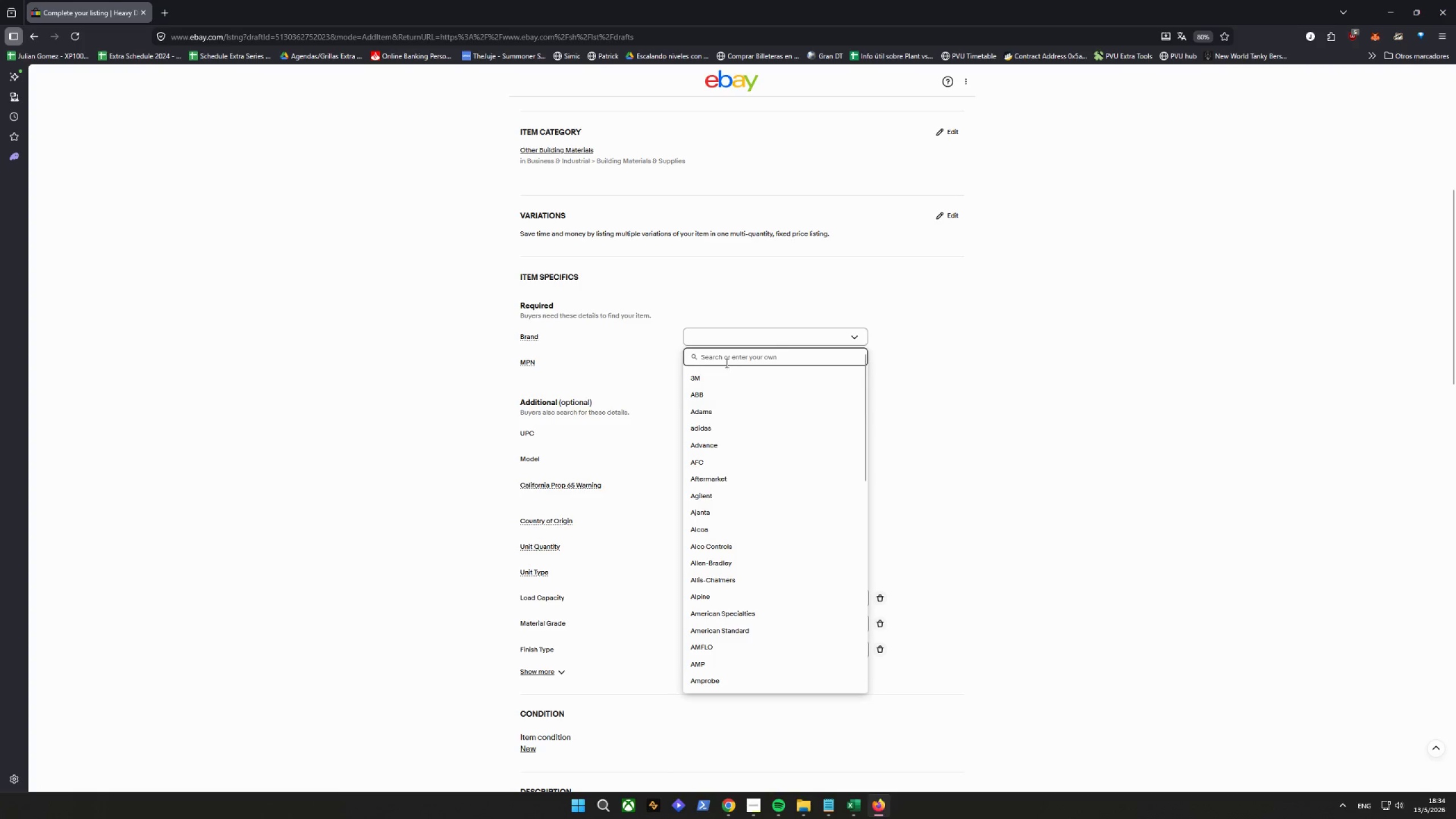 
key(Control+ControlLeft)
 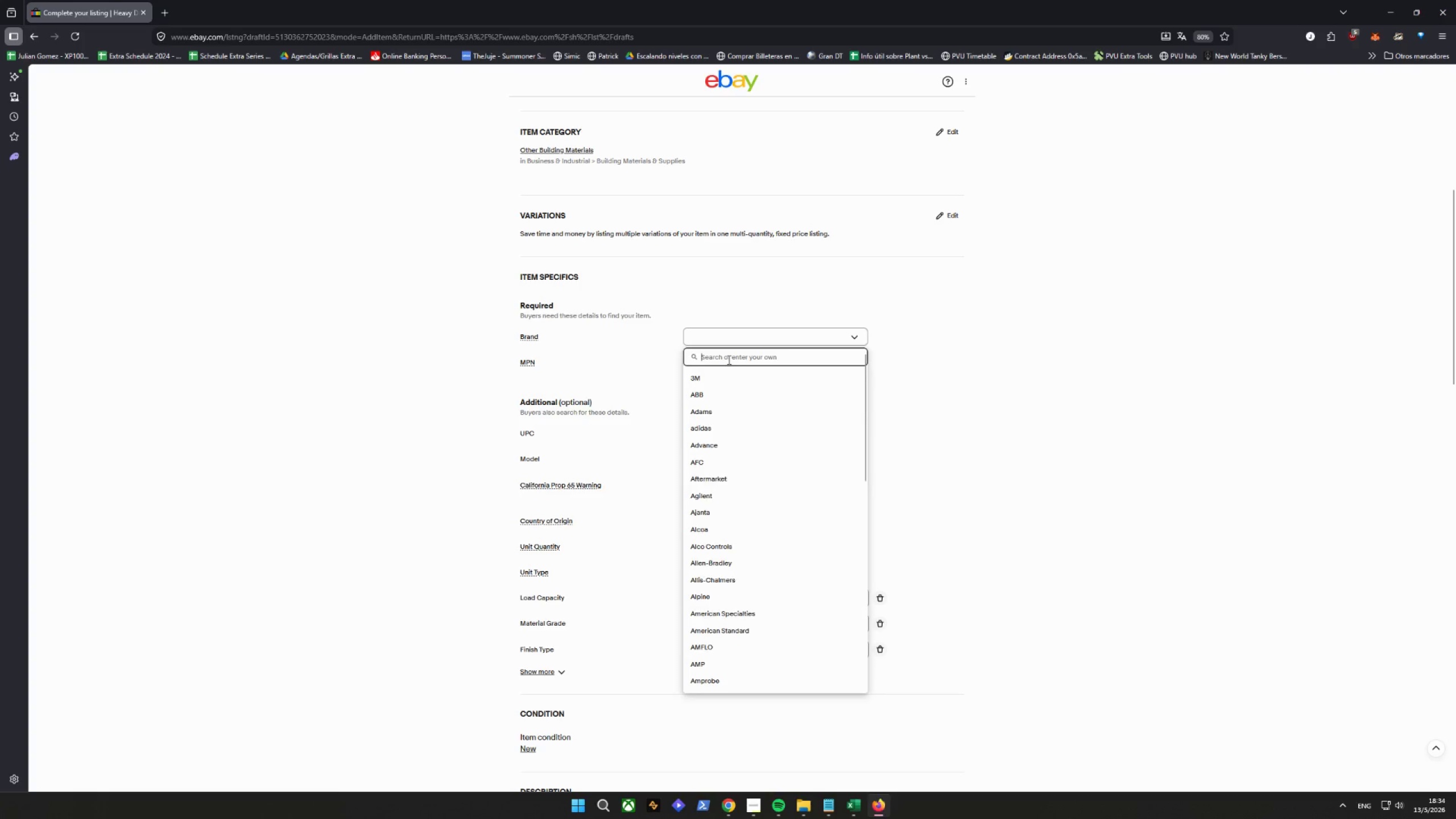 
key(Control+V)
 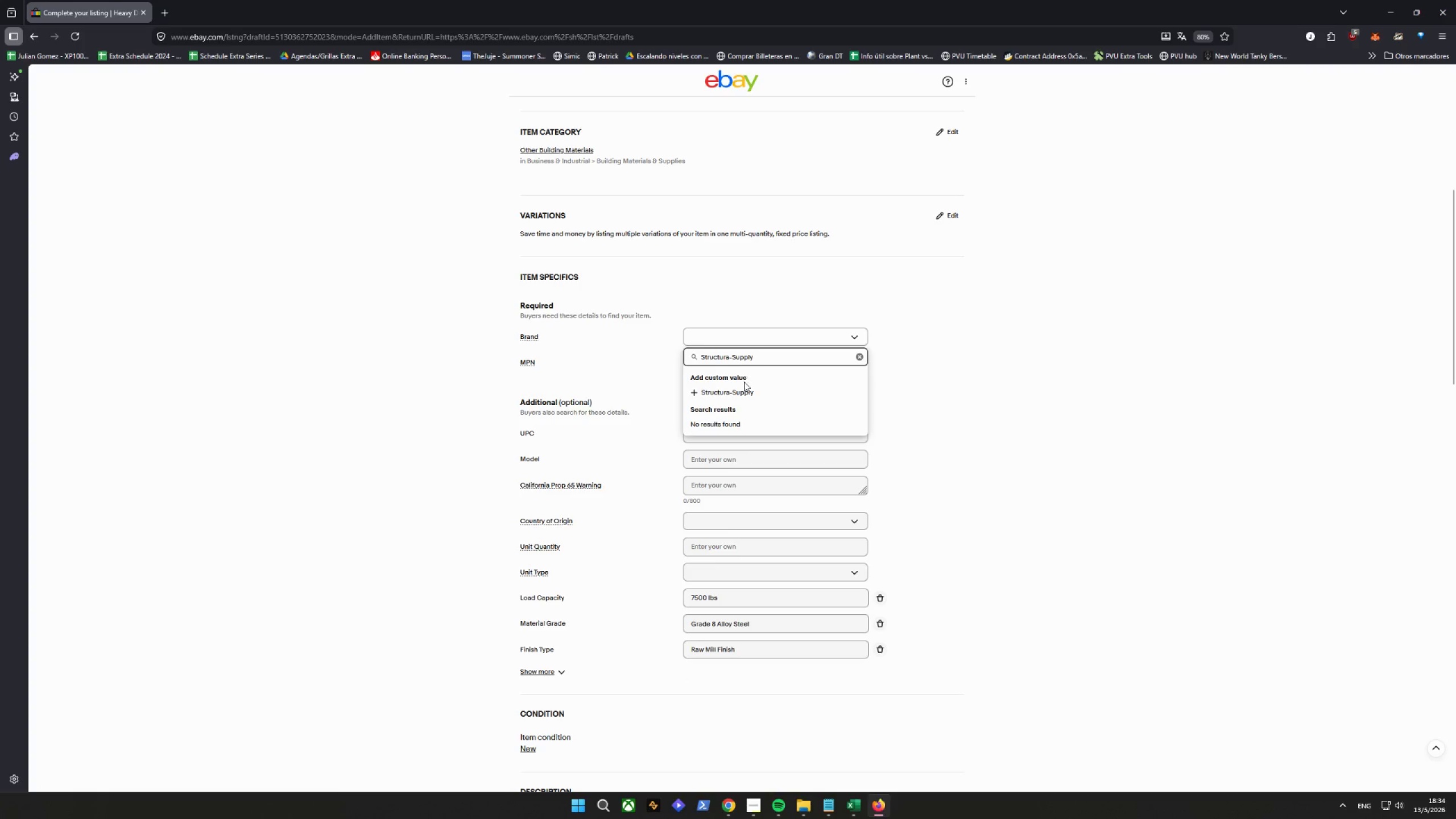 
left_click([736, 392])
 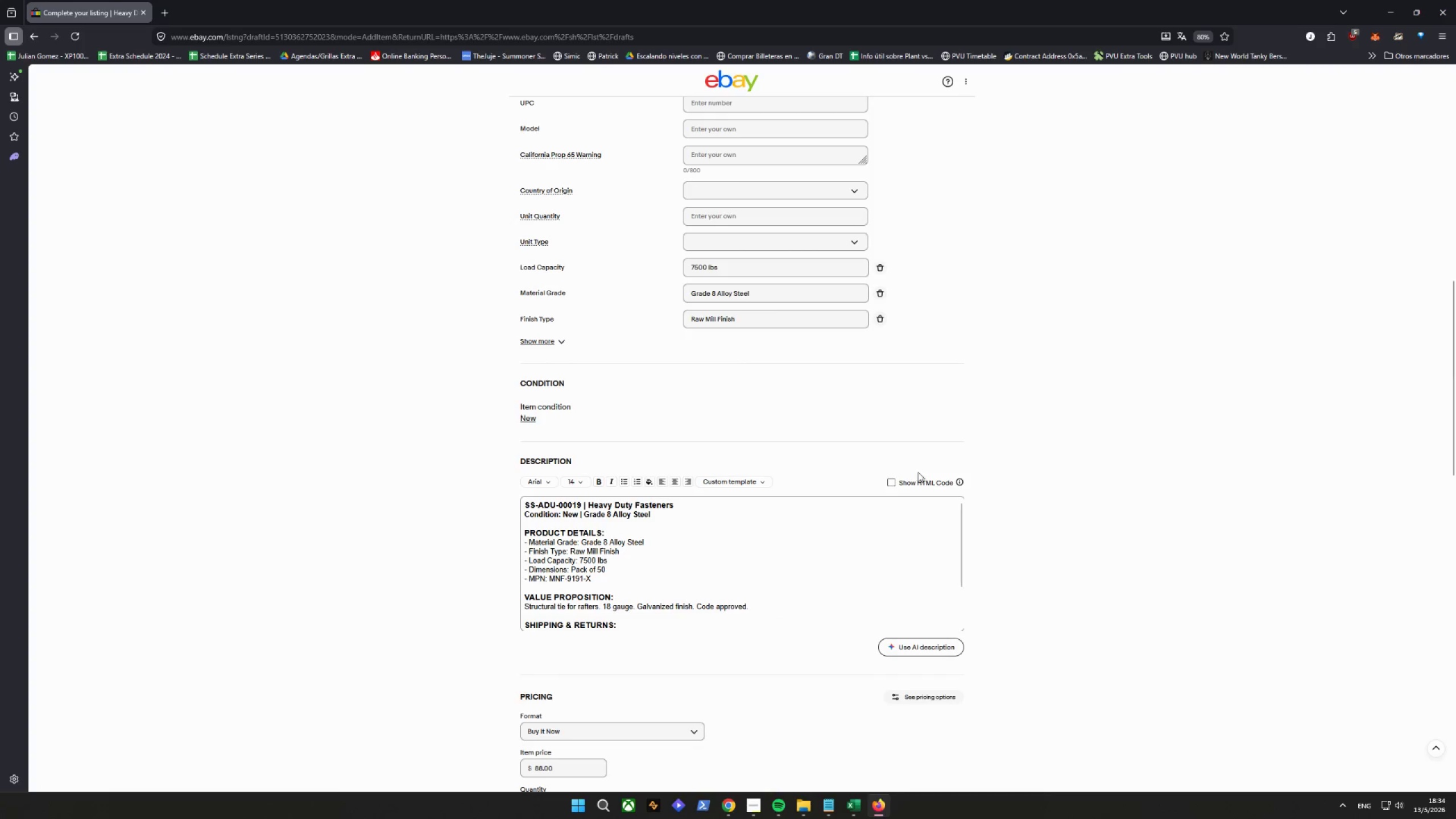 
scroll: coordinate [1014, 474], scroll_direction: down, amount: 27.0
 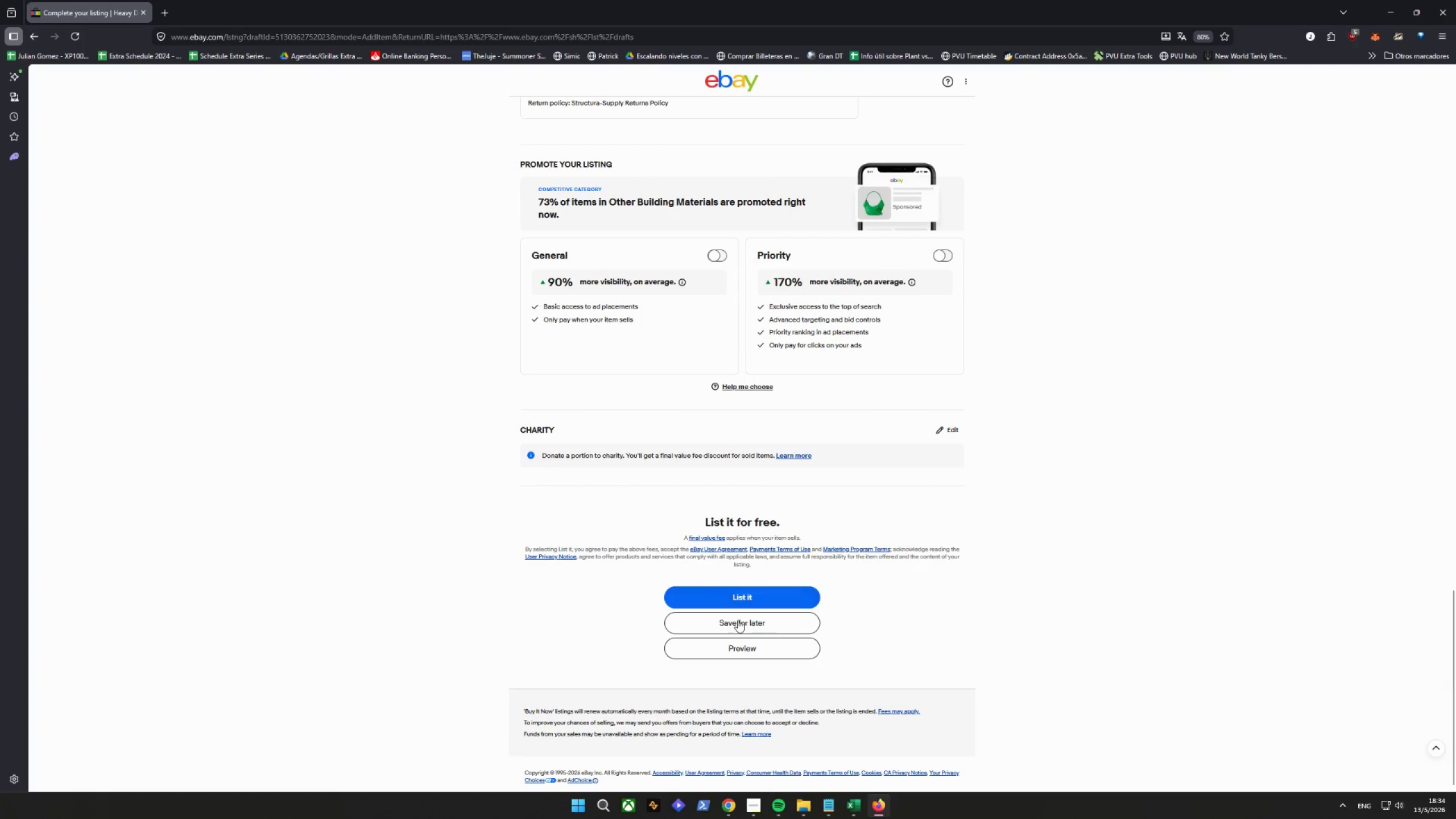 
left_click([736, 624])
 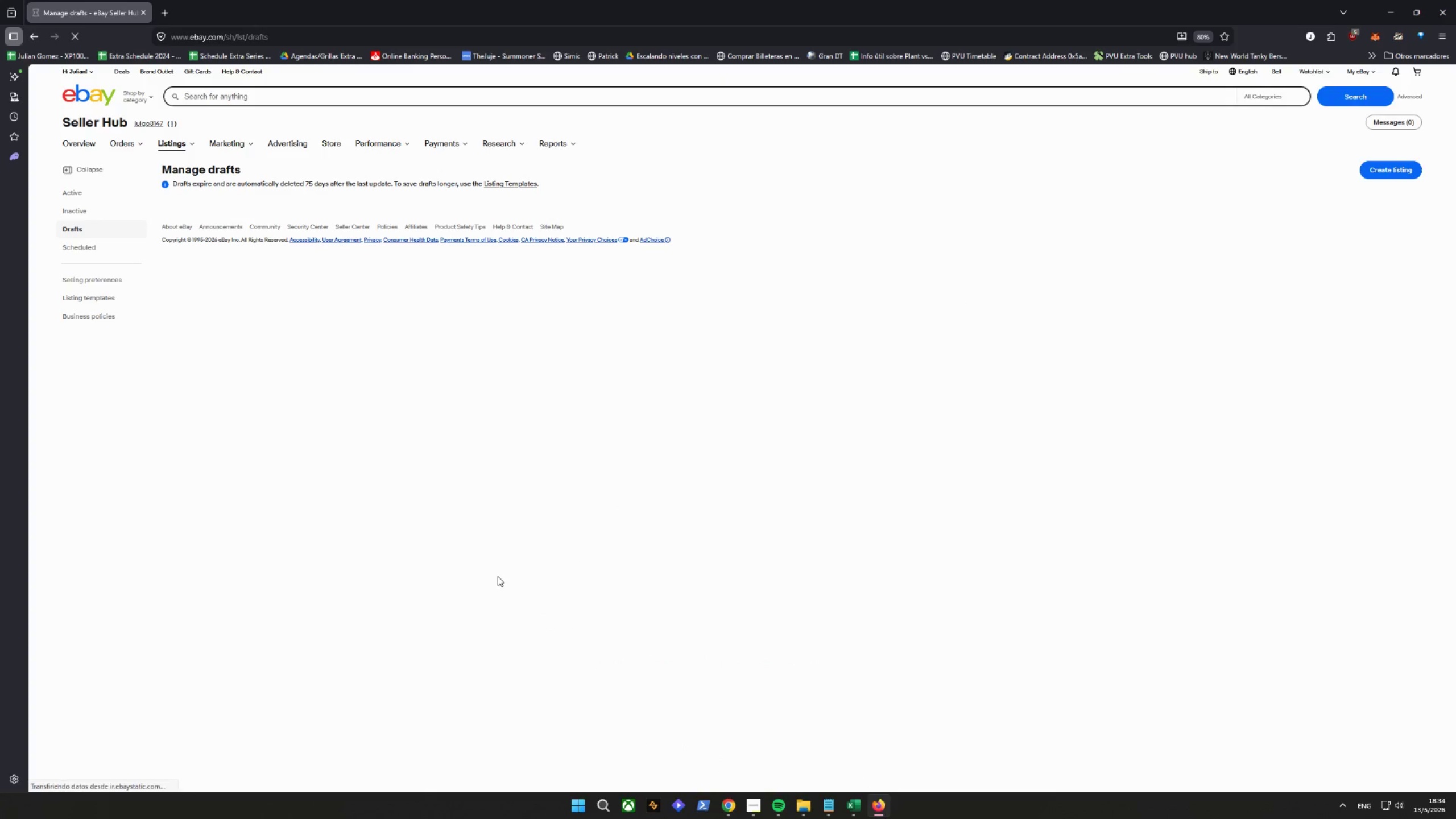 
scroll: coordinate [502, 573], scroll_direction: down, amount: 22.0
 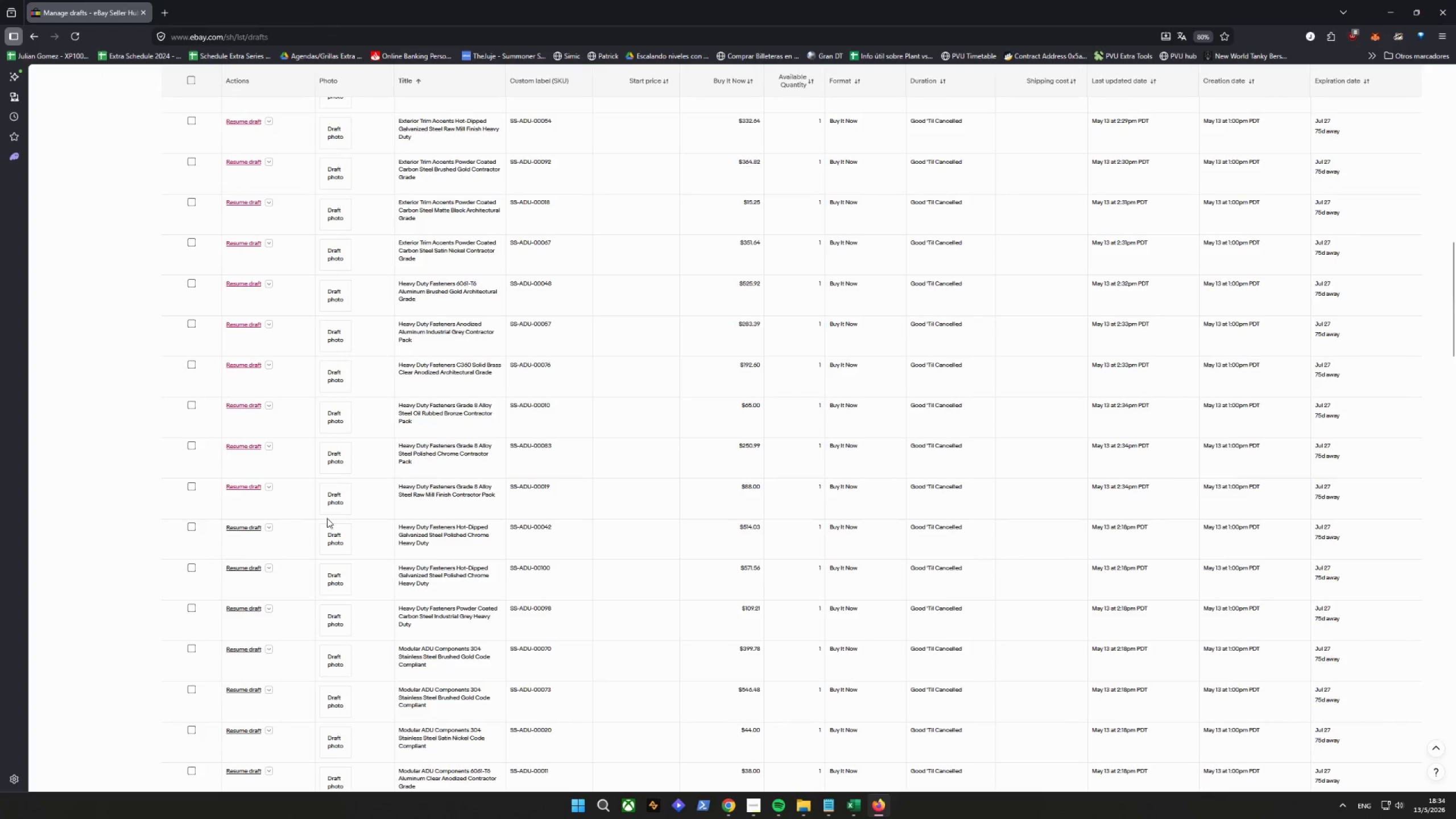 
left_click([238, 529])
 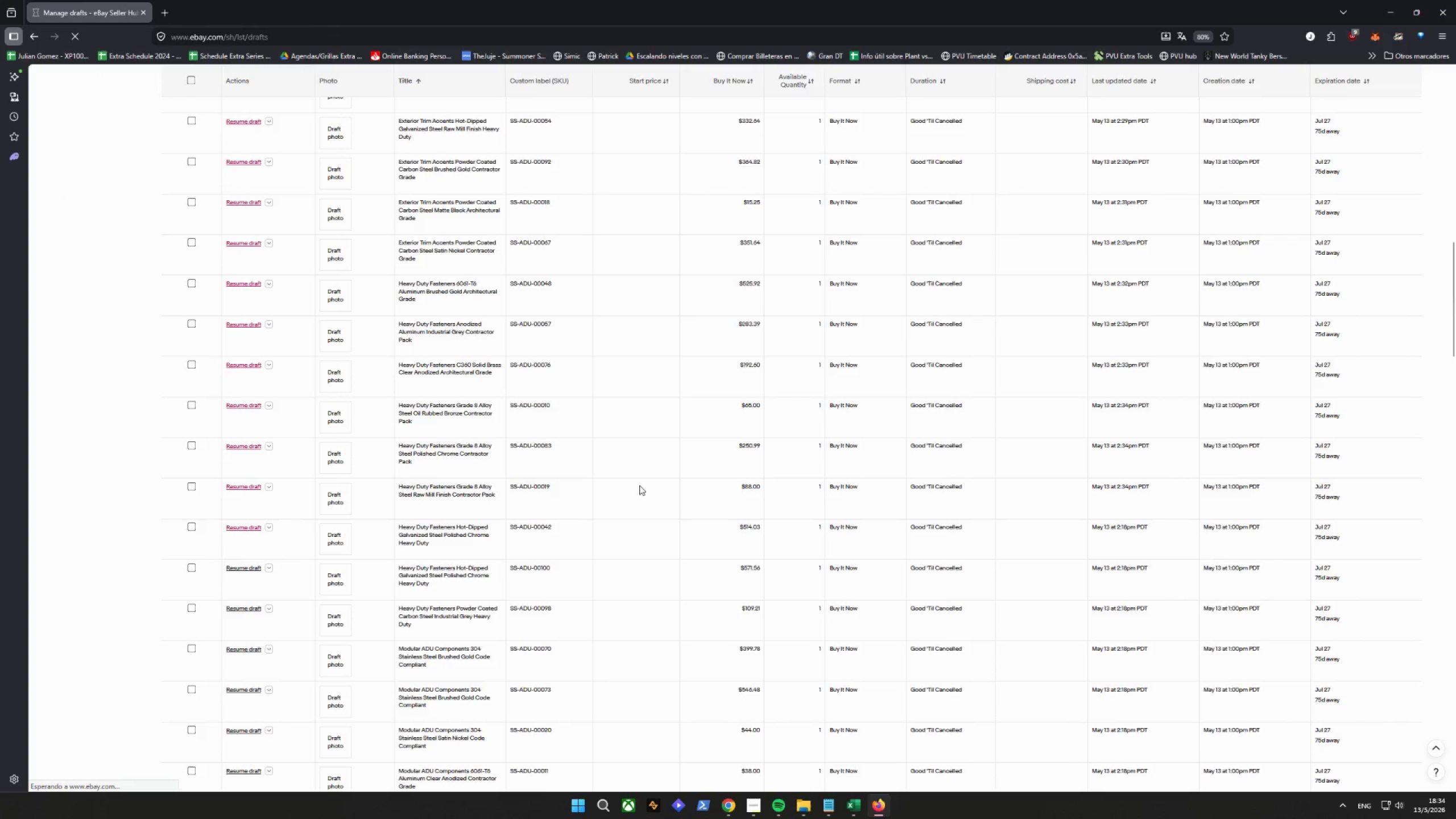 
mouse_move([659, 465])
 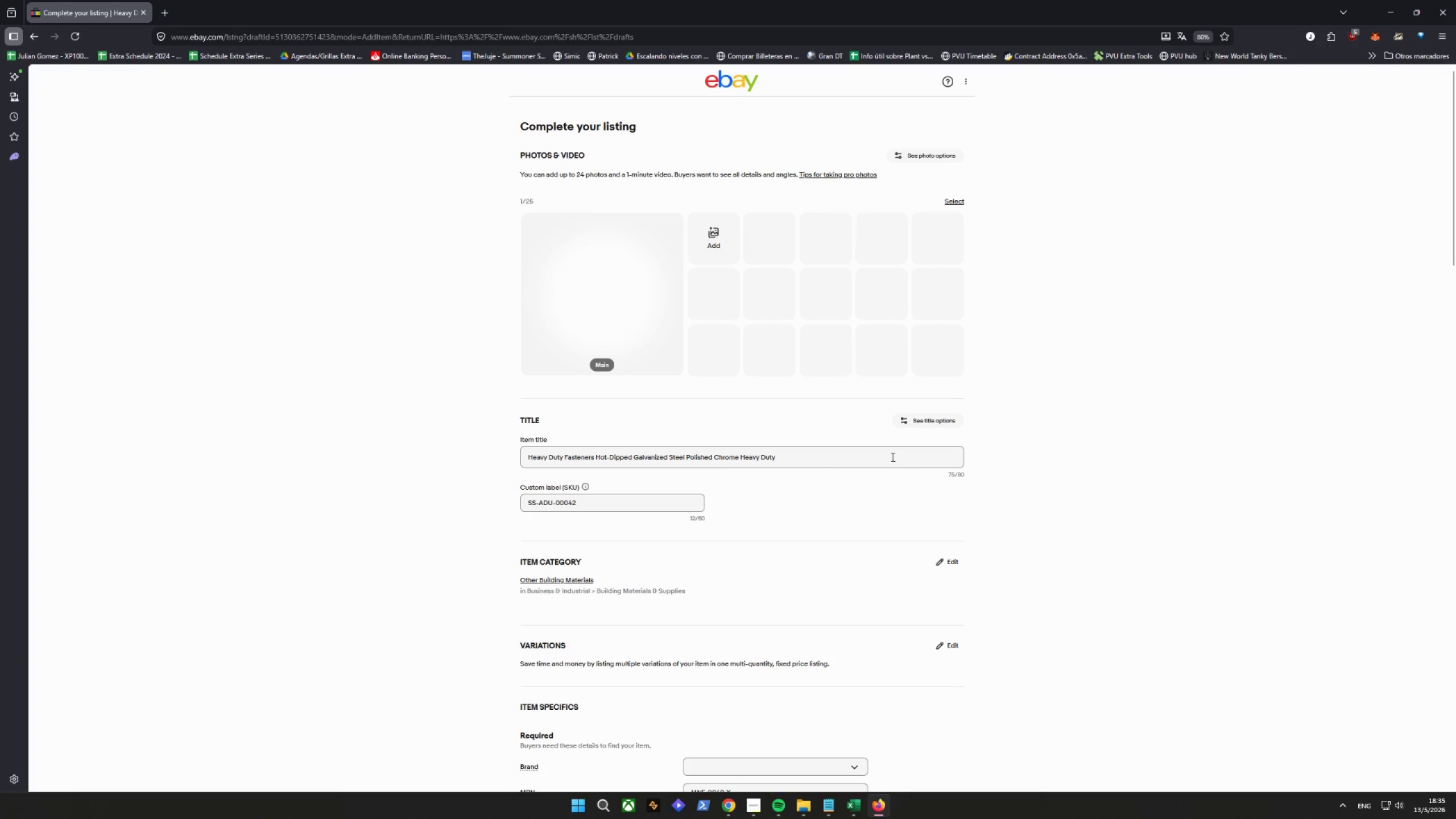 
scroll: coordinate [892, 457], scroll_direction: down, amount: 3.0
 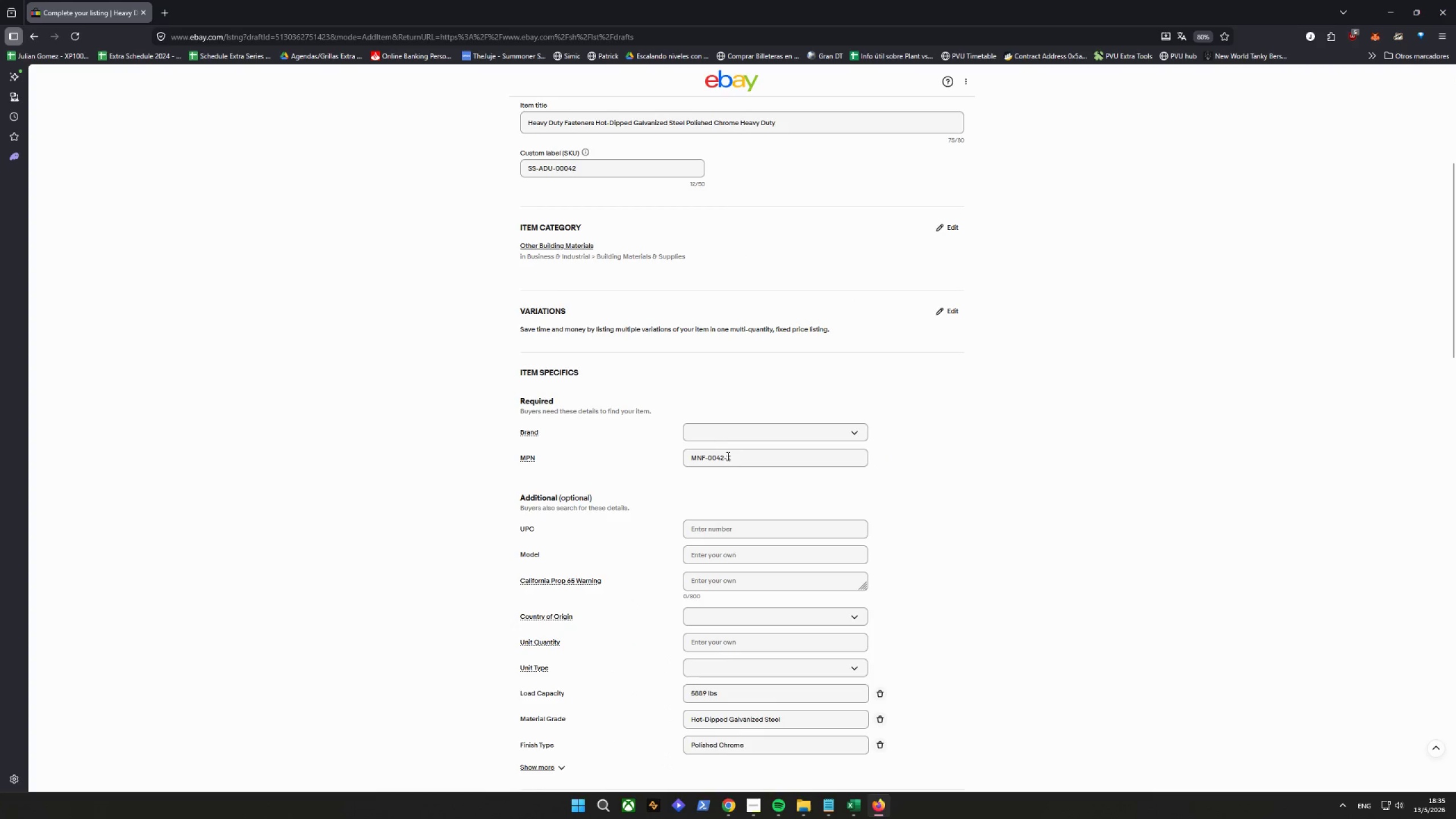 
left_click([712, 441])
 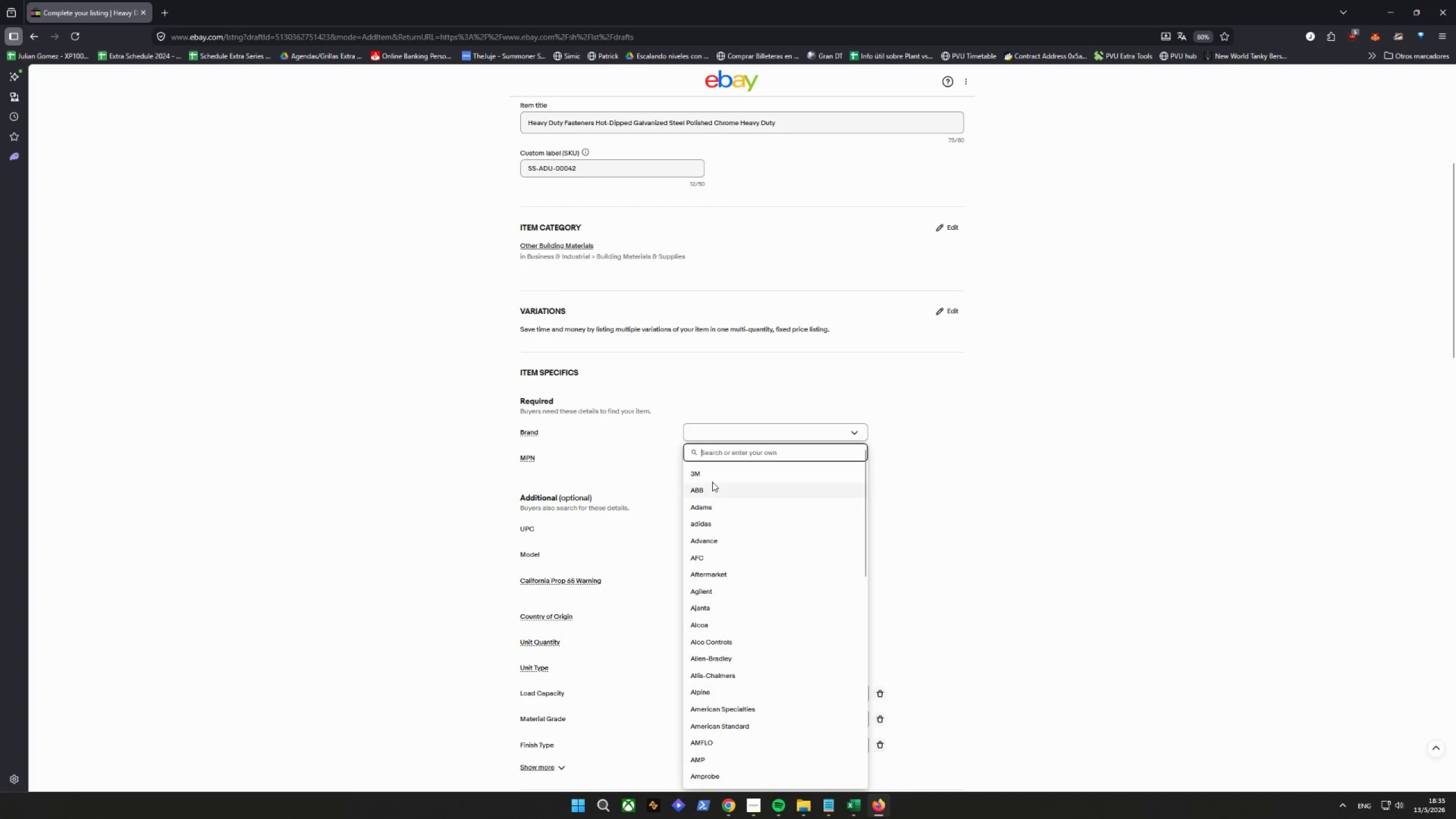 
left_click([712, 457])
 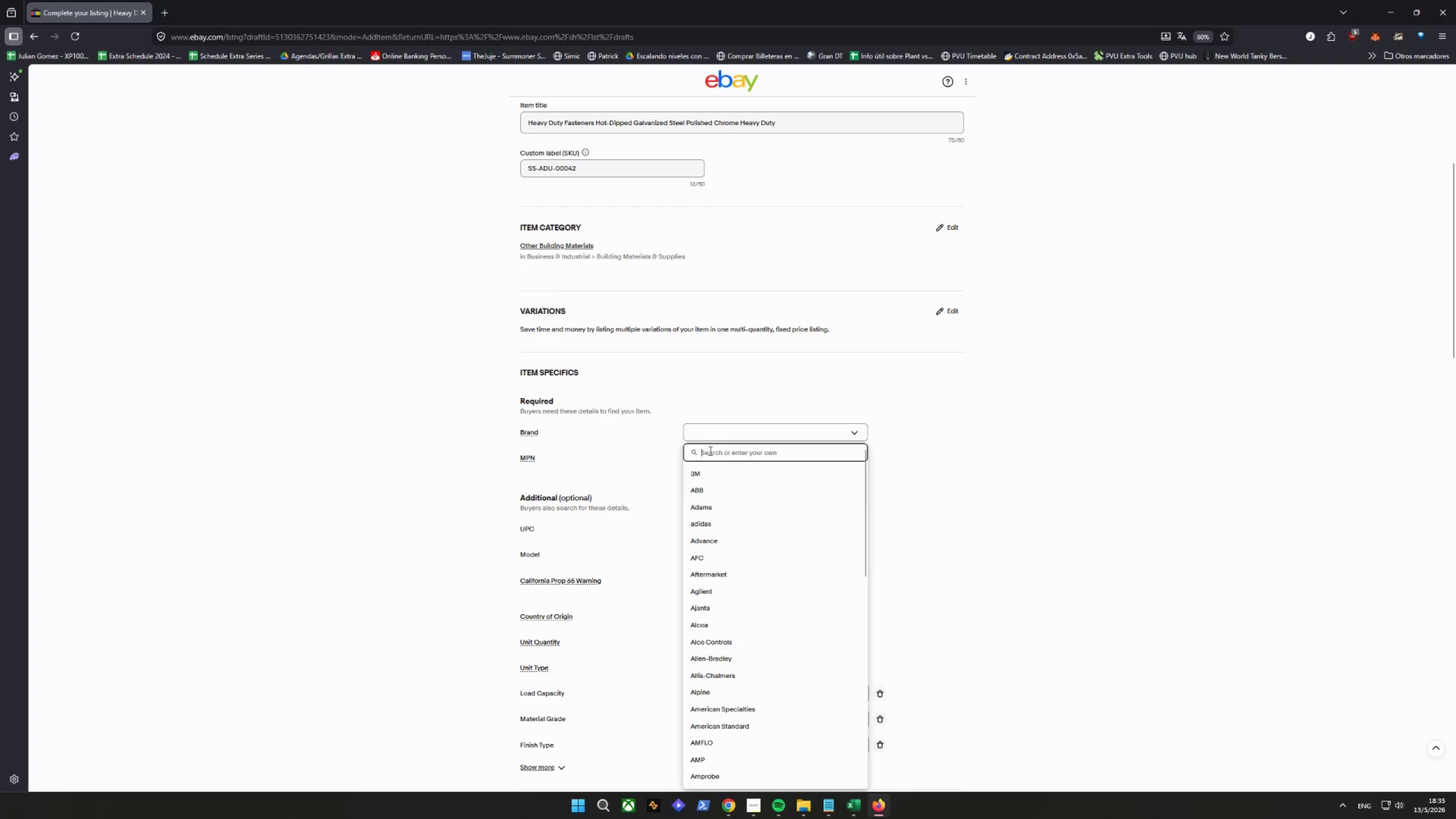 
key(Control+Meta+MetaLeft)
 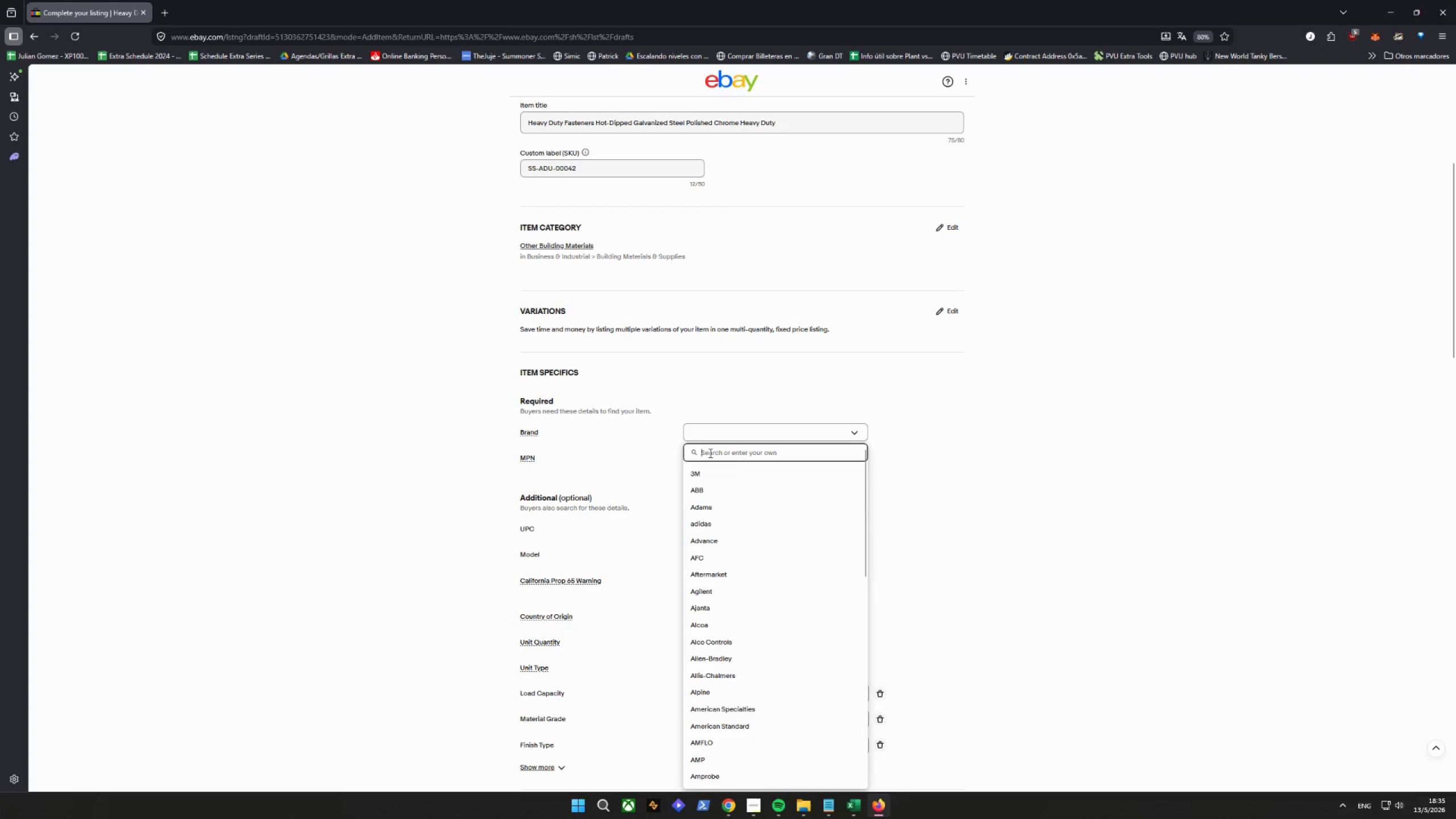 
key(Control+V)
 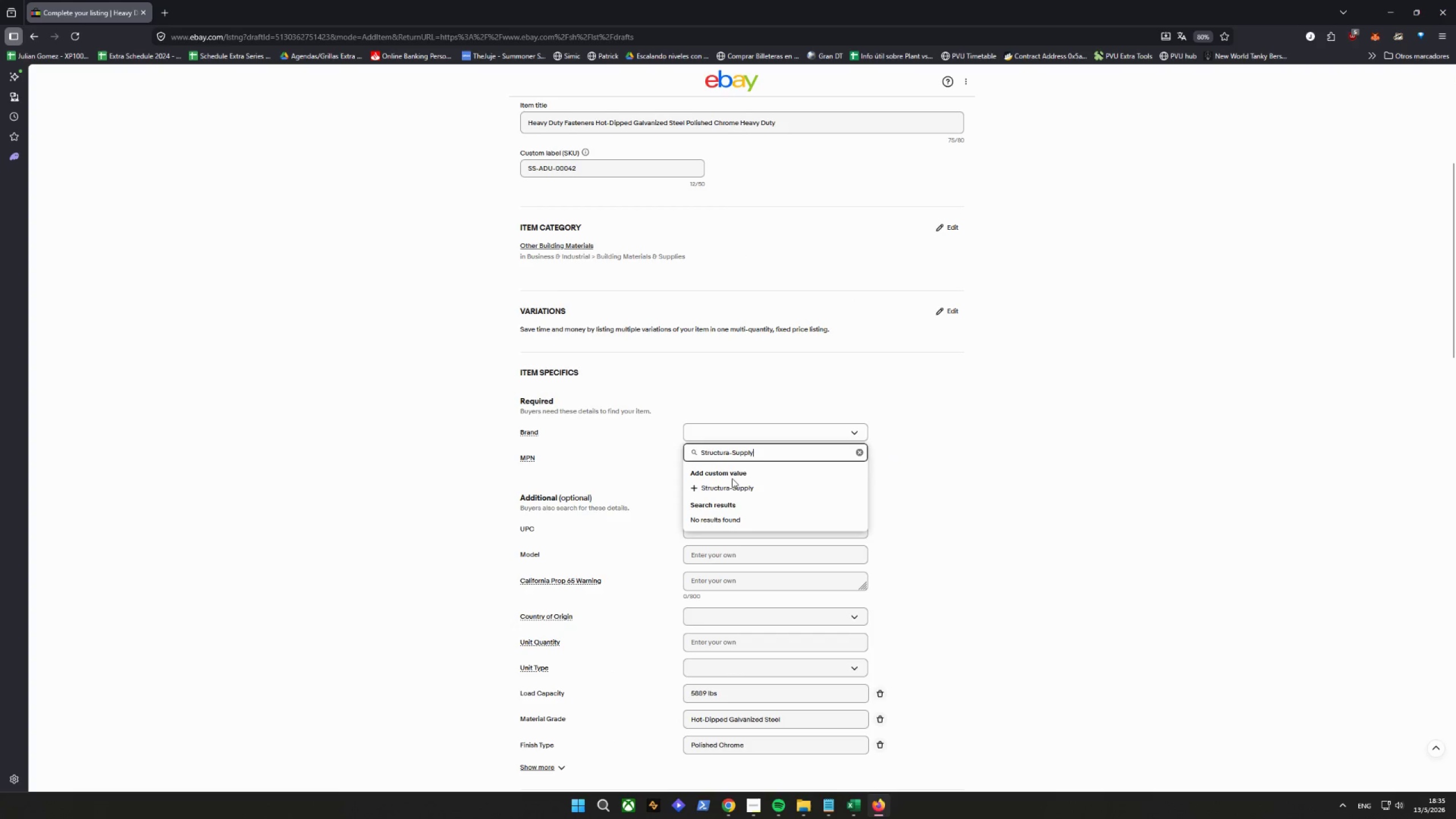 
left_click_drag(start_coordinate=[732, 479], to_coordinate=[733, 483])
 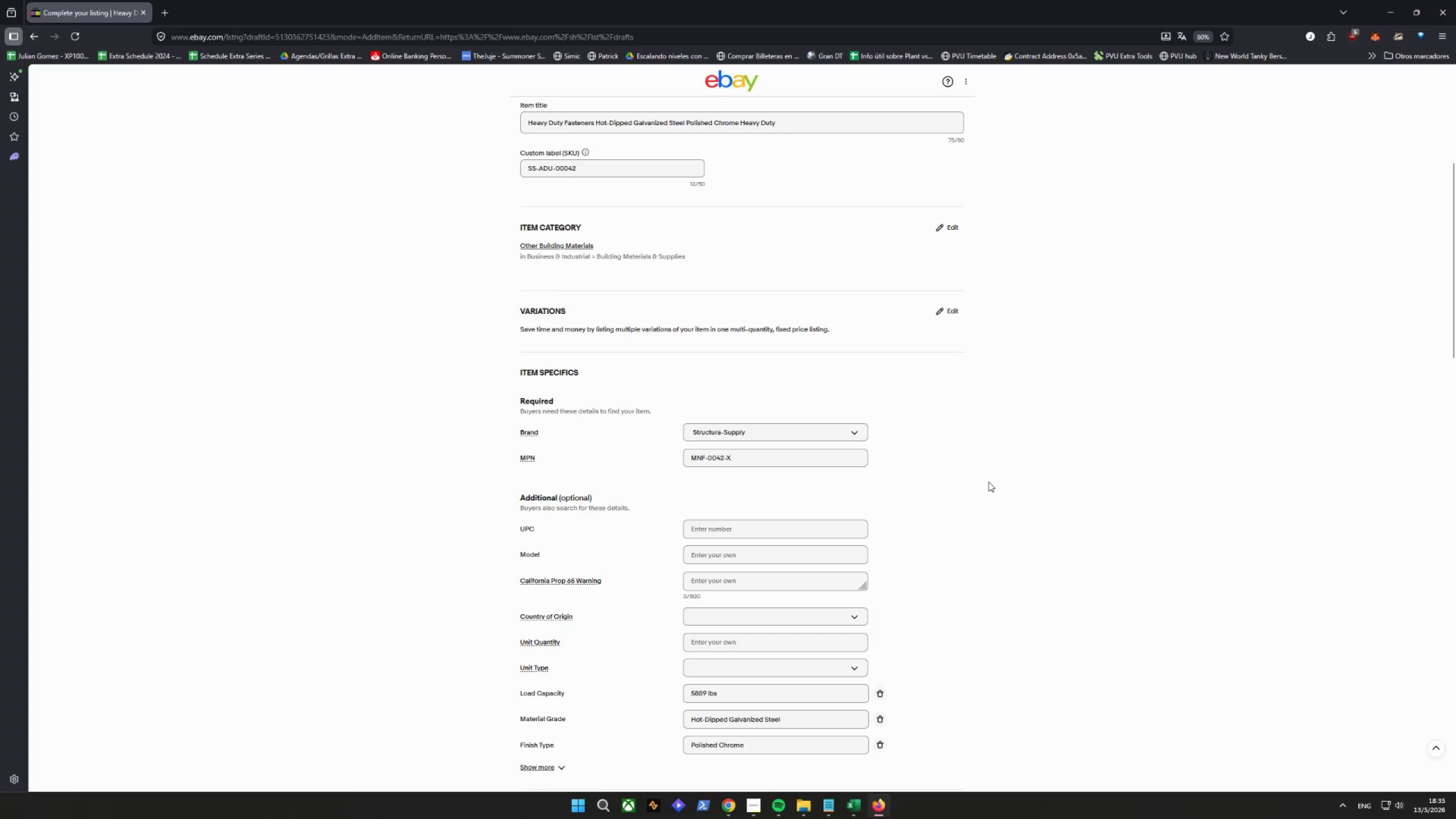 
left_click([991, 477])
 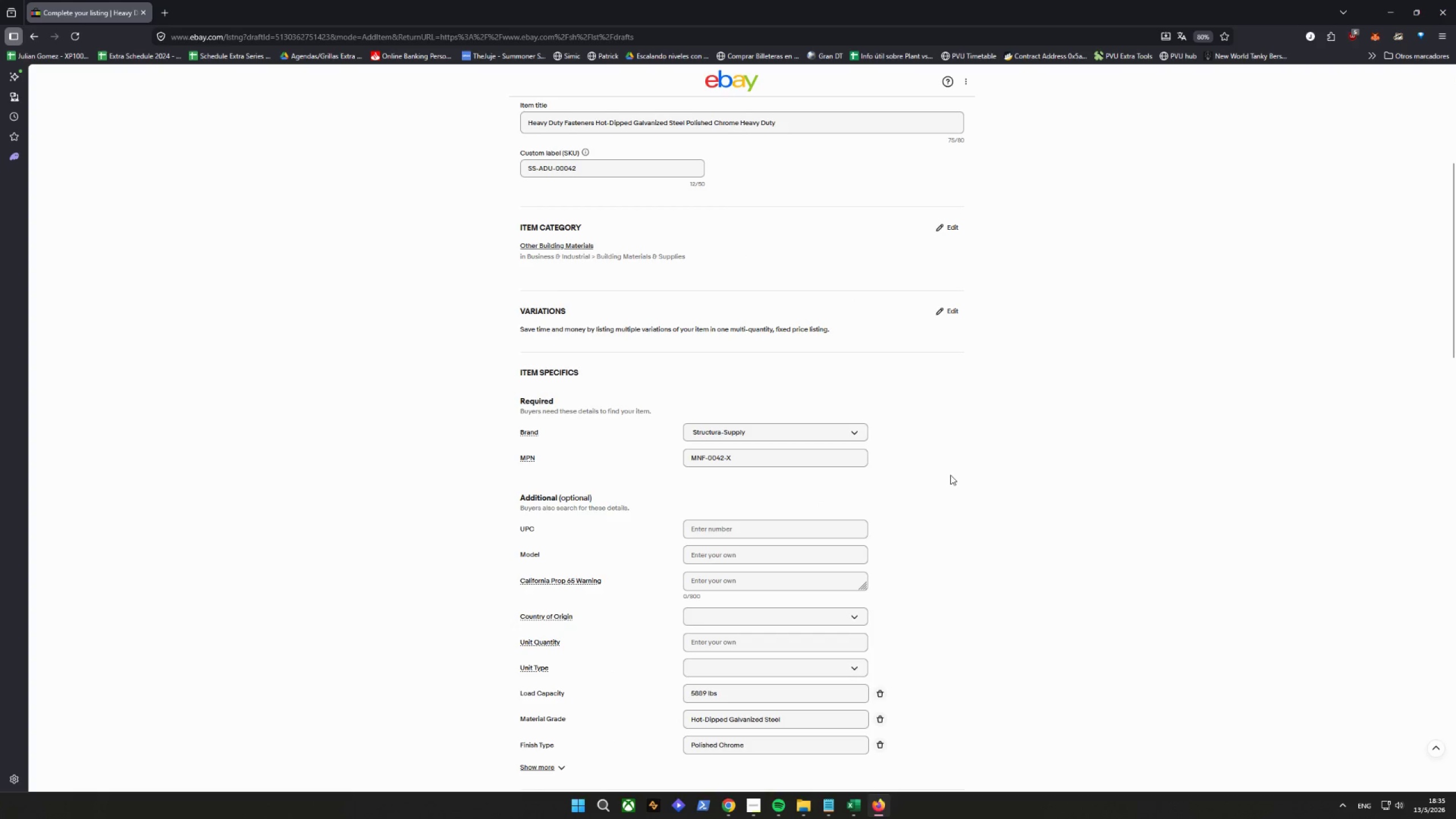 
scroll: coordinate [940, 469], scroll_direction: down, amount: 33.0
 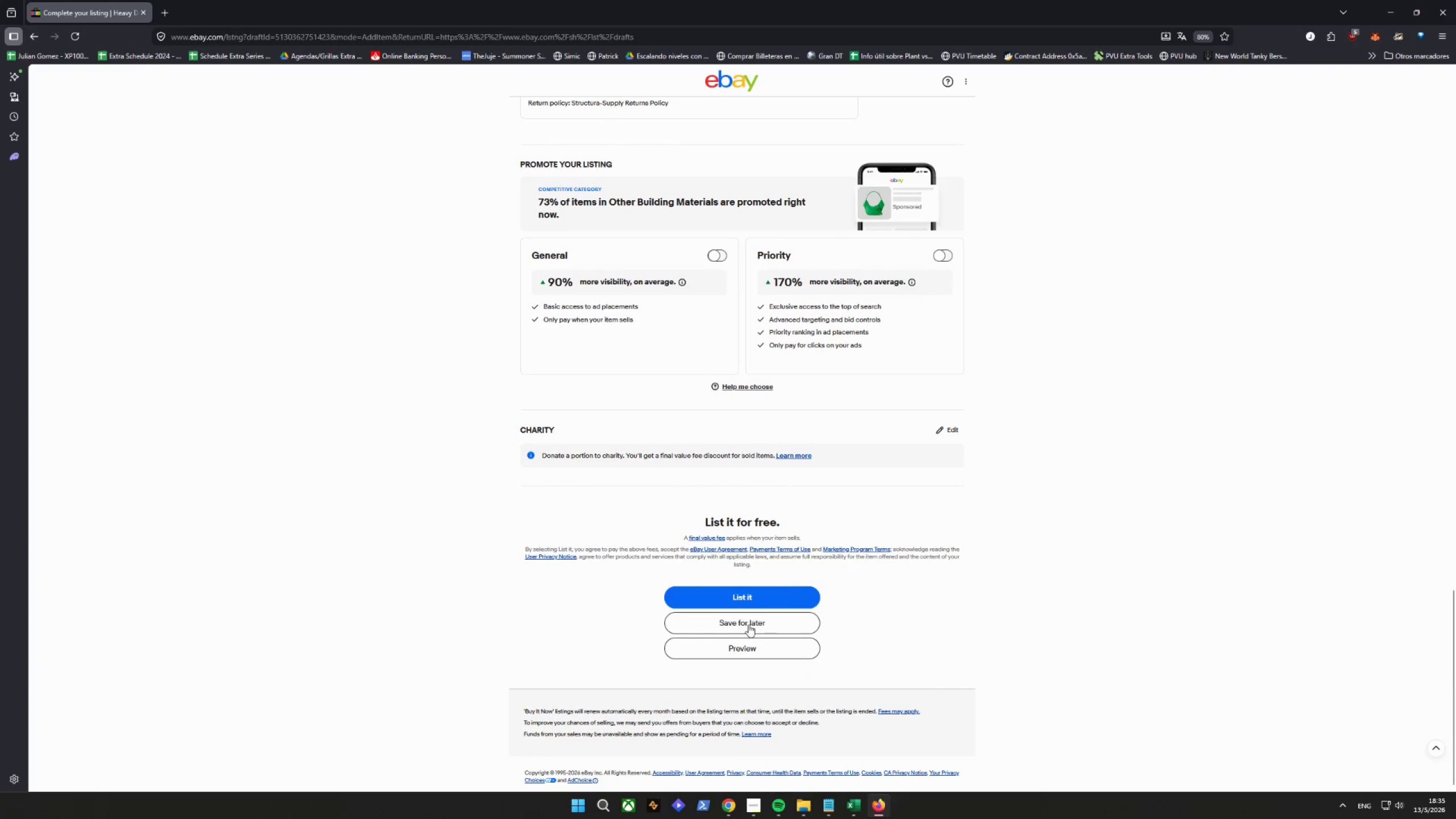 
left_click([746, 626])
 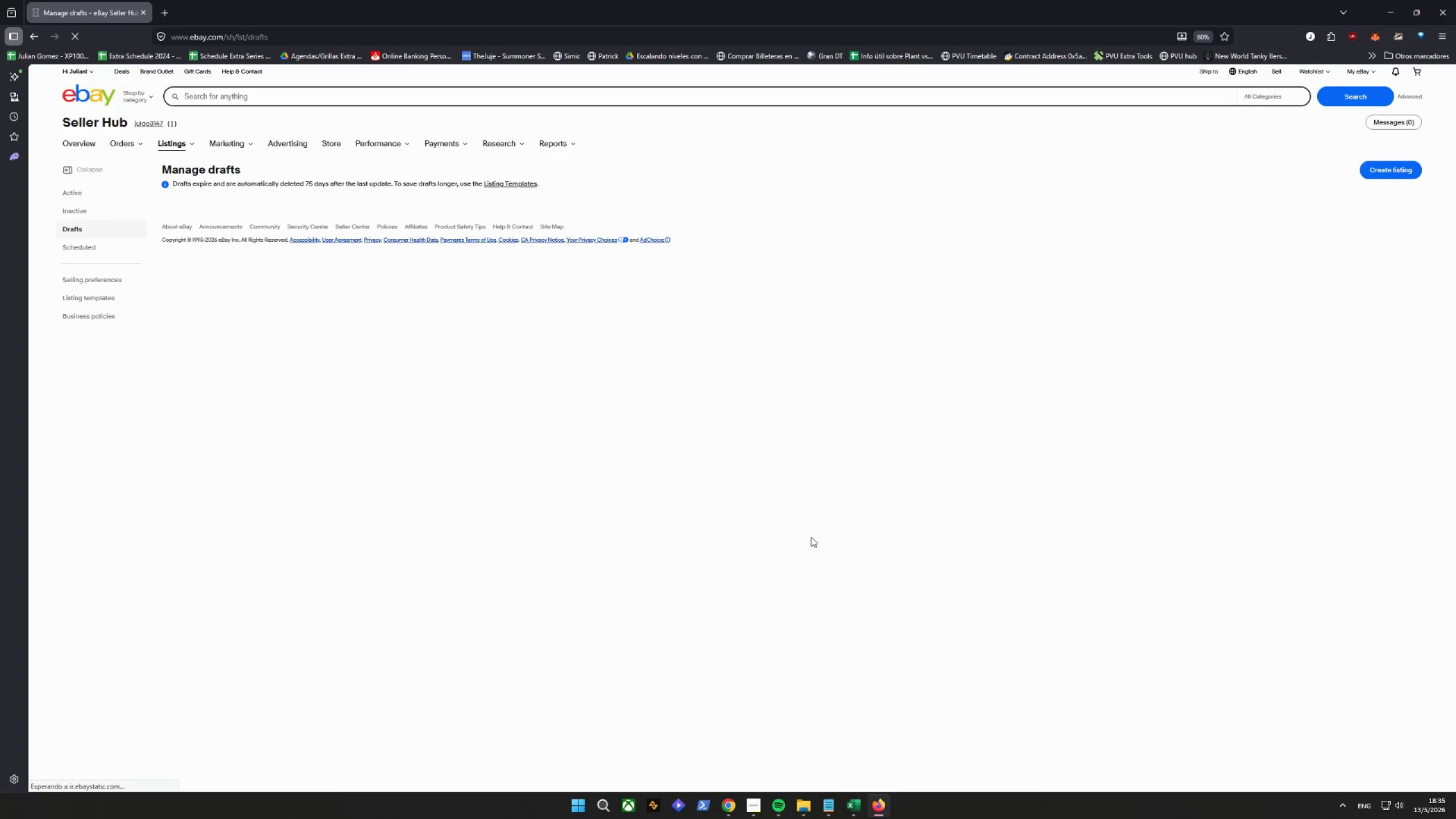 
scroll: coordinate [496, 495], scroll_direction: down, amount: 30.0
 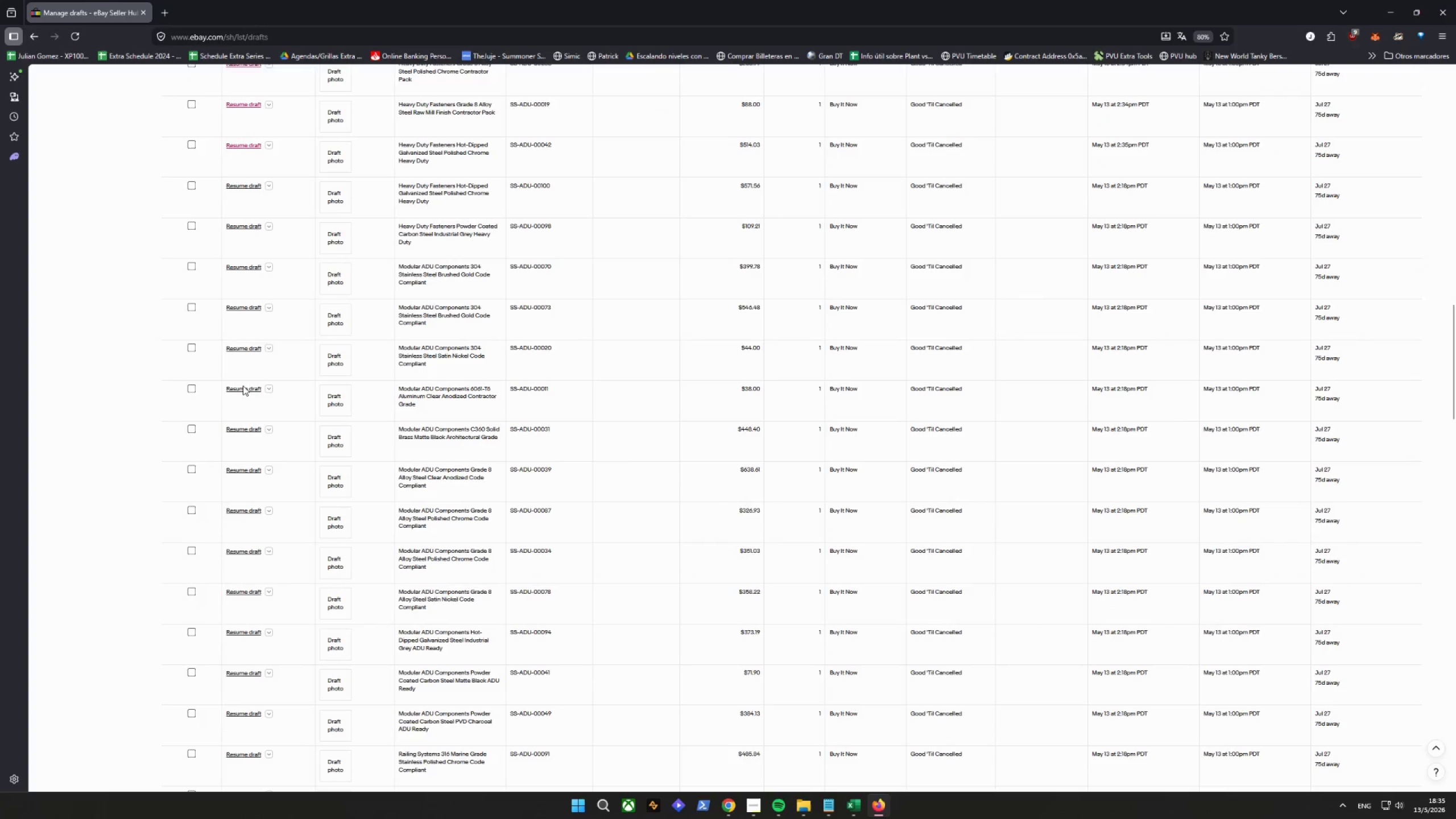 
scroll: coordinate [274, 371], scroll_direction: up, amount: 2.0
 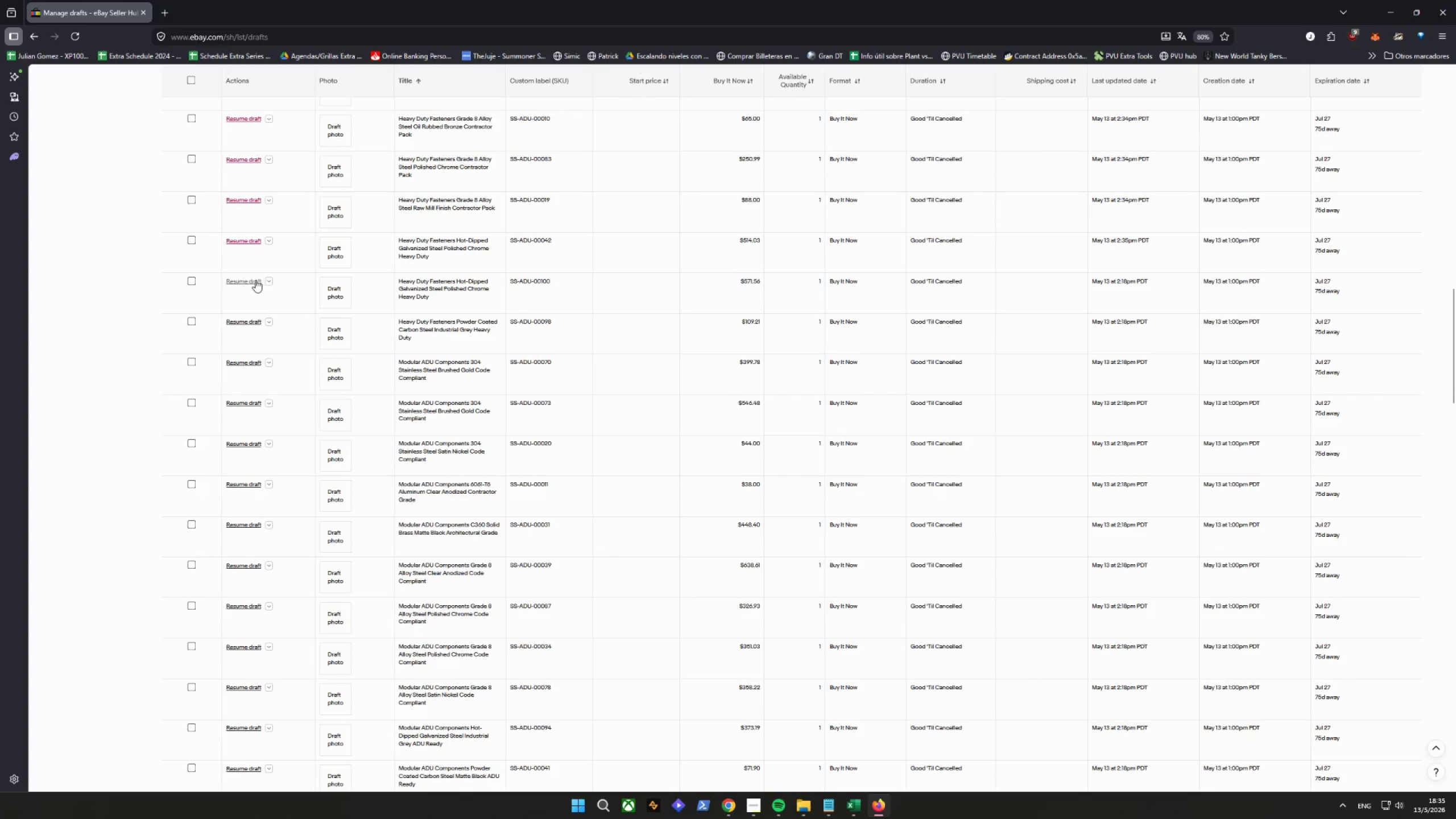 
left_click([246, 276])
 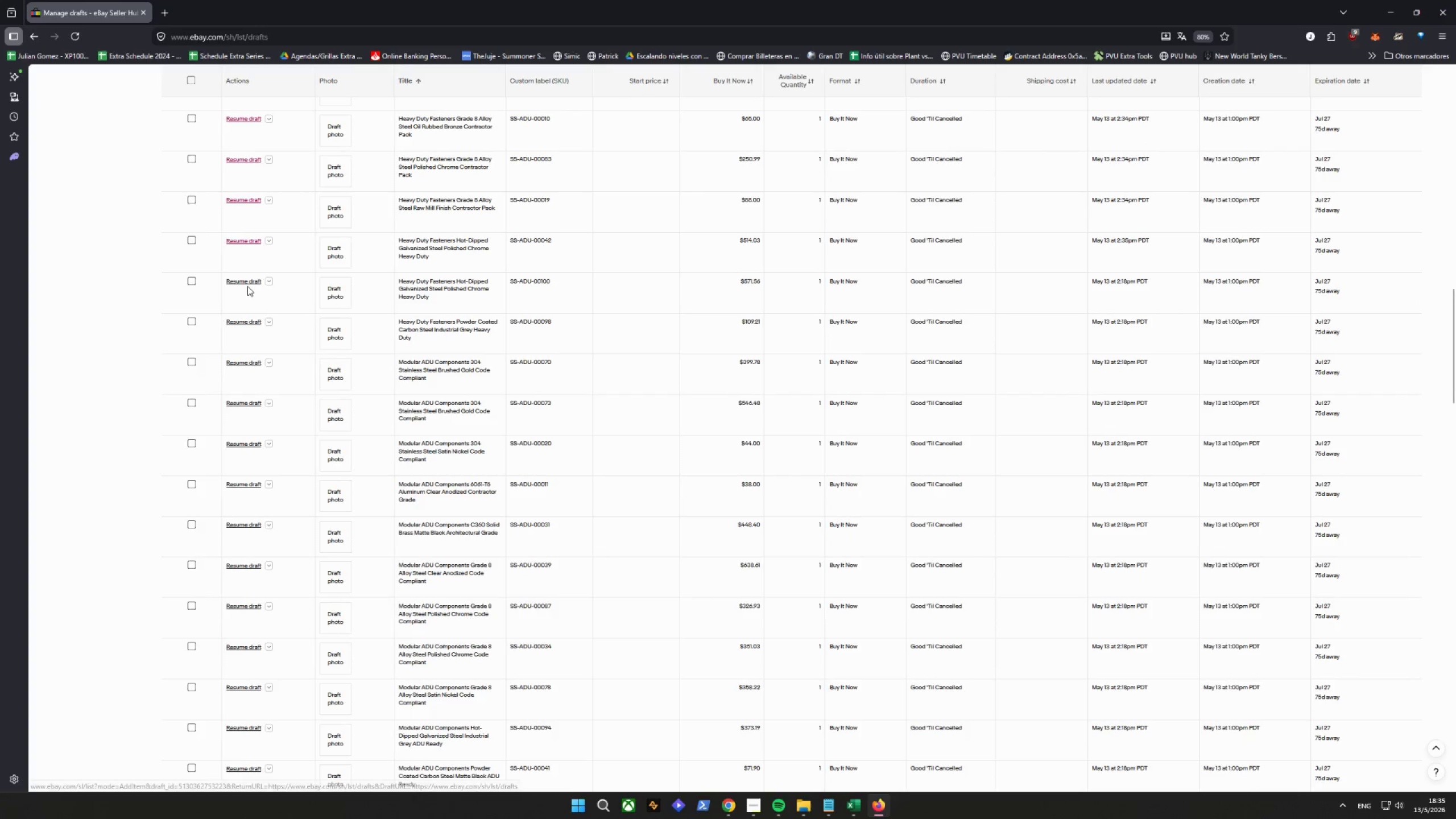 
left_click([249, 282])
 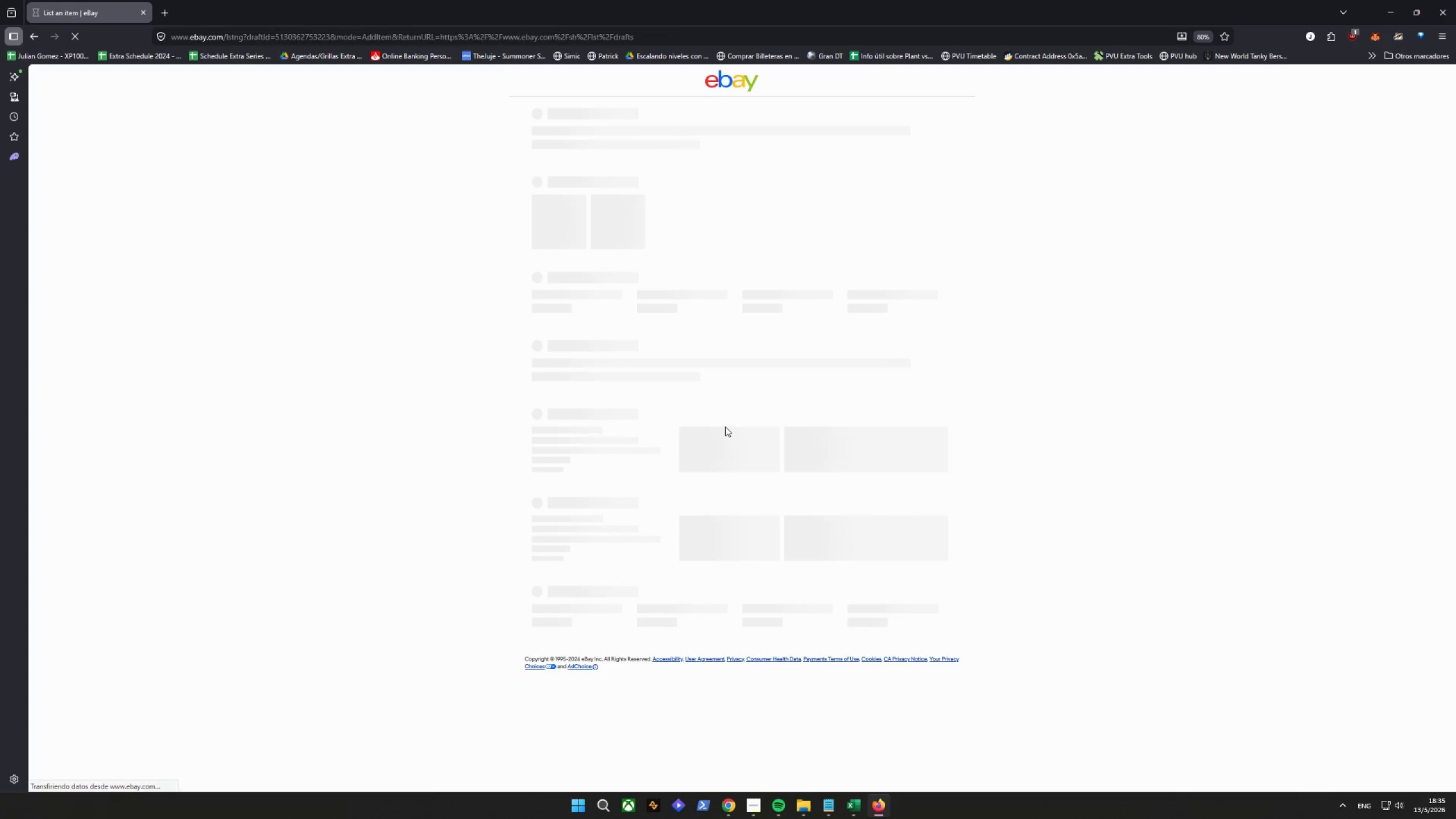 
scroll: coordinate [729, 428], scroll_direction: down, amount: 4.0
 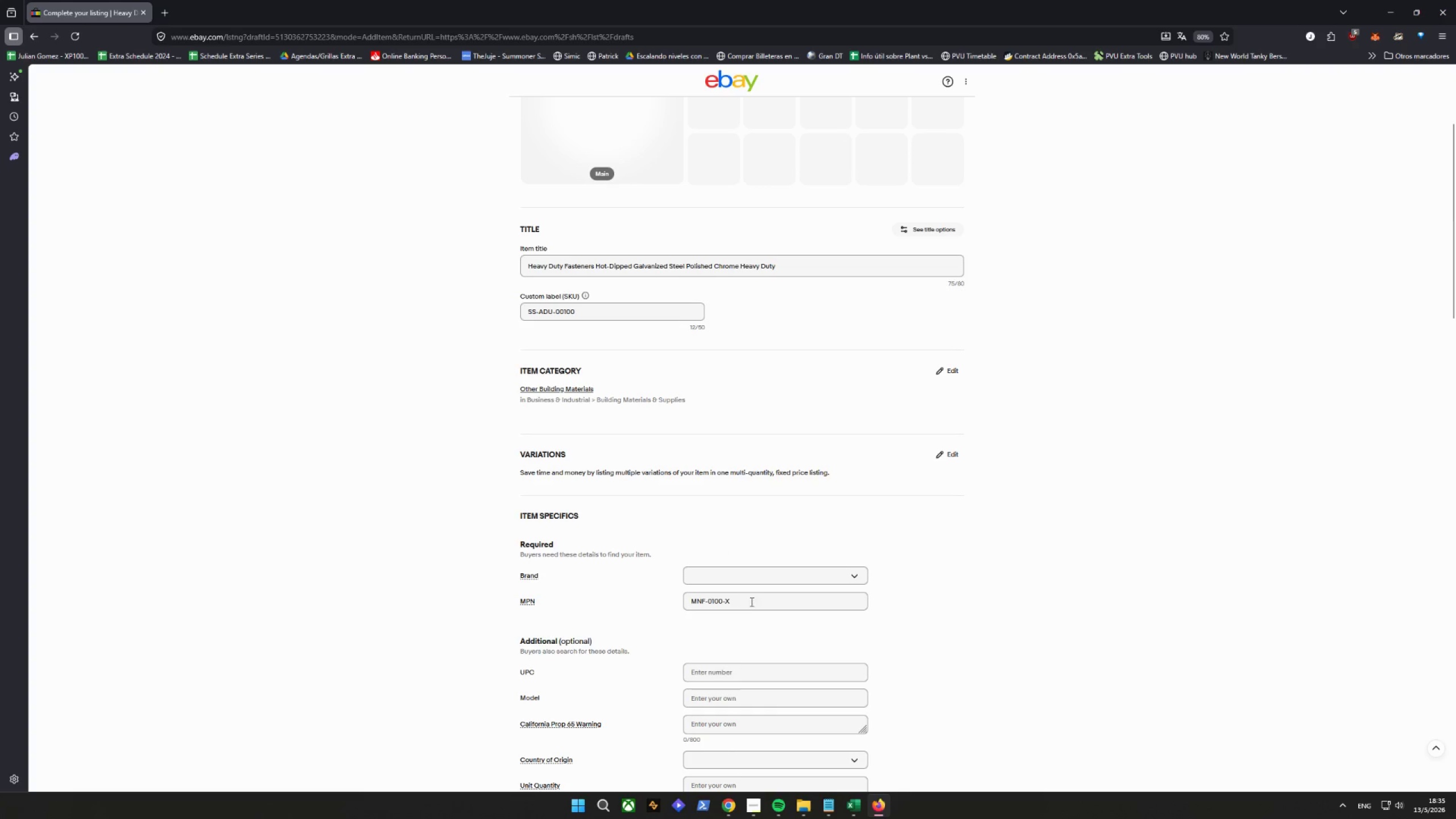 
wait(5.64)
 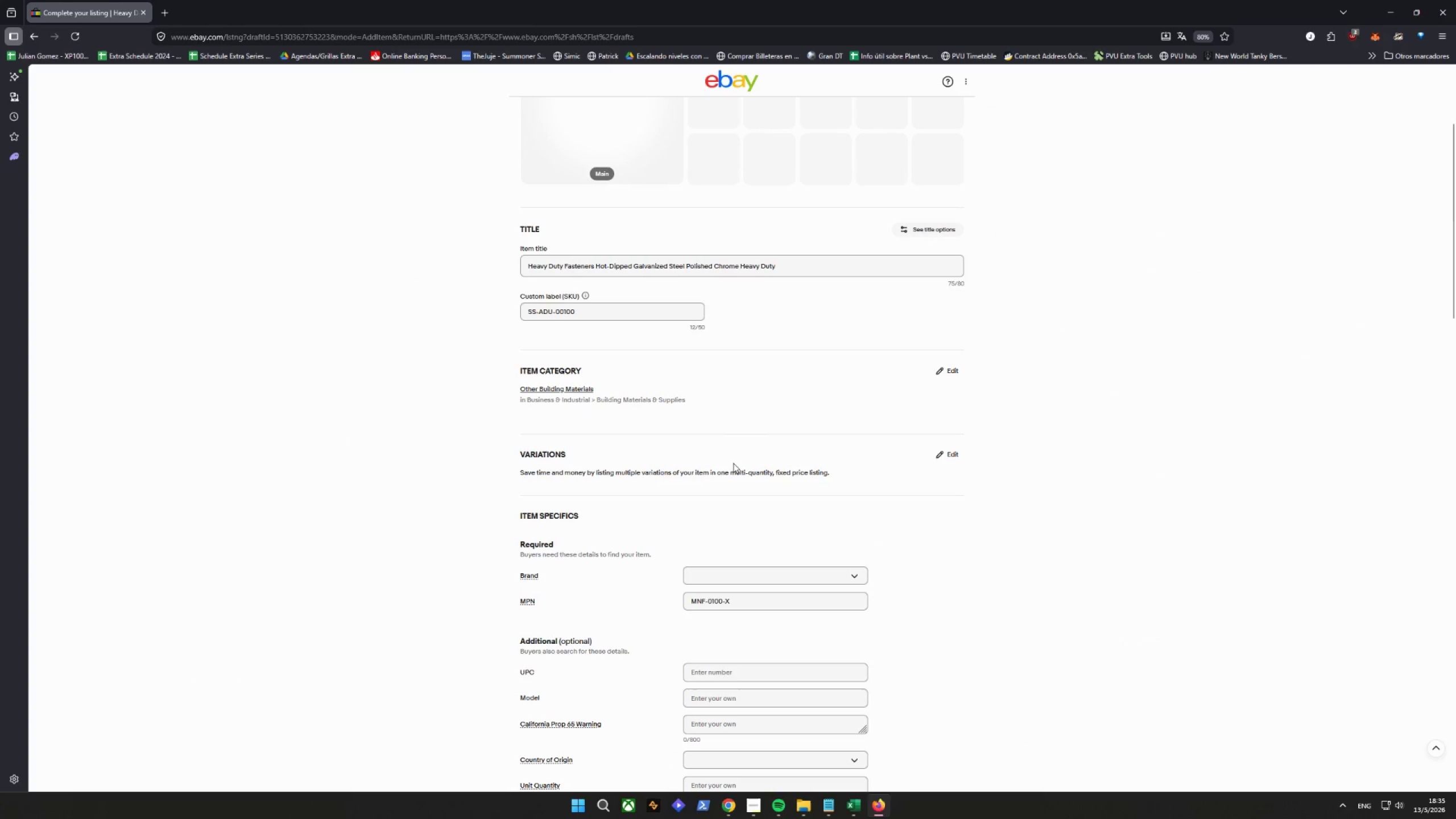 
left_click([739, 595])
 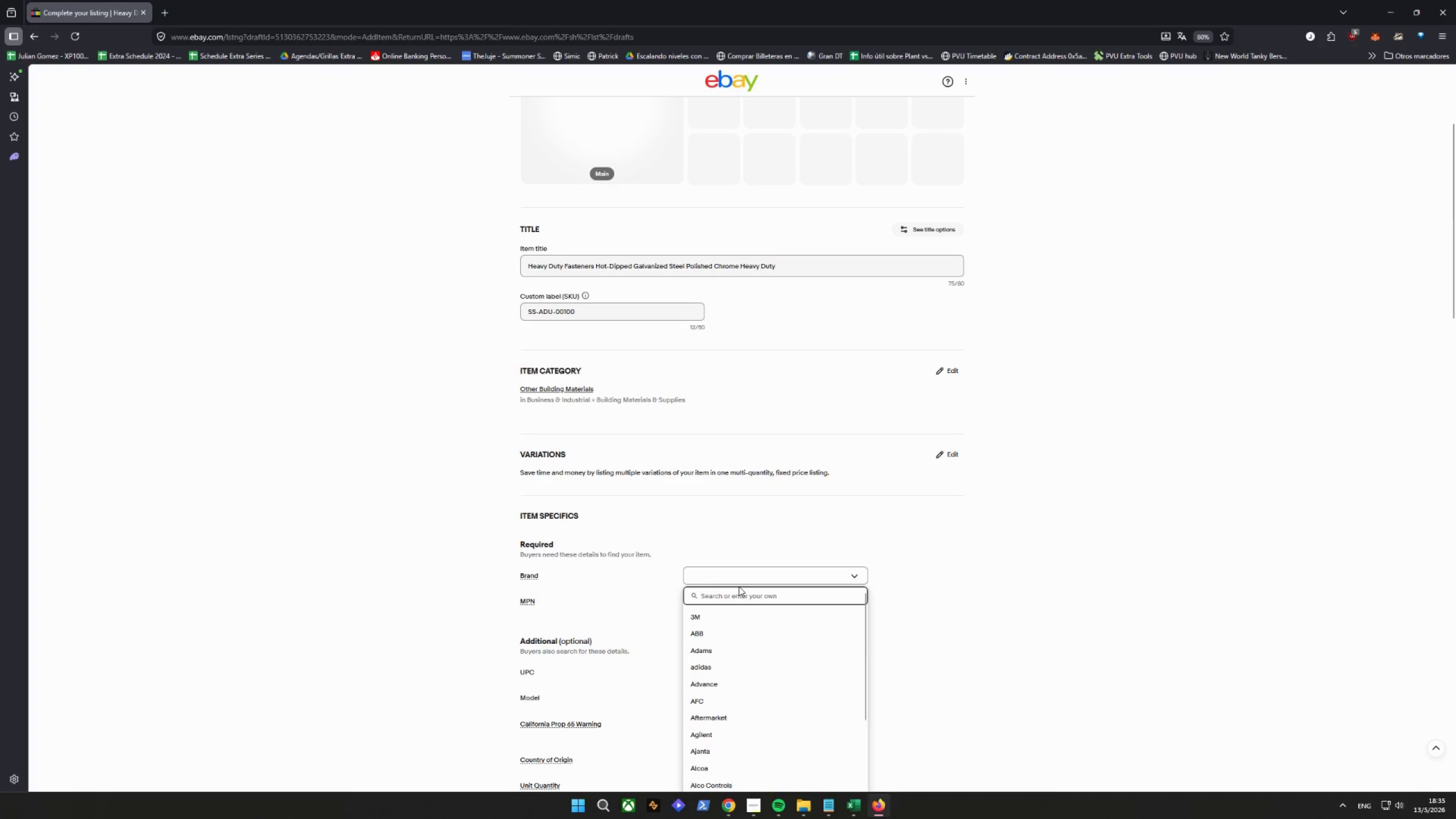 
key(Control+V)
 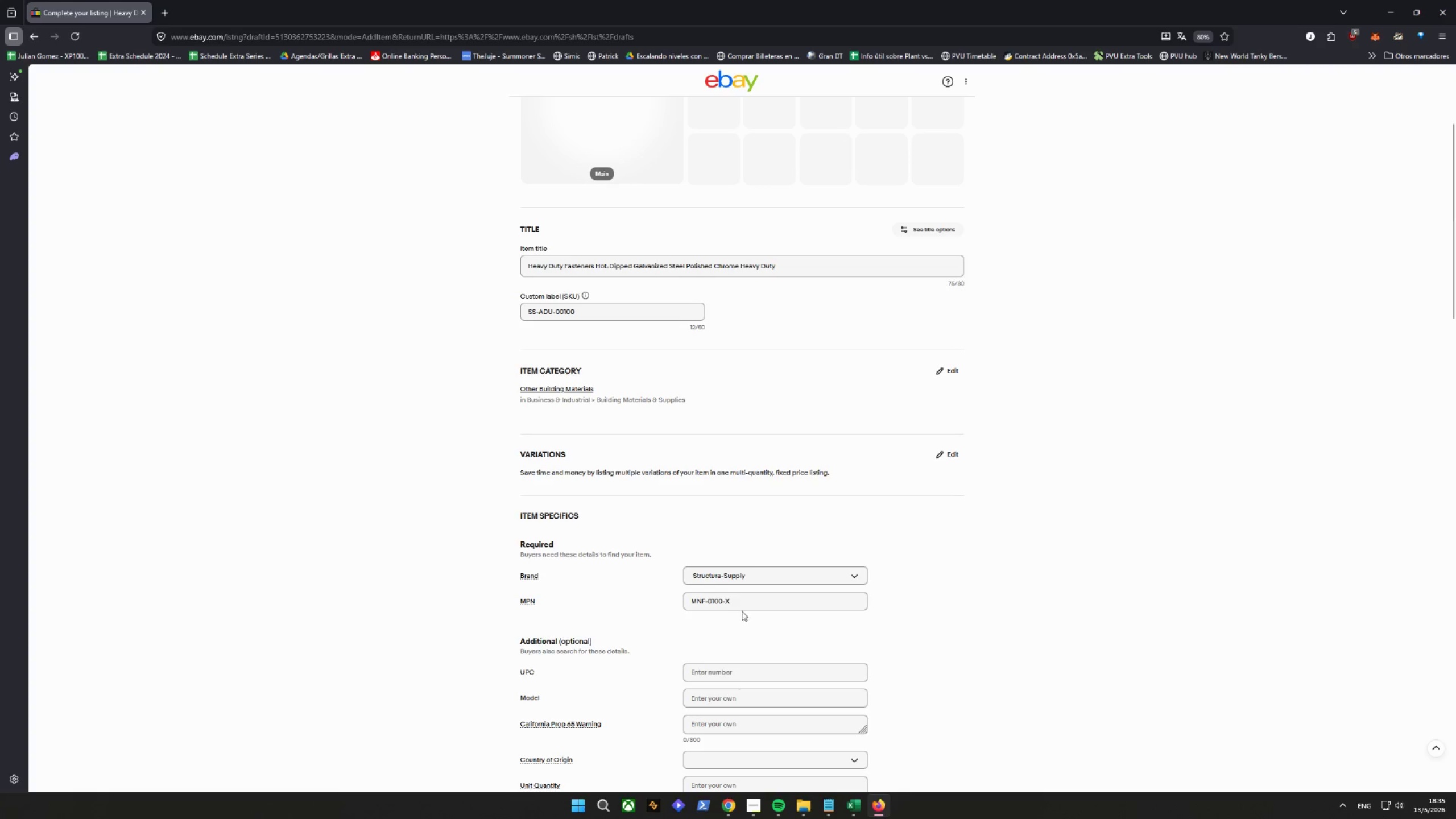 
scroll: coordinate [569, 561], scroll_direction: down, amount: 70.0
 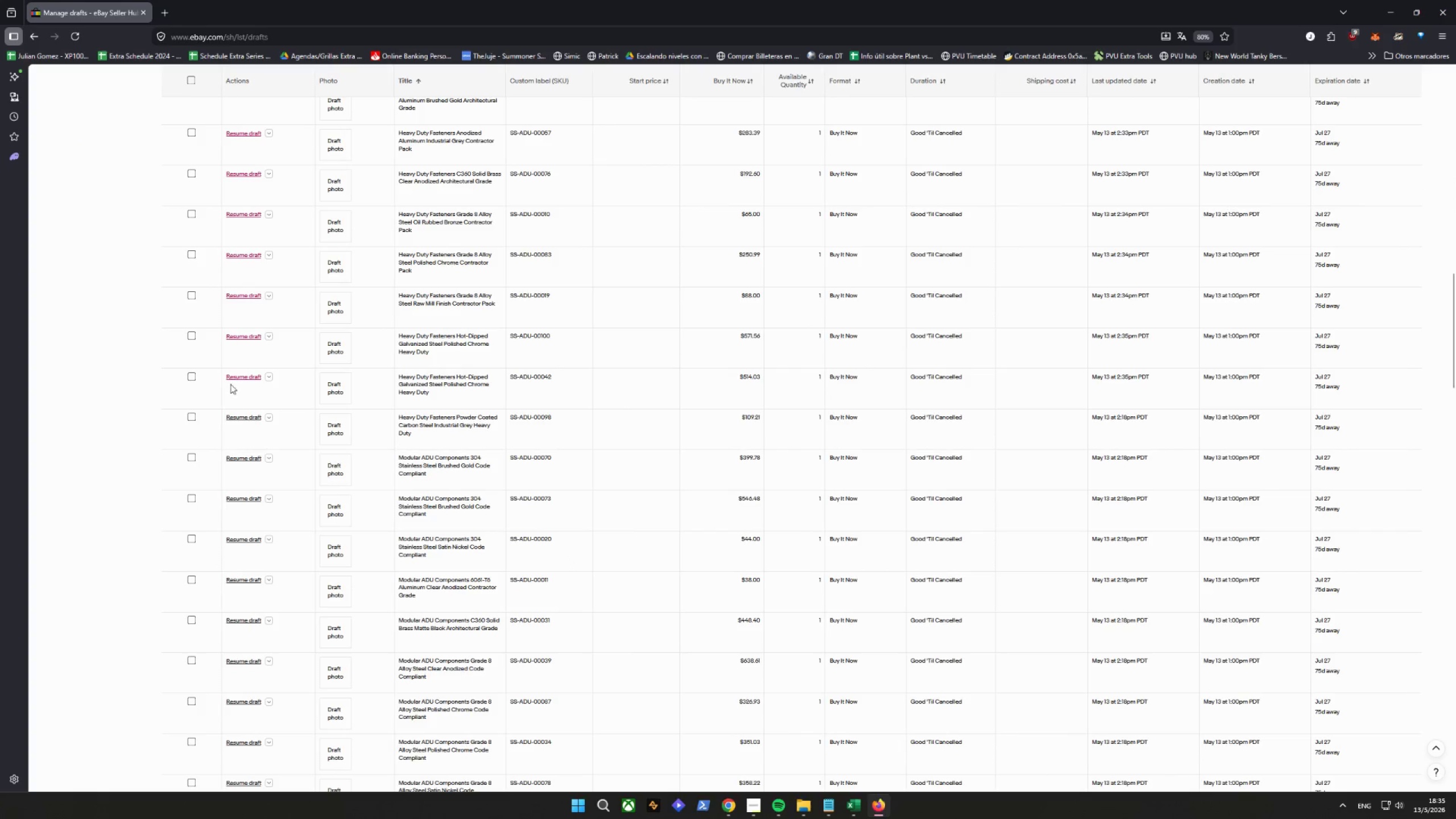 
left_click([237, 416])
 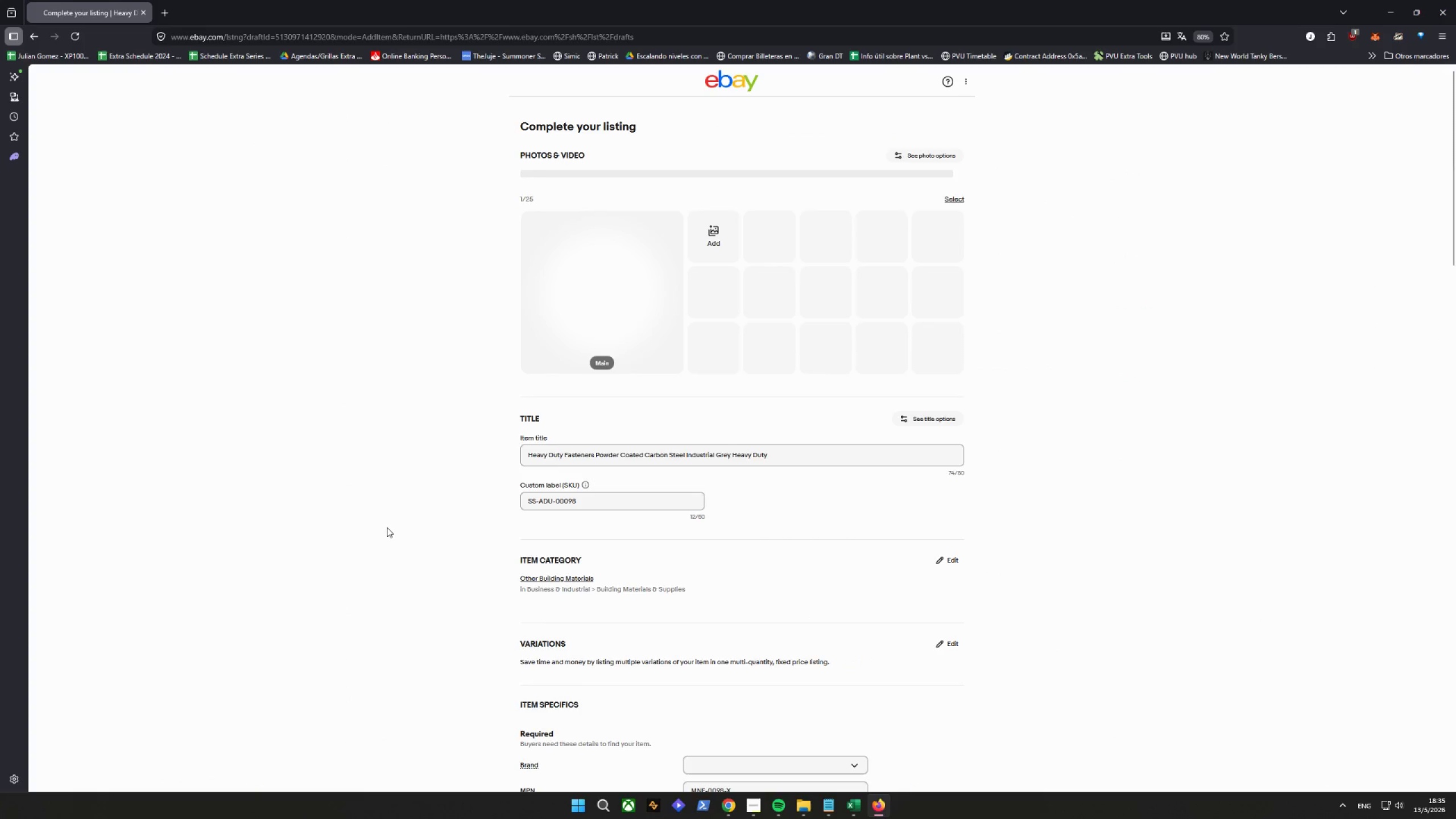 
scroll: coordinate [407, 533], scroll_direction: down, amount: 5.0
 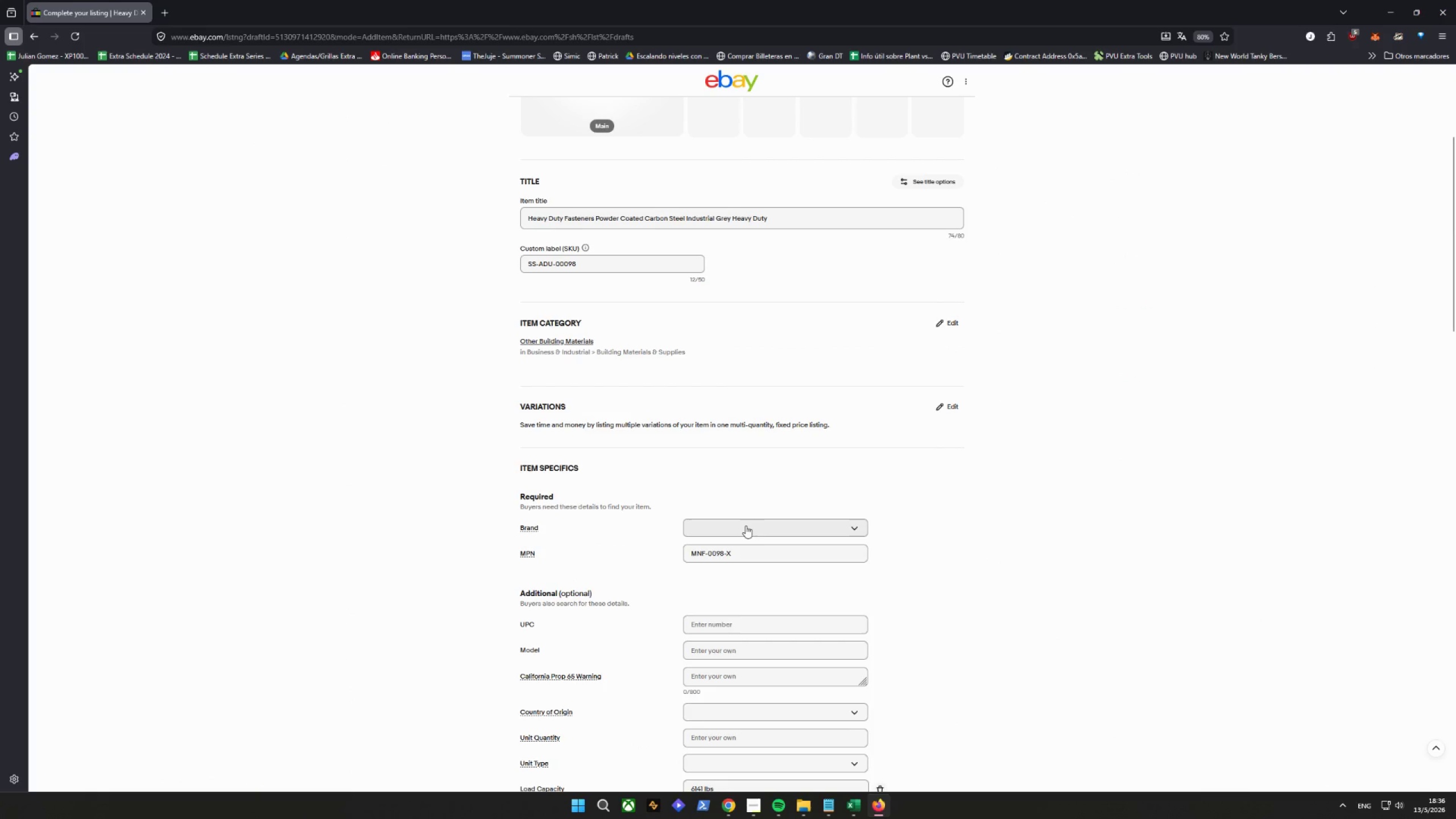 
left_click([744, 524])
 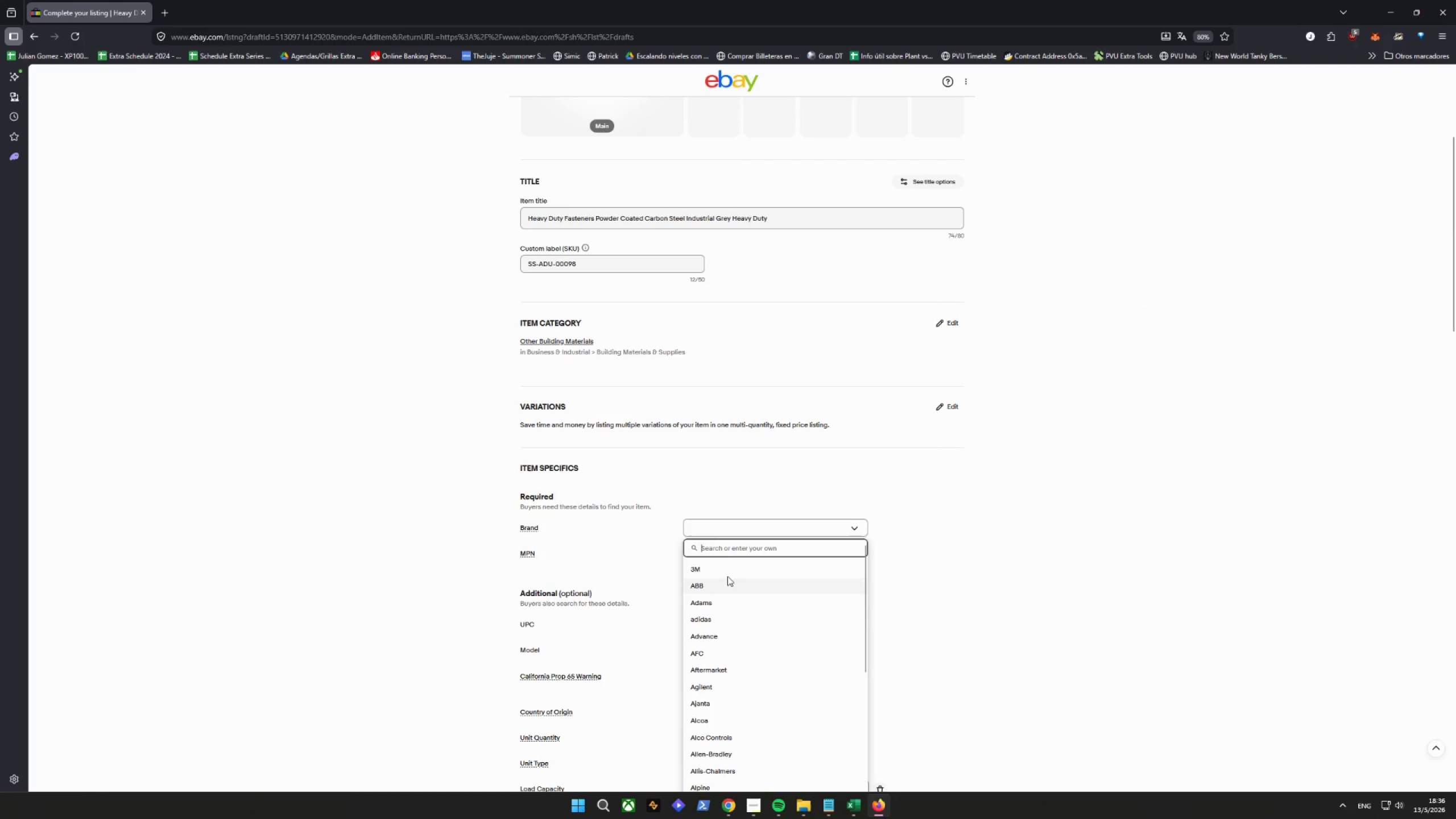 
left_click([731, 553])
 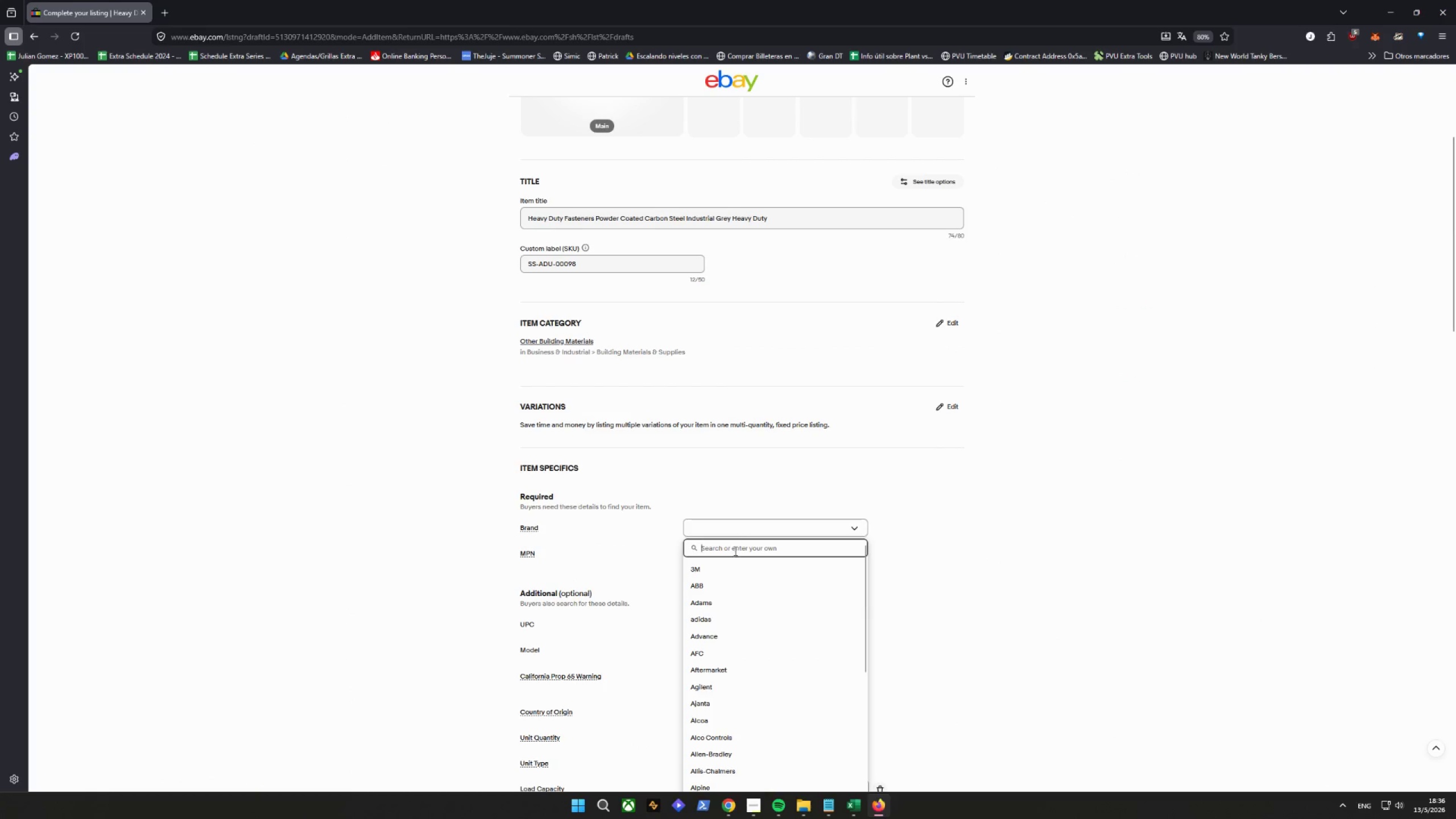 
key(Control+V)
 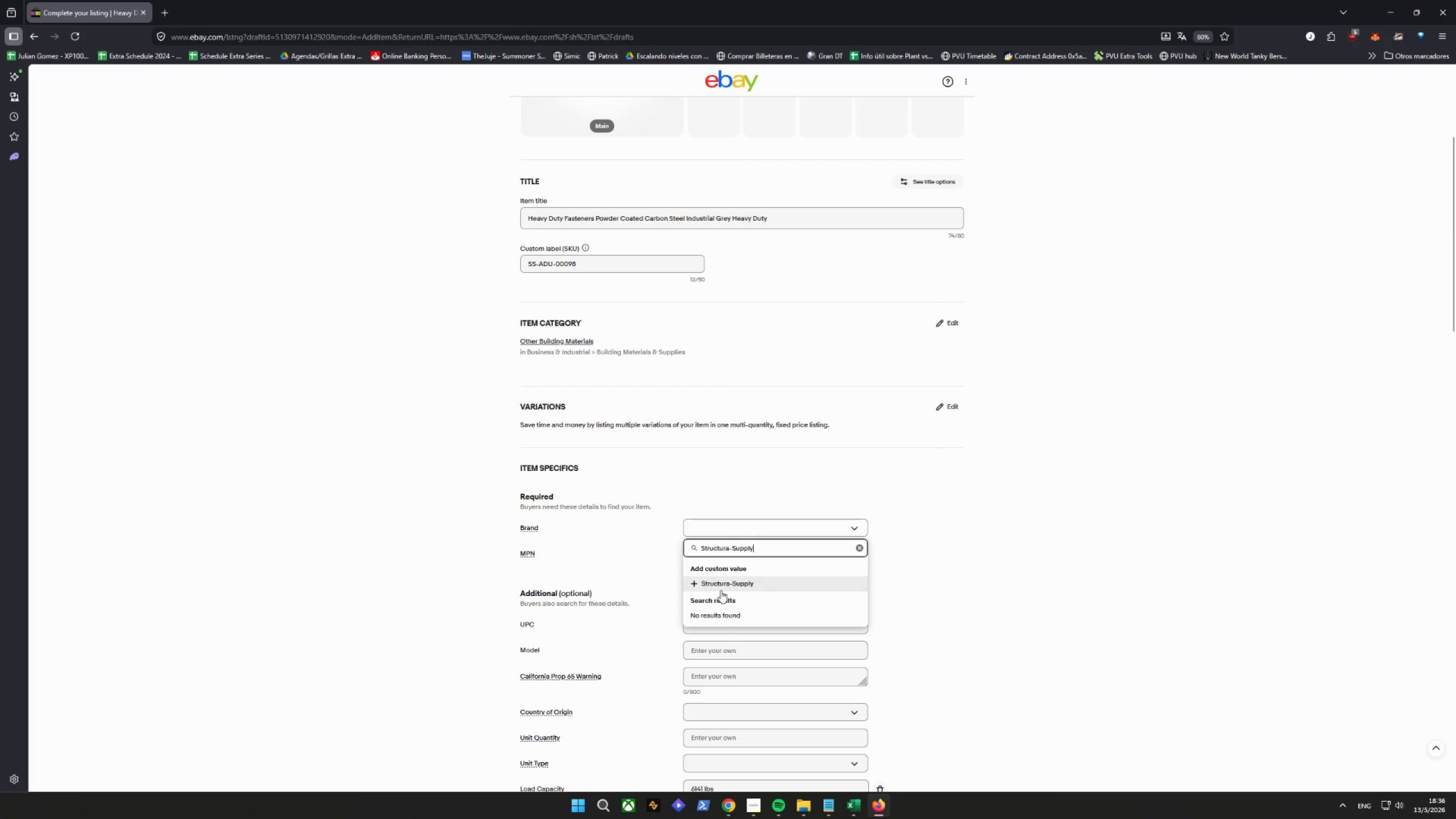 
left_click([722, 584])
 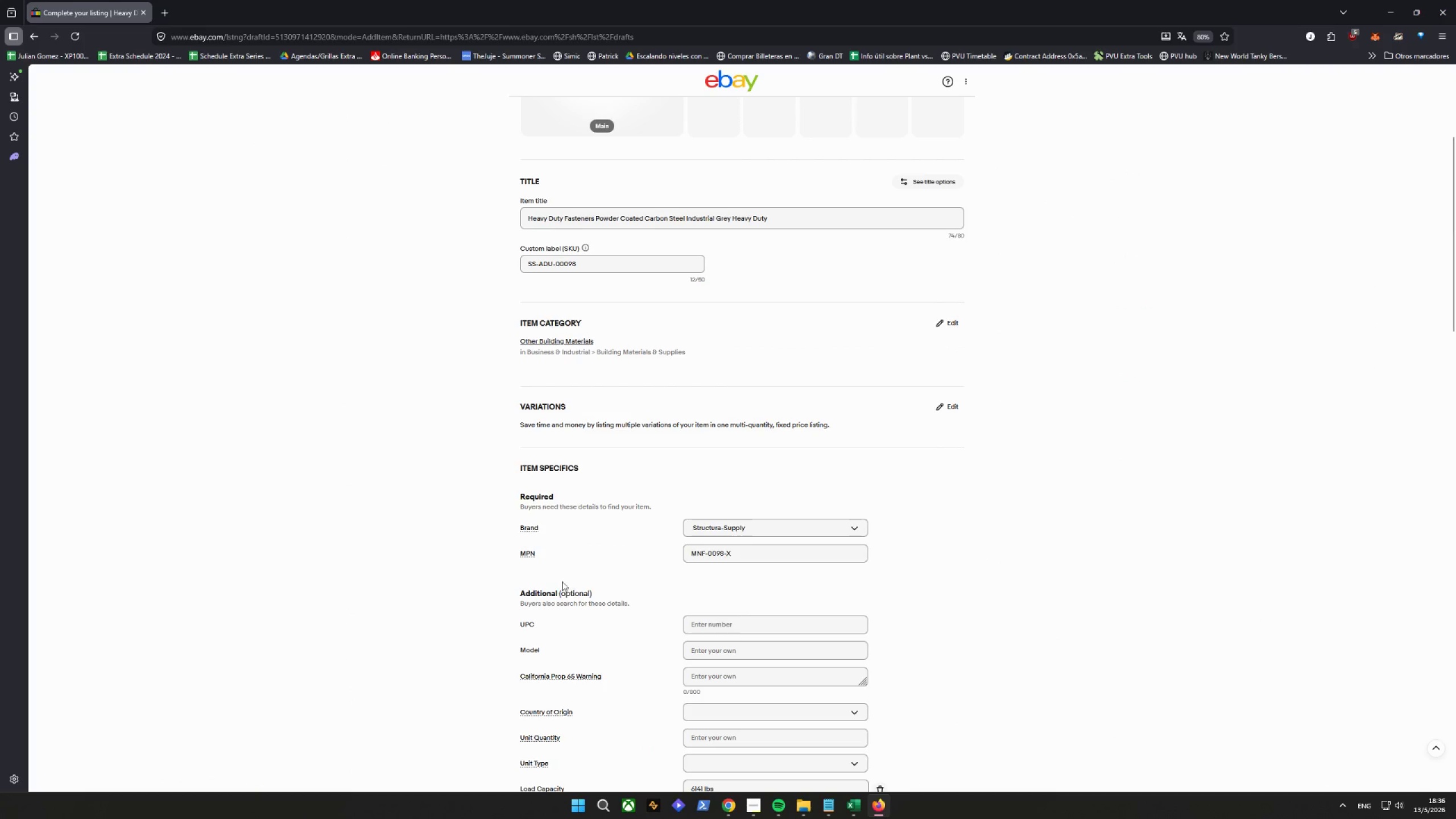 
scroll: coordinate [400, 519], scroll_direction: down, amount: 72.0
 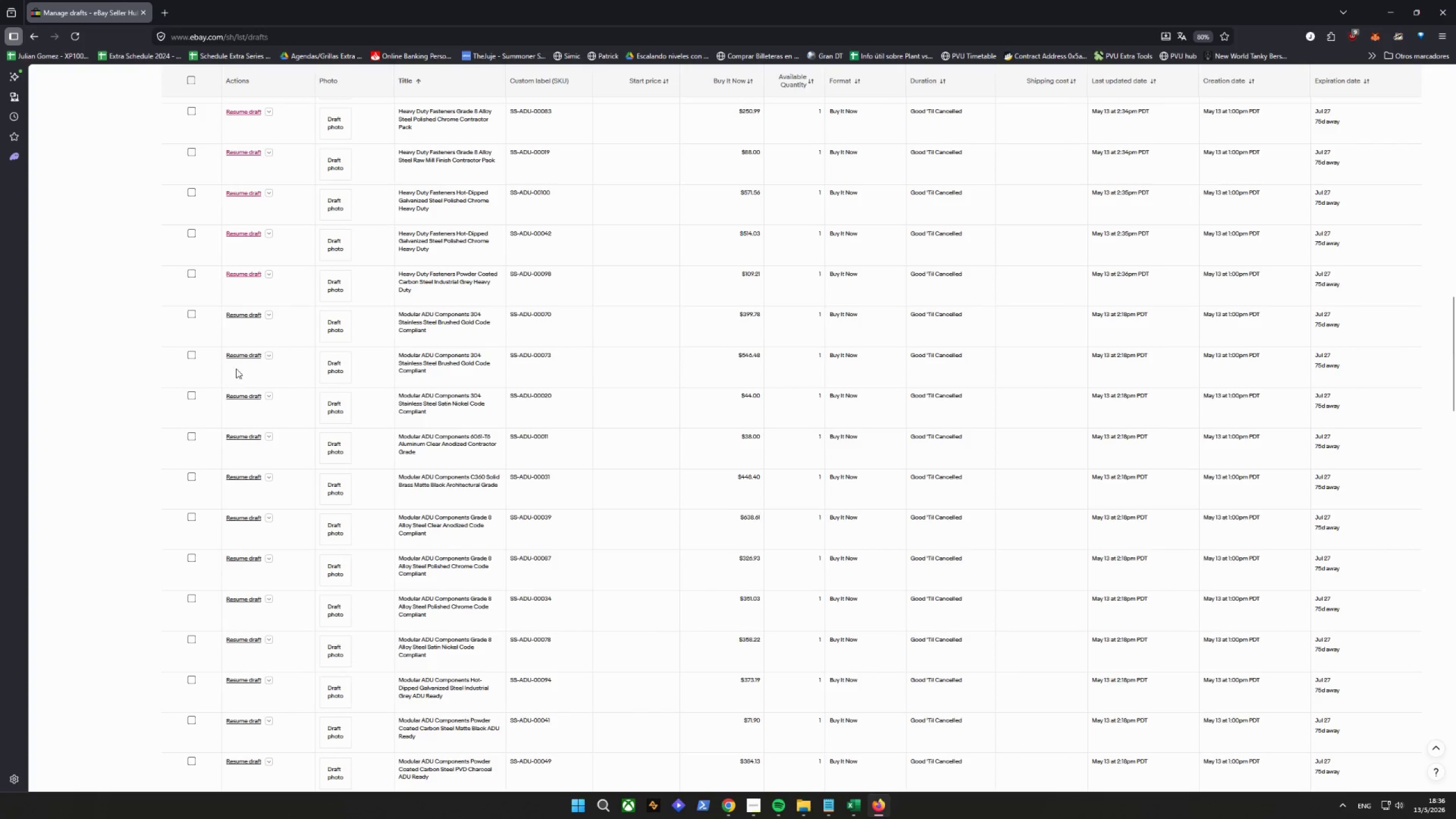 
left_click([251, 309])
 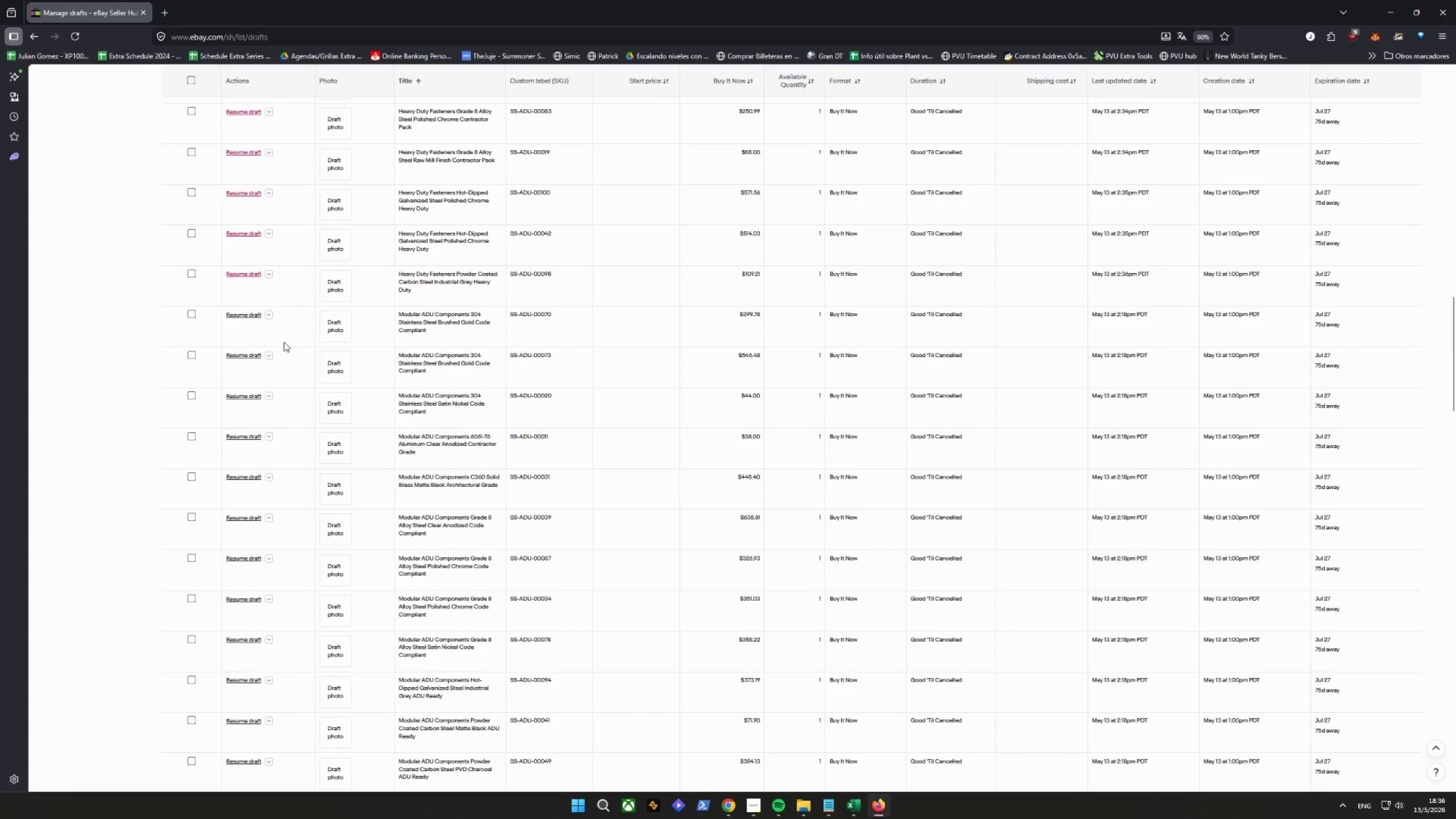 
left_click([259, 315])
 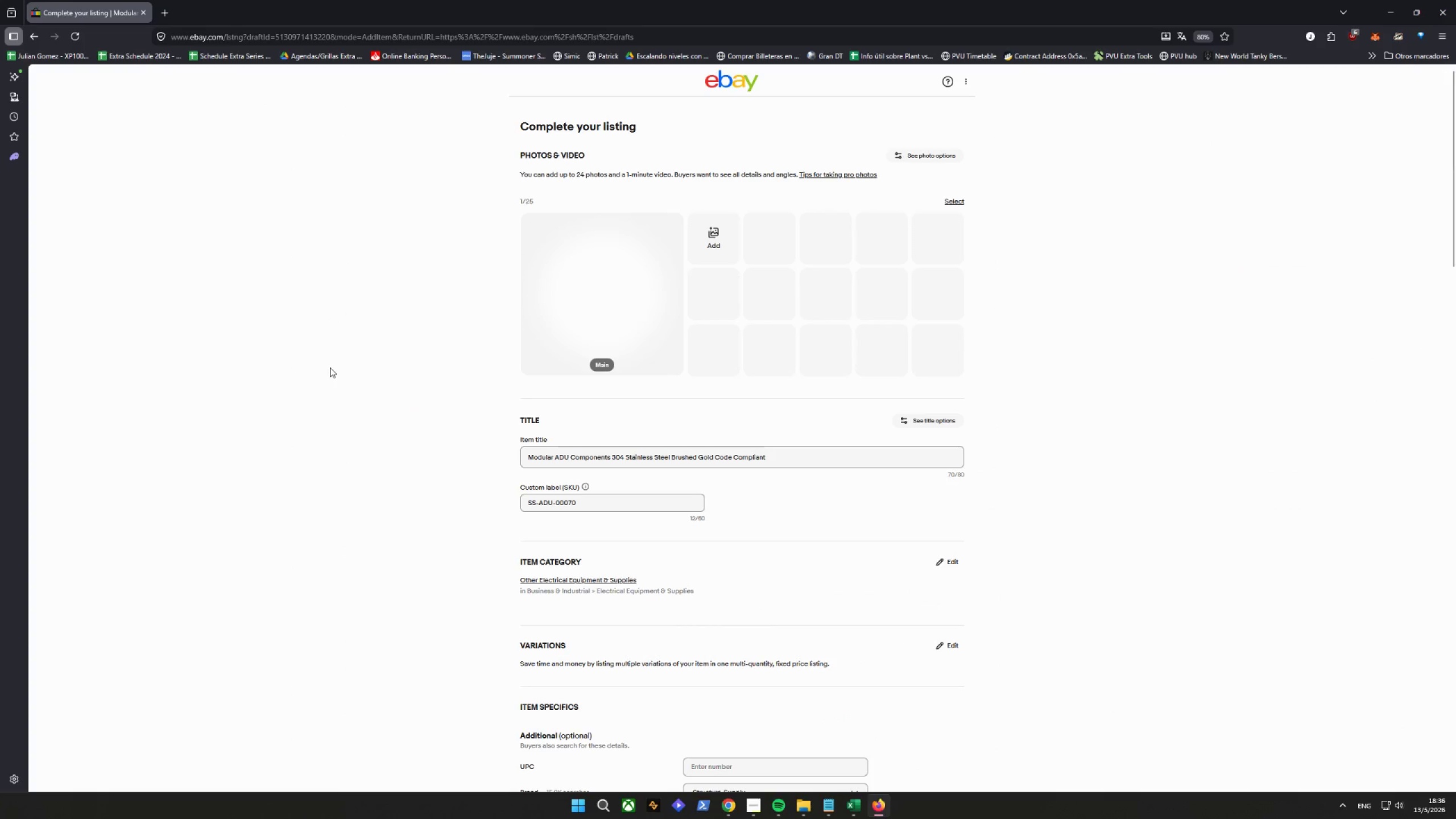 
wait(10.07)
 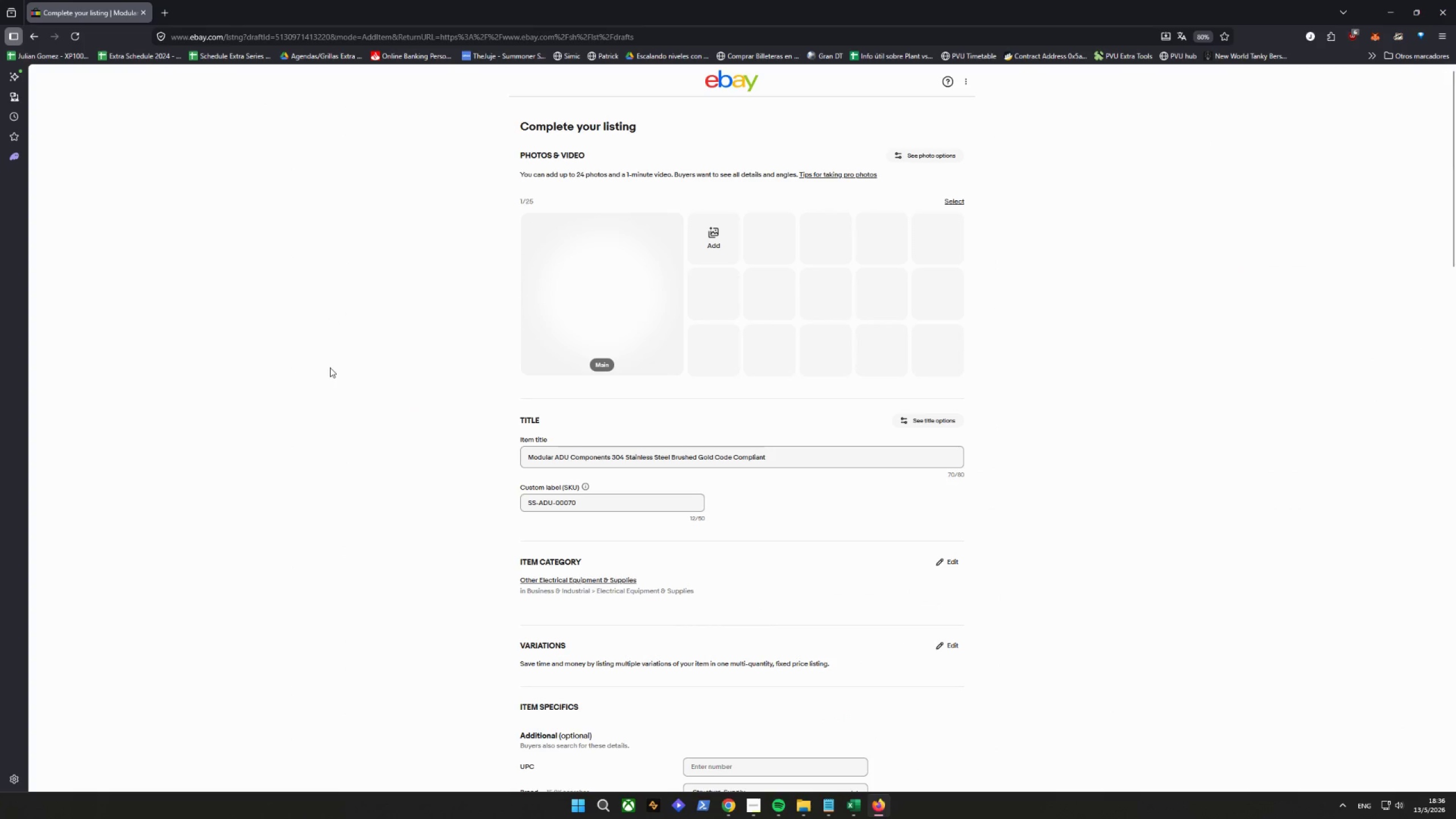 
scroll: coordinate [361, 514], scroll_direction: down, amount: 32.0
 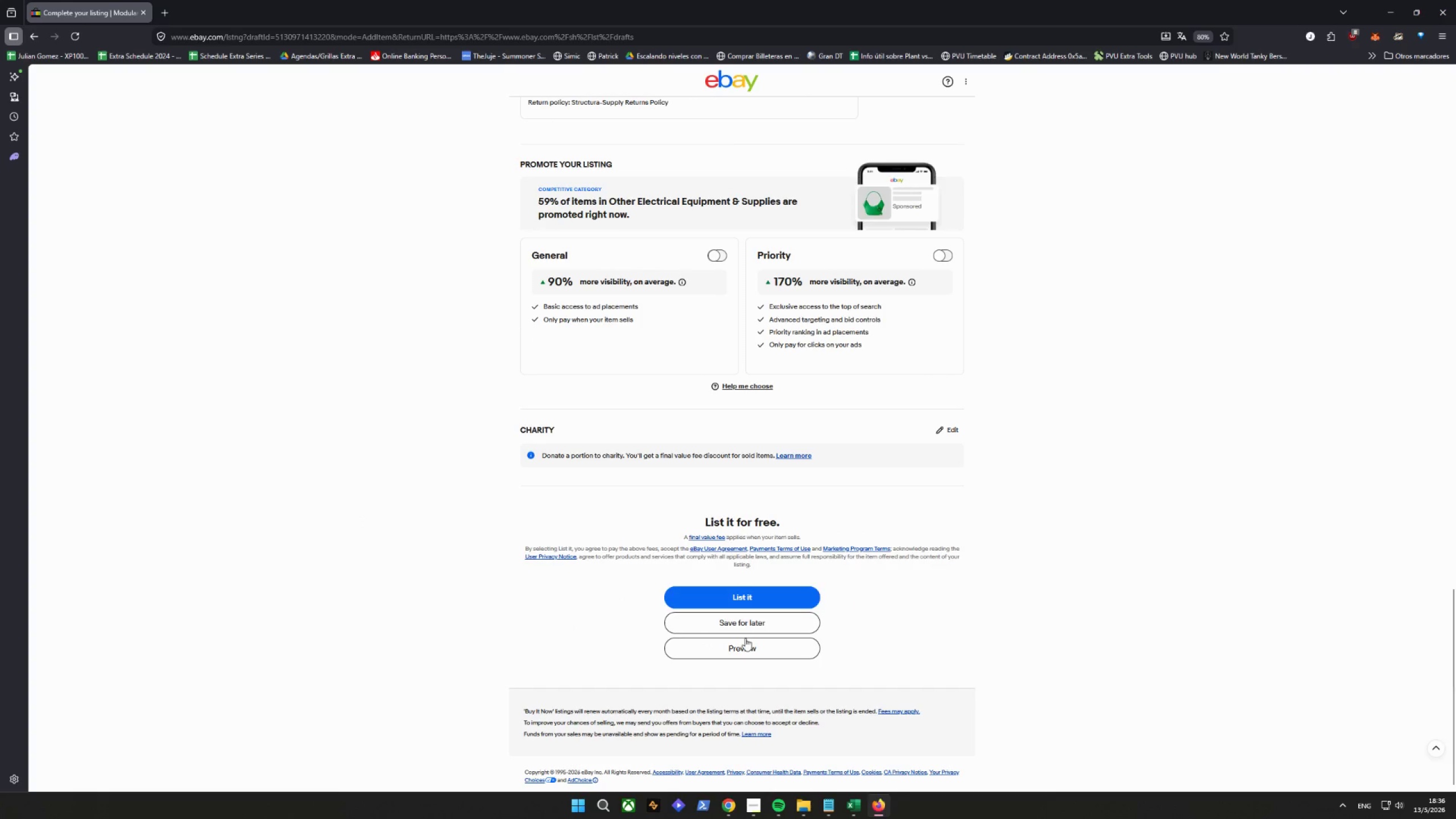 
left_click([744, 617])
 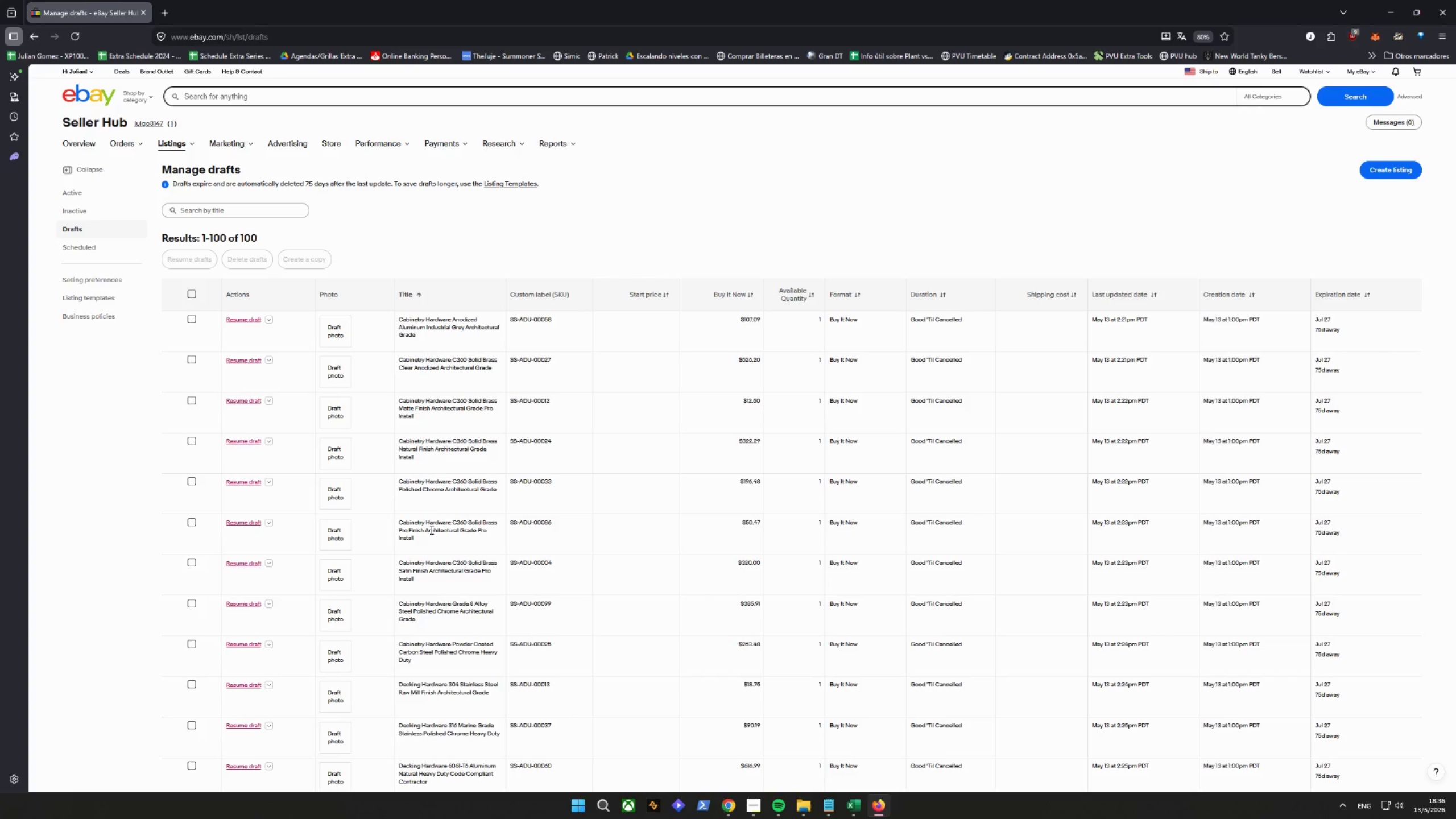 
wait(18.18)
 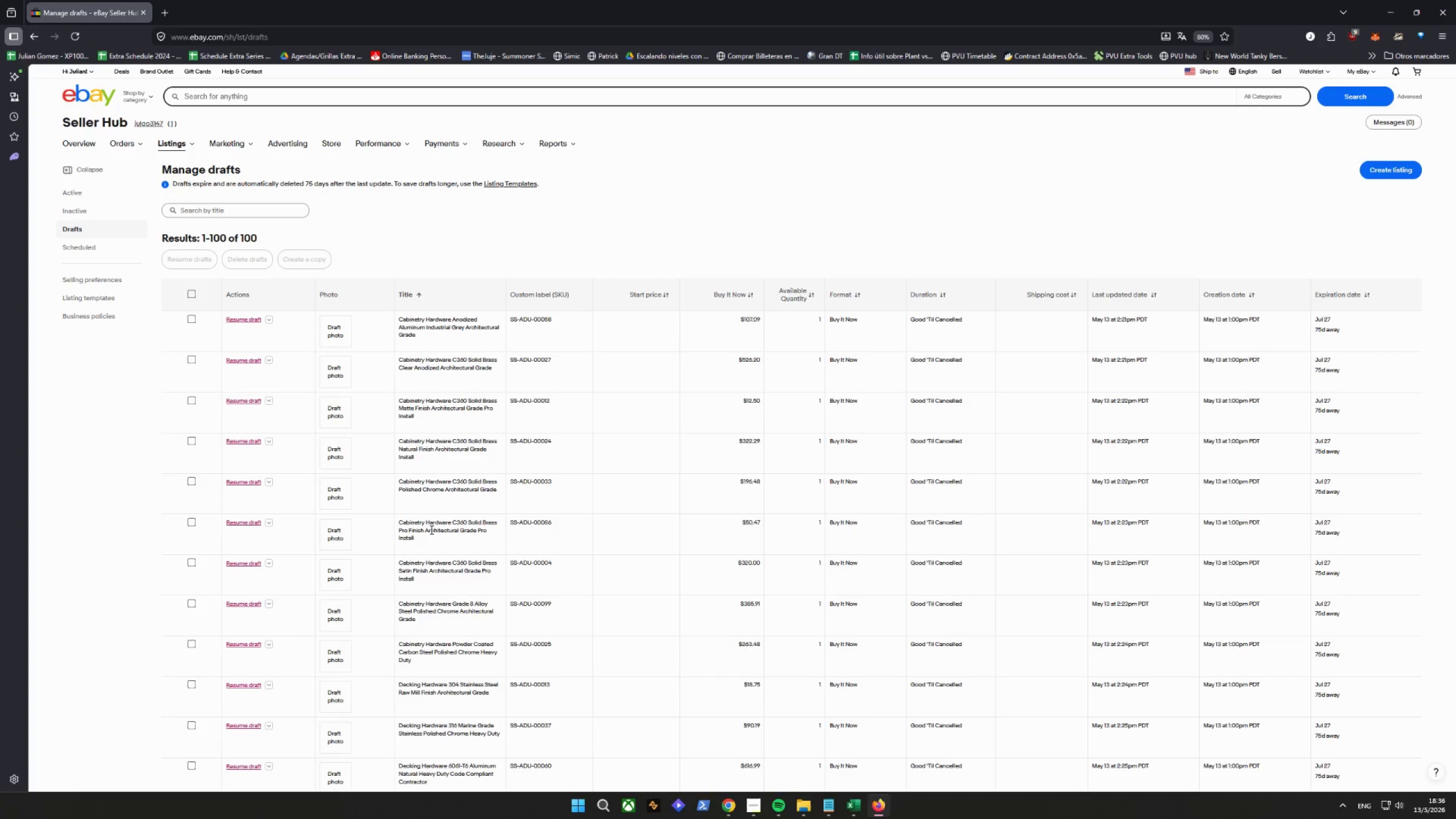 
scroll: coordinate [455, 549], scroll_direction: down, amount: 27.0
 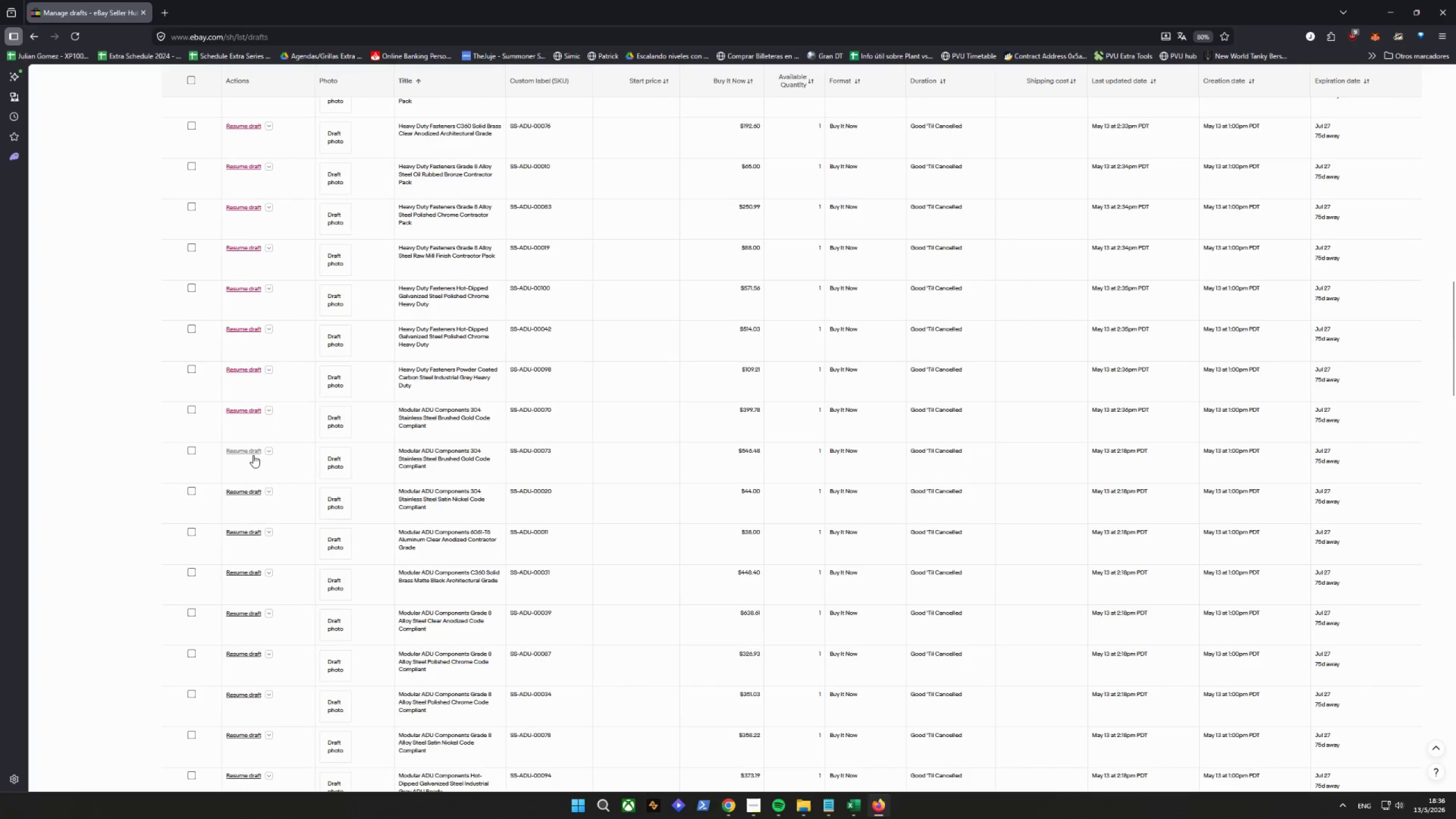 
left_click([243, 450])
 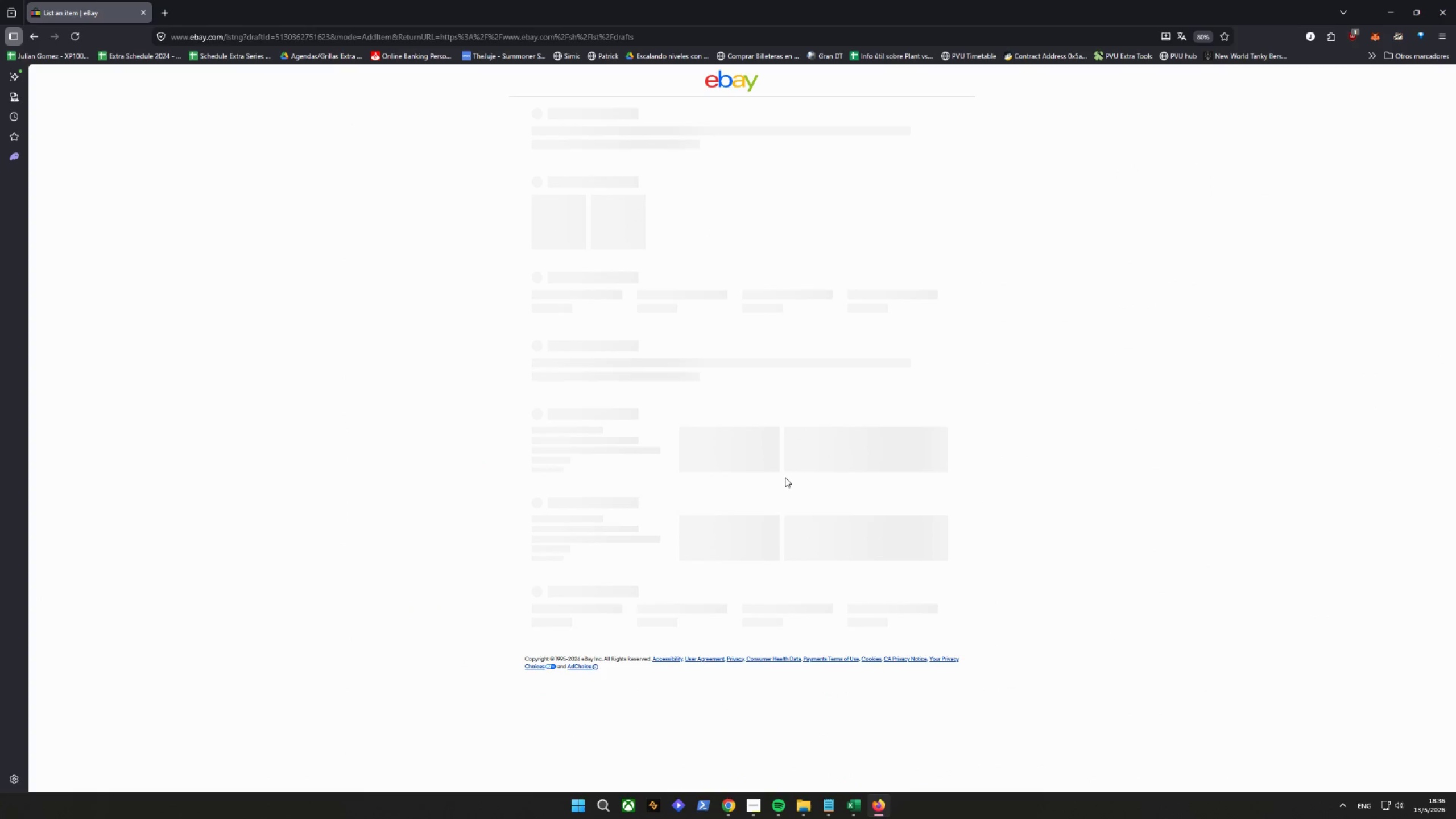 
wait(5.98)
 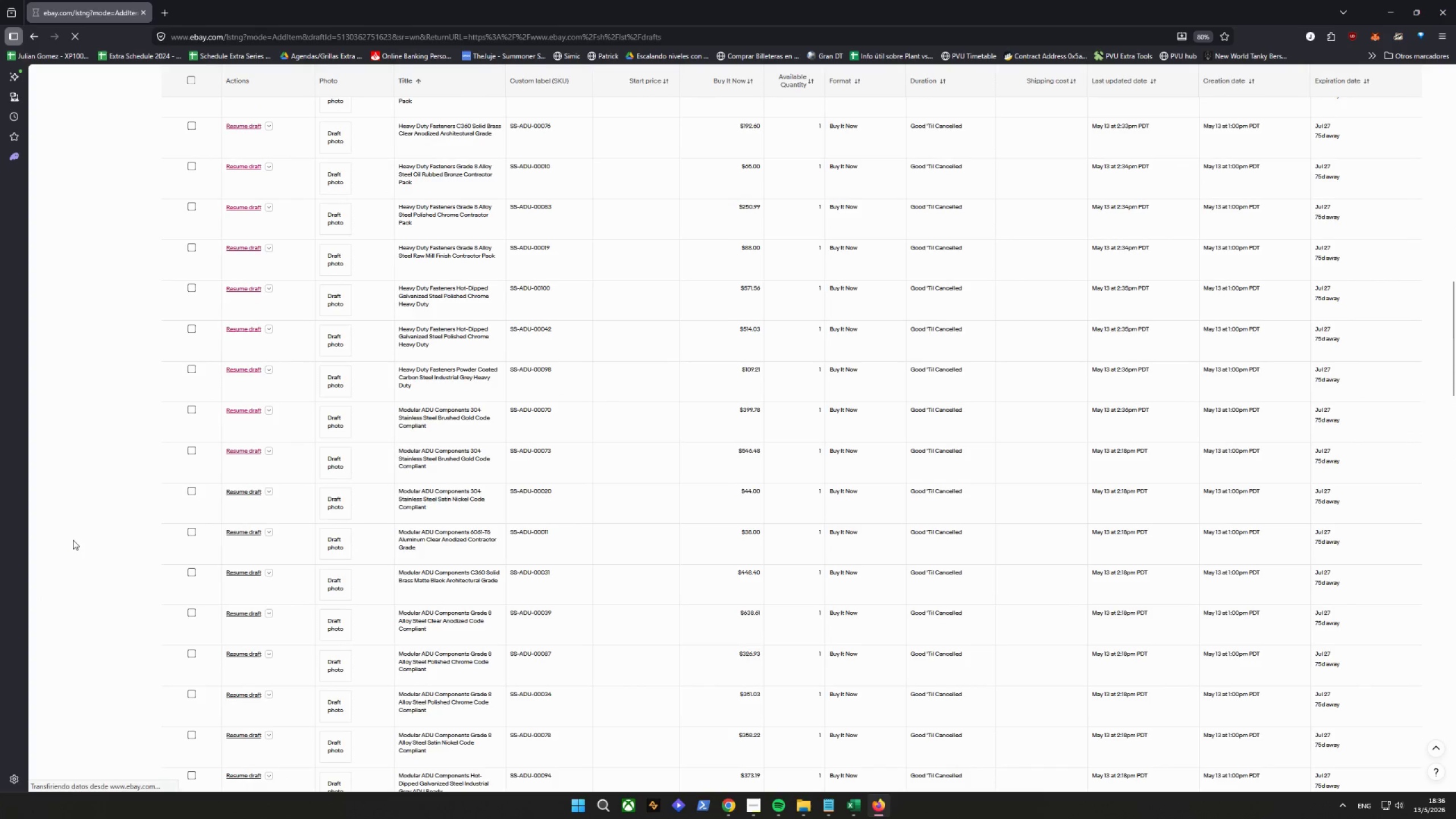 
scroll: coordinate [788, 475], scroll_direction: down, amount: 3.0
 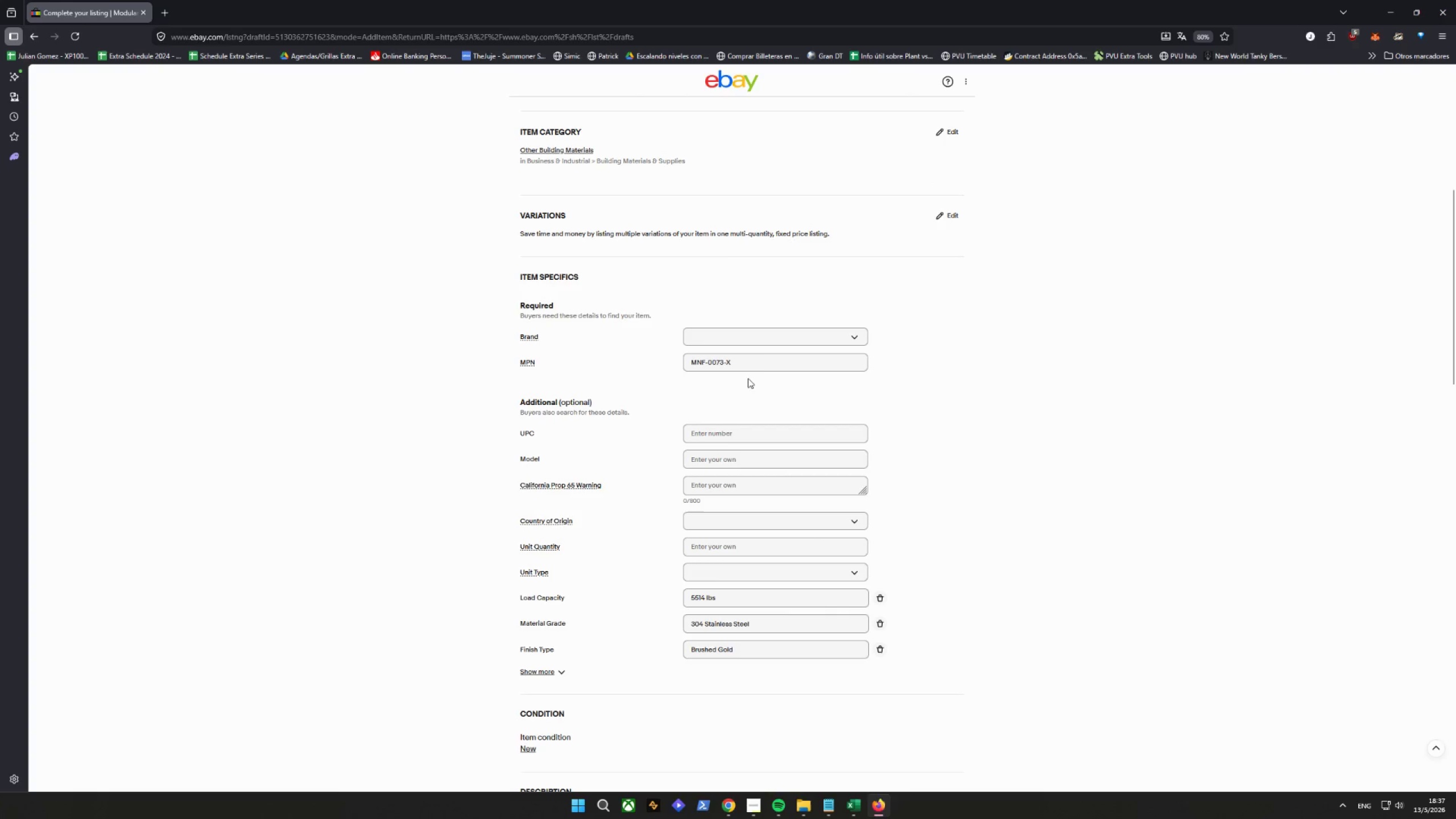 
left_click([768, 332])
 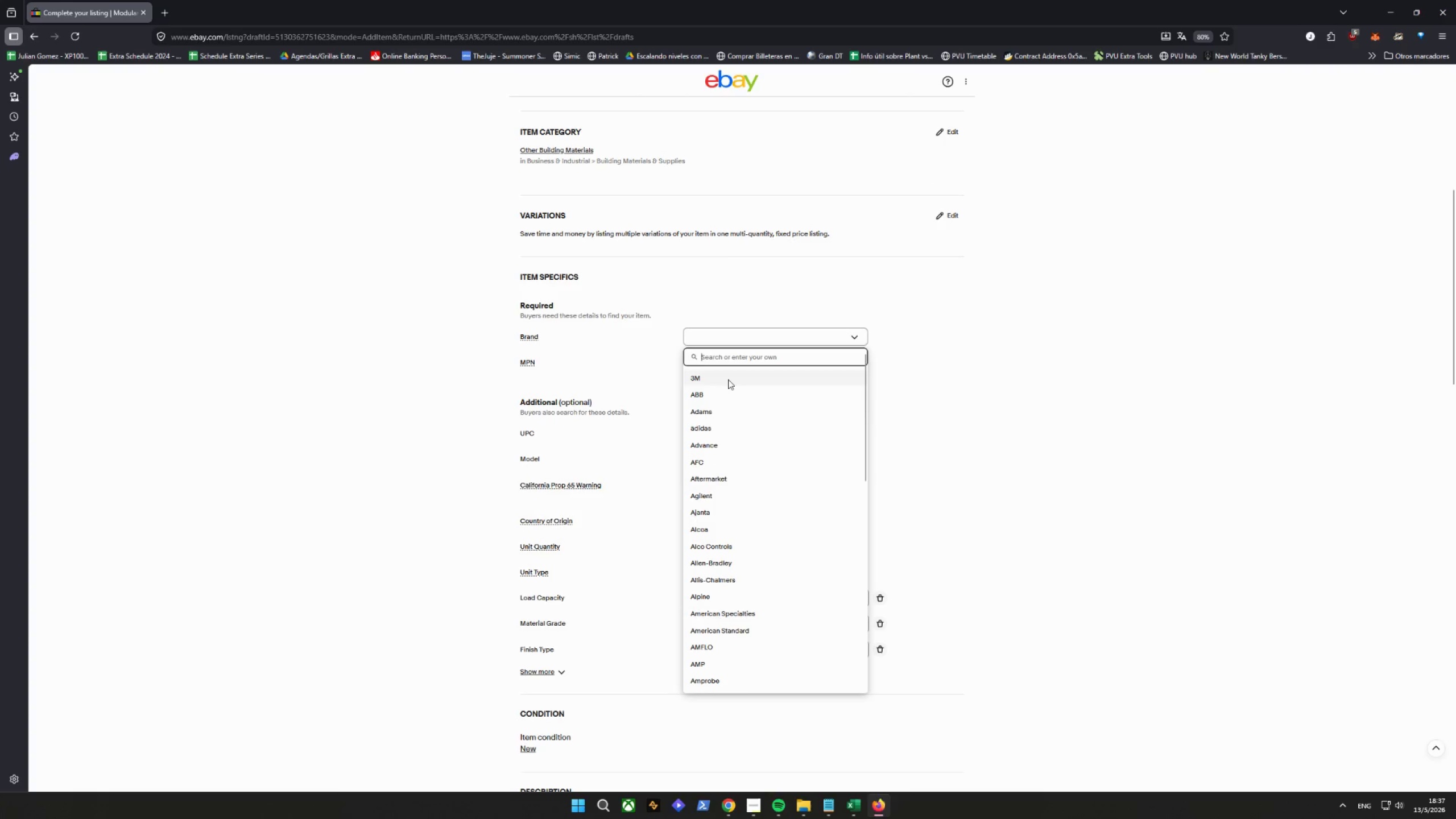 
left_click([731, 354])
 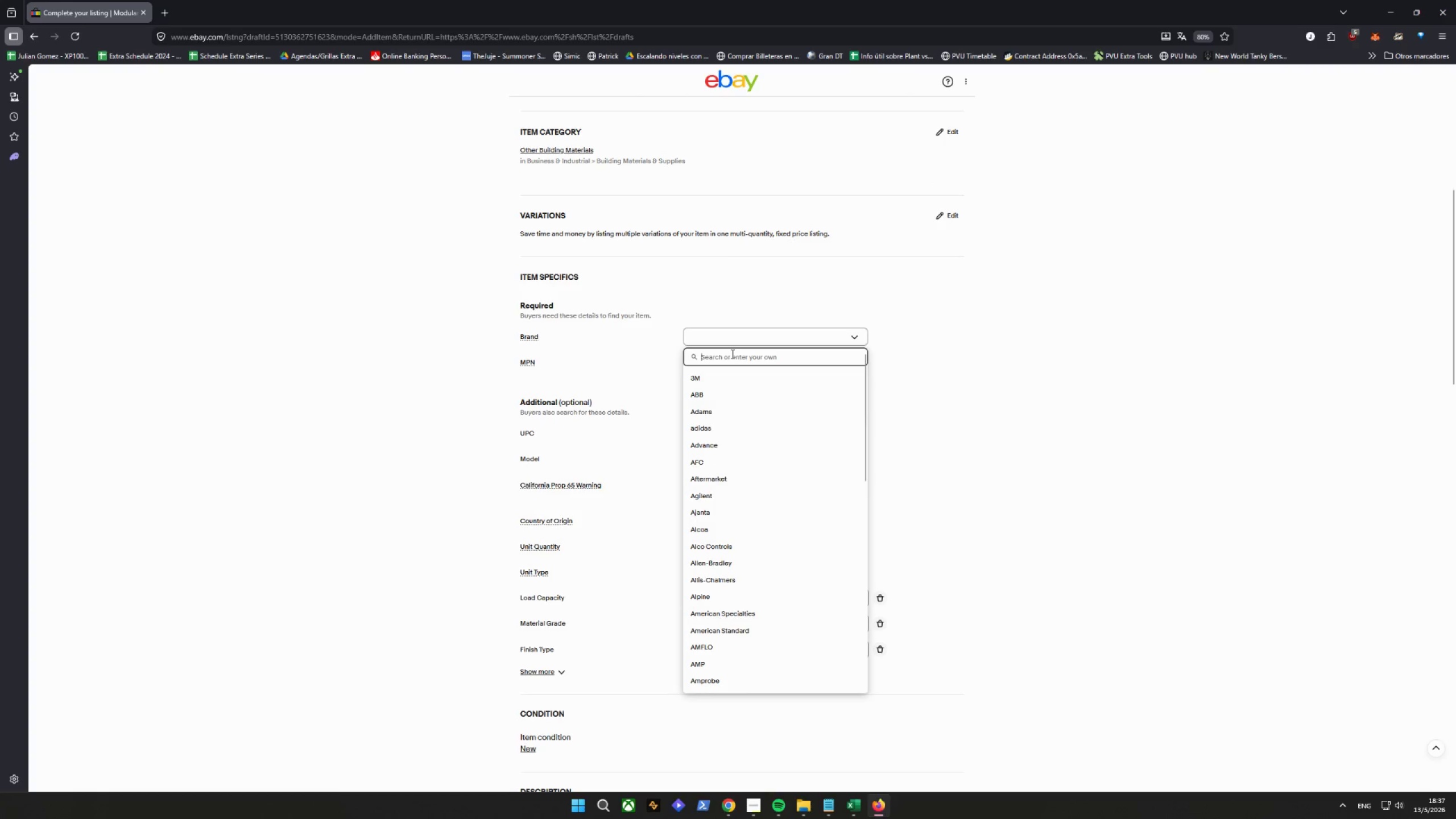 
key(Control+V)
 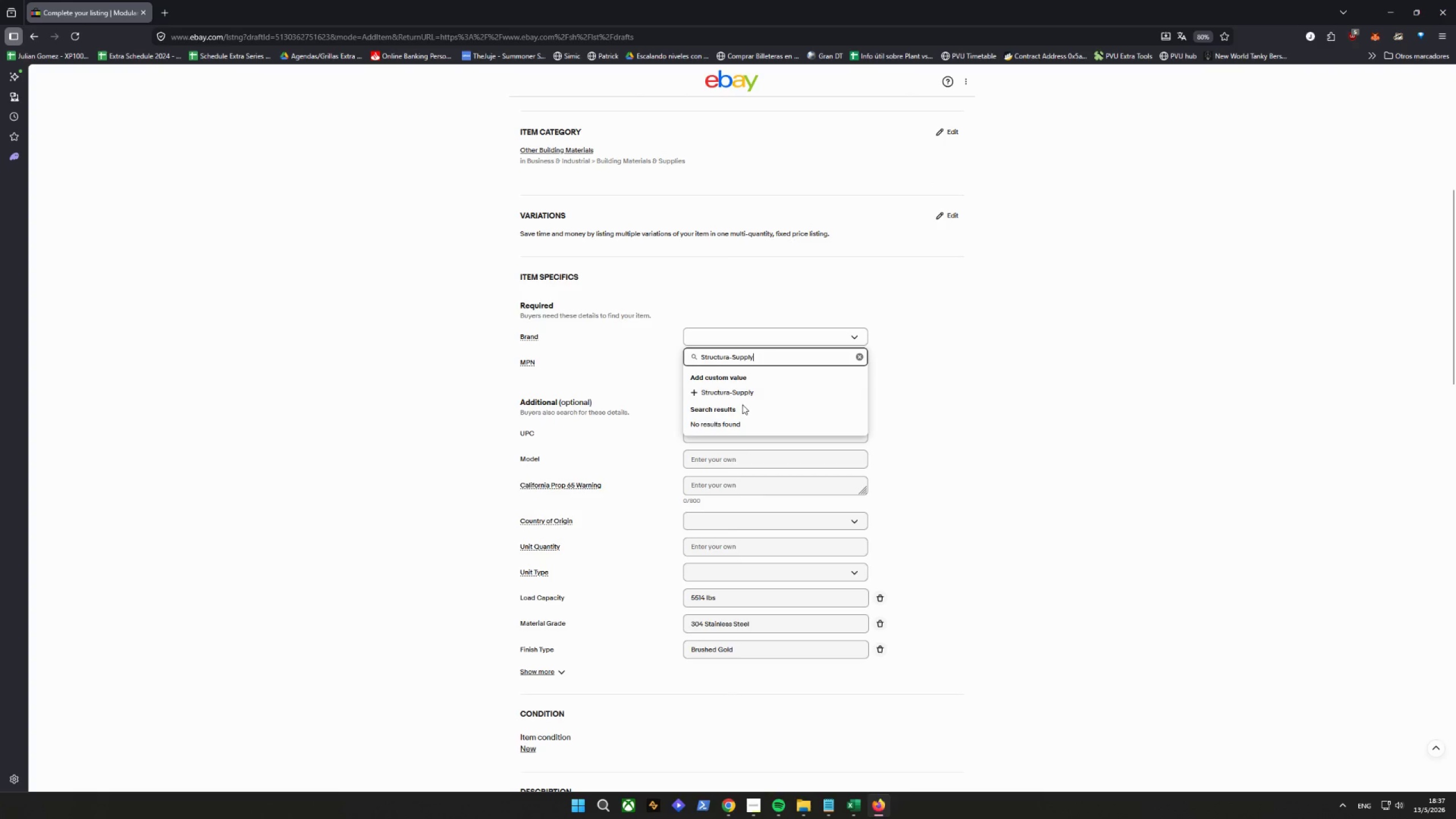 
left_click([739, 396])
 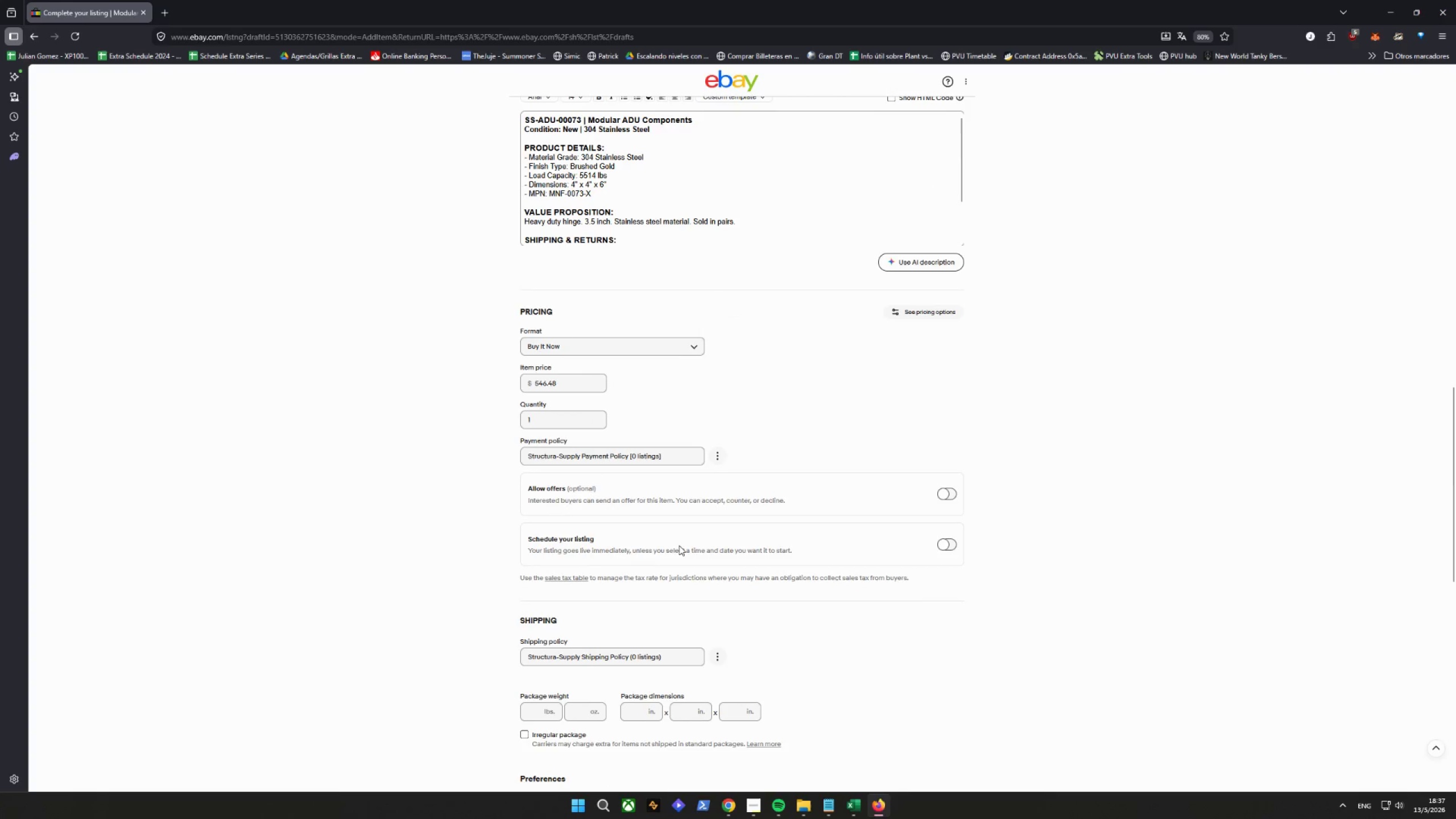 
scroll: coordinate [996, 508], scroll_direction: down, amount: 5.0
 